 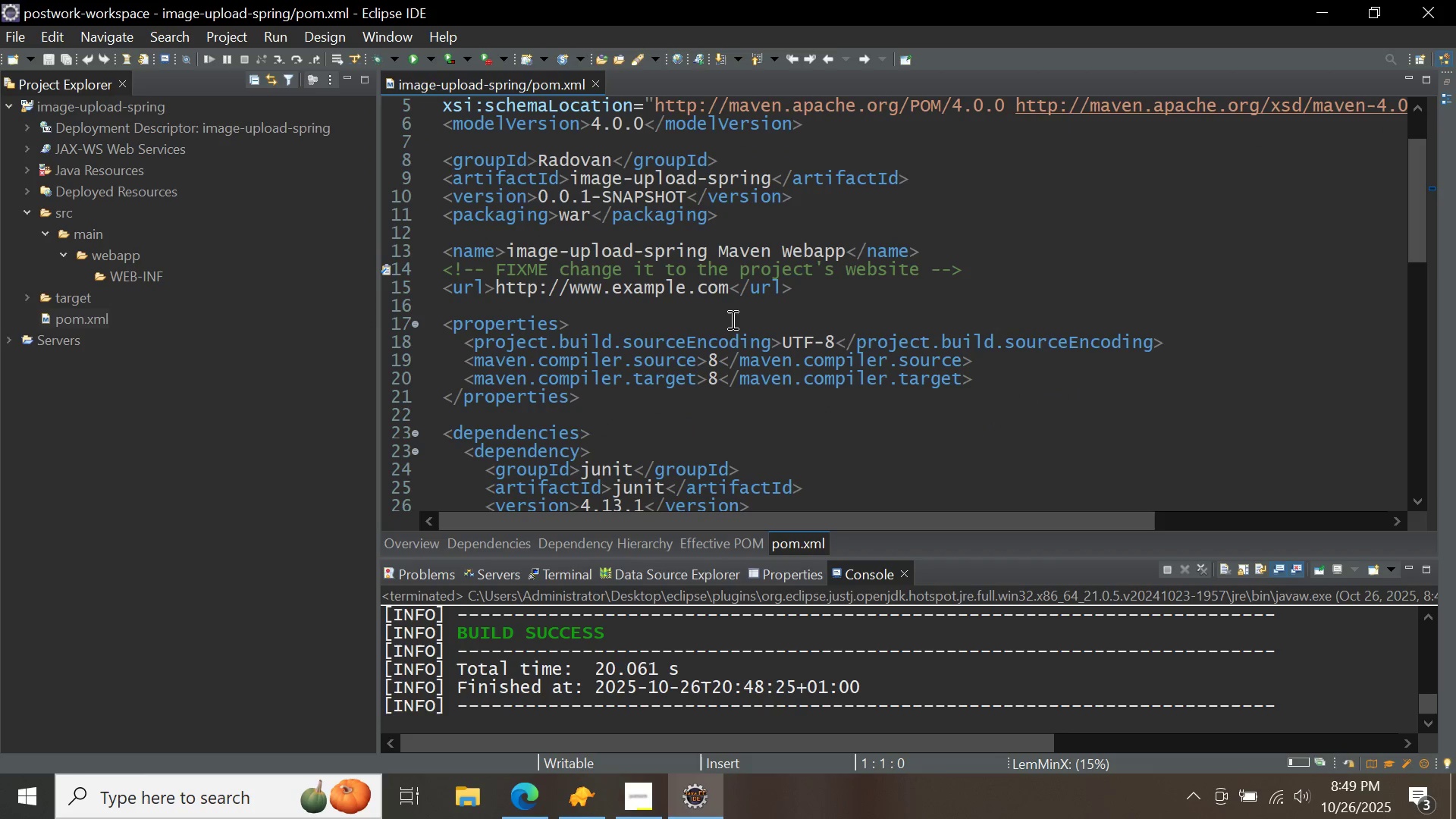 
left_click_drag(start_coordinate=[441, 250], to_coordinate=[841, 285])
 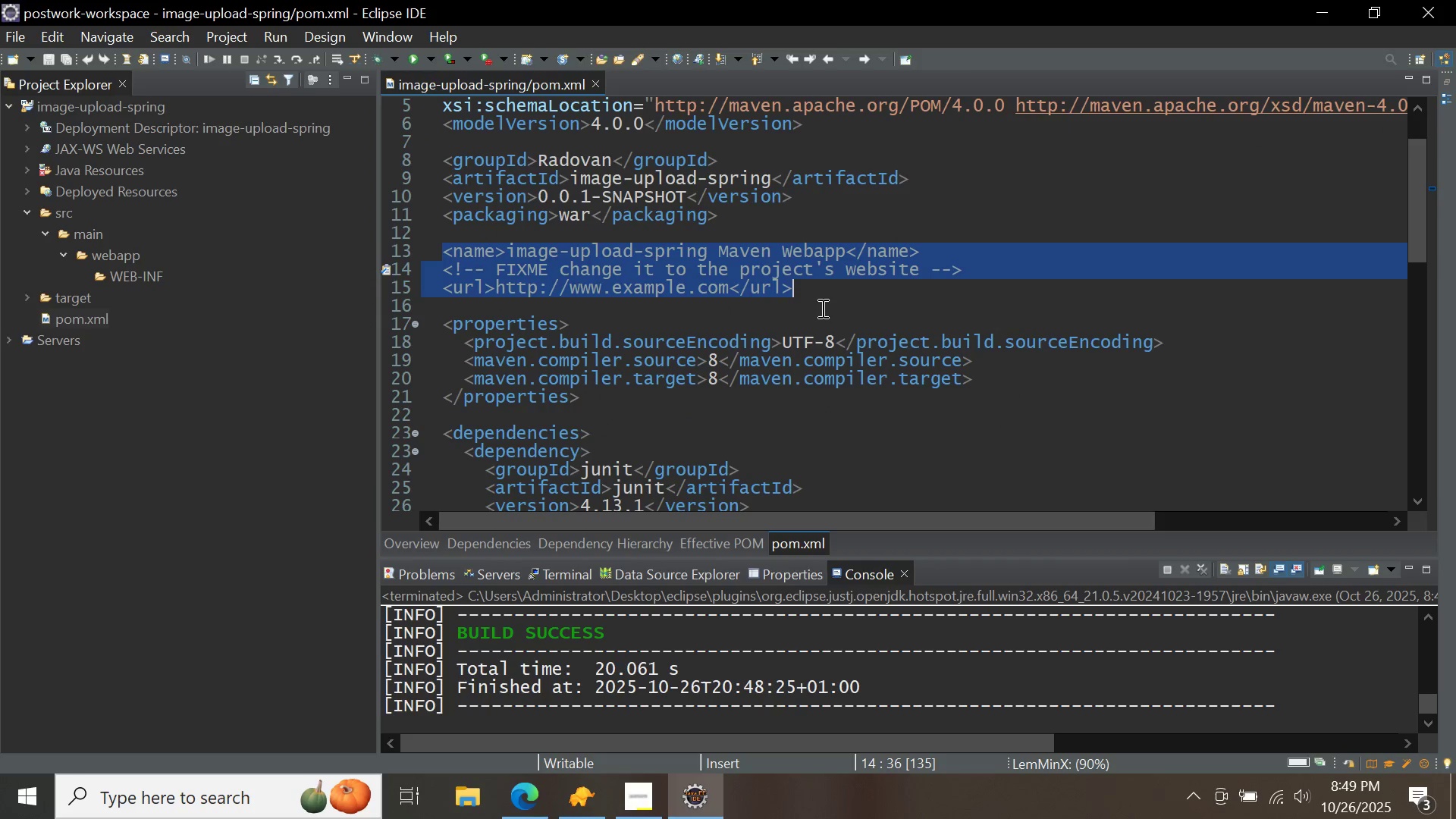 
key(Backspace)
 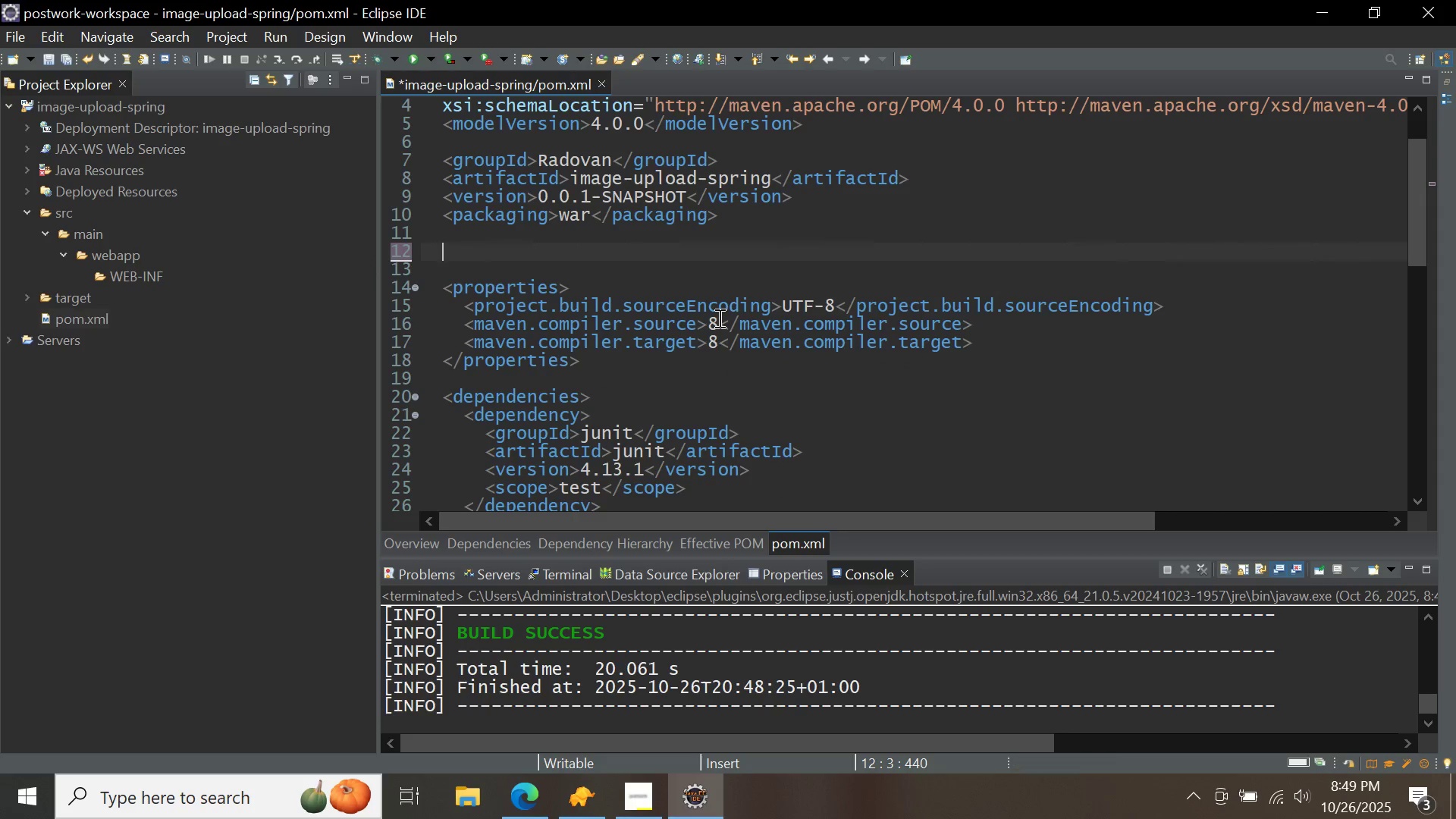 
double_click([718, 318])
 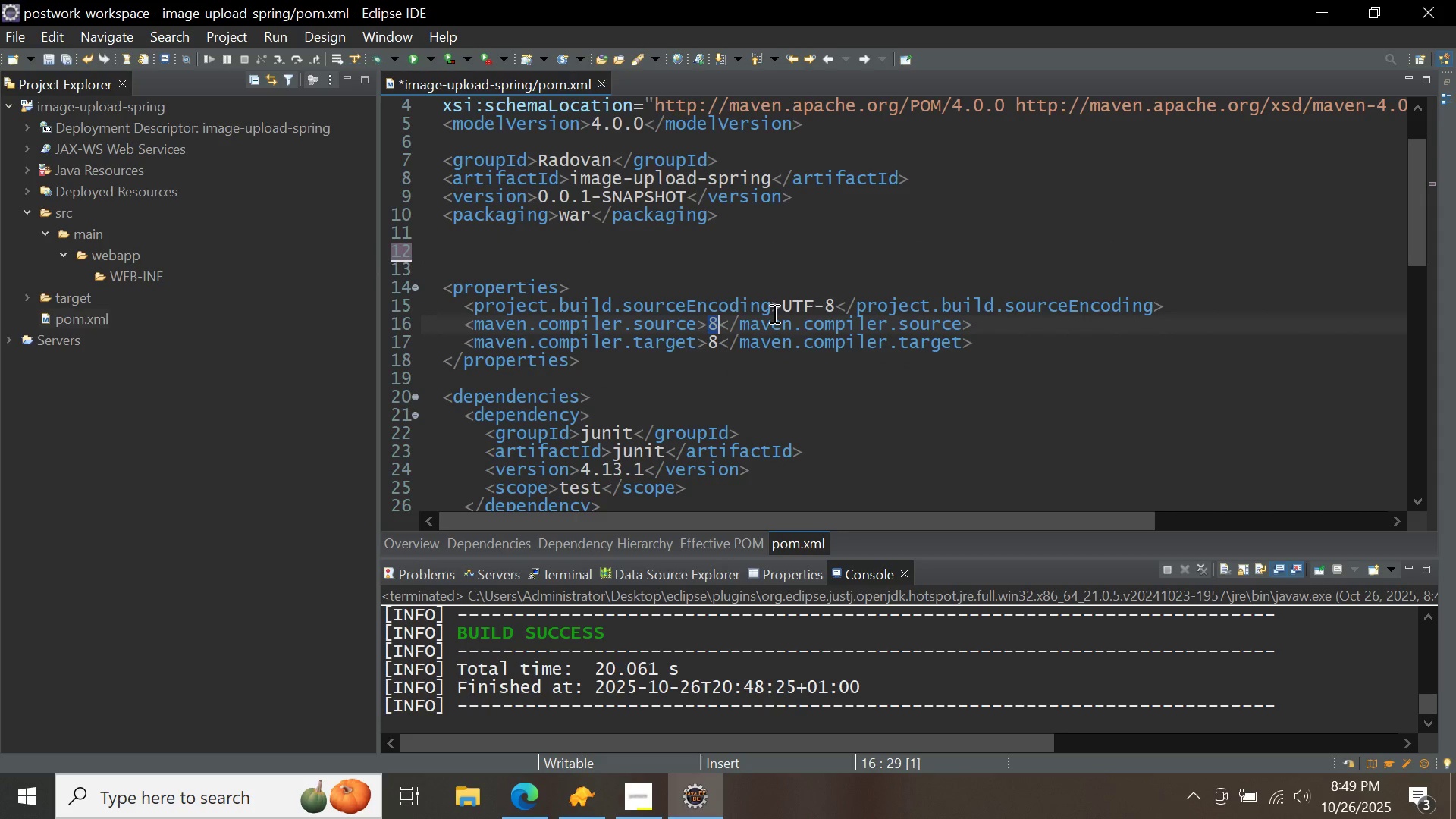 
key(Backspace)
type(17)
 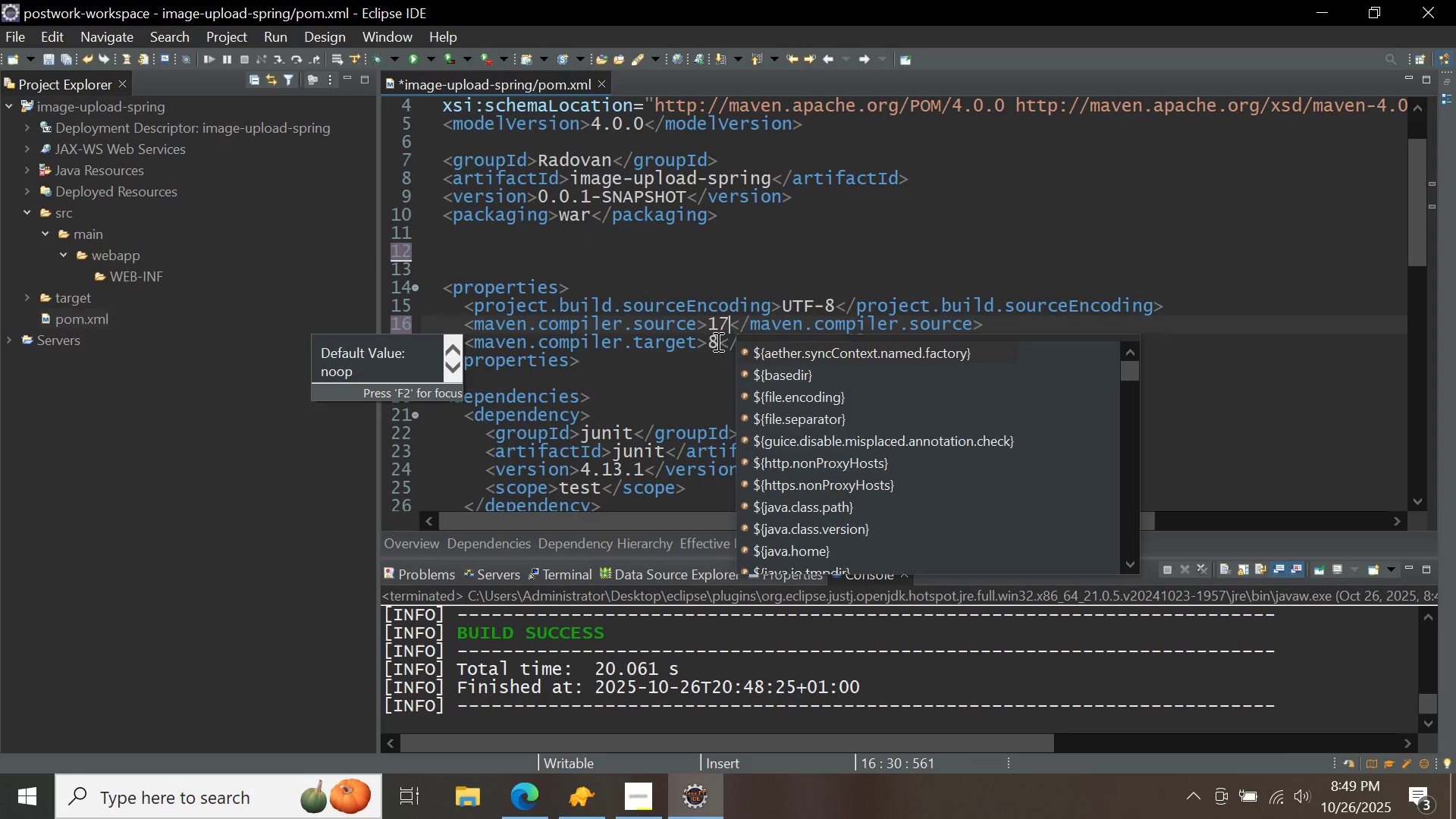 
left_click([715, 340])
 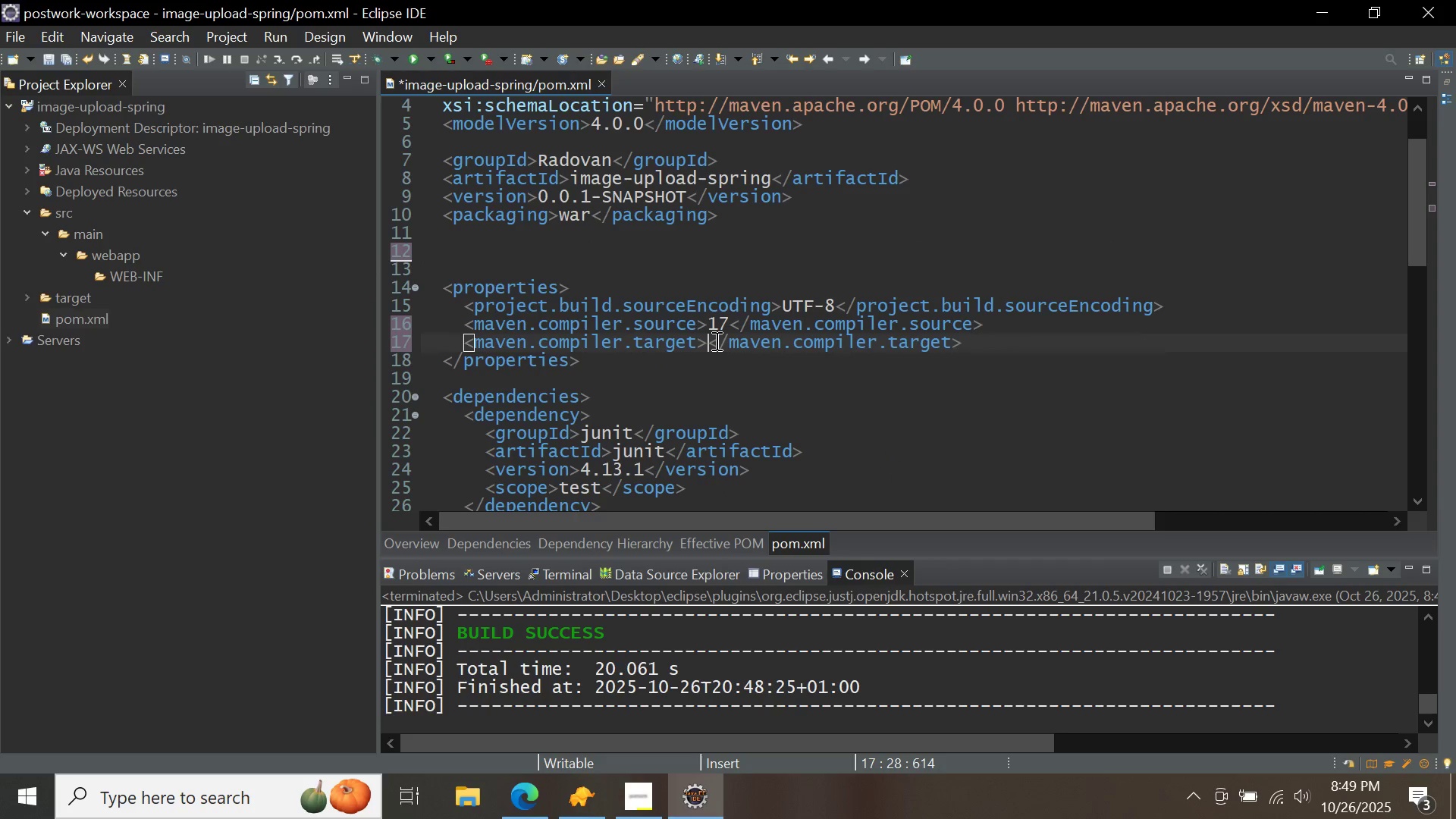 
key(Backspace)
type(17)
 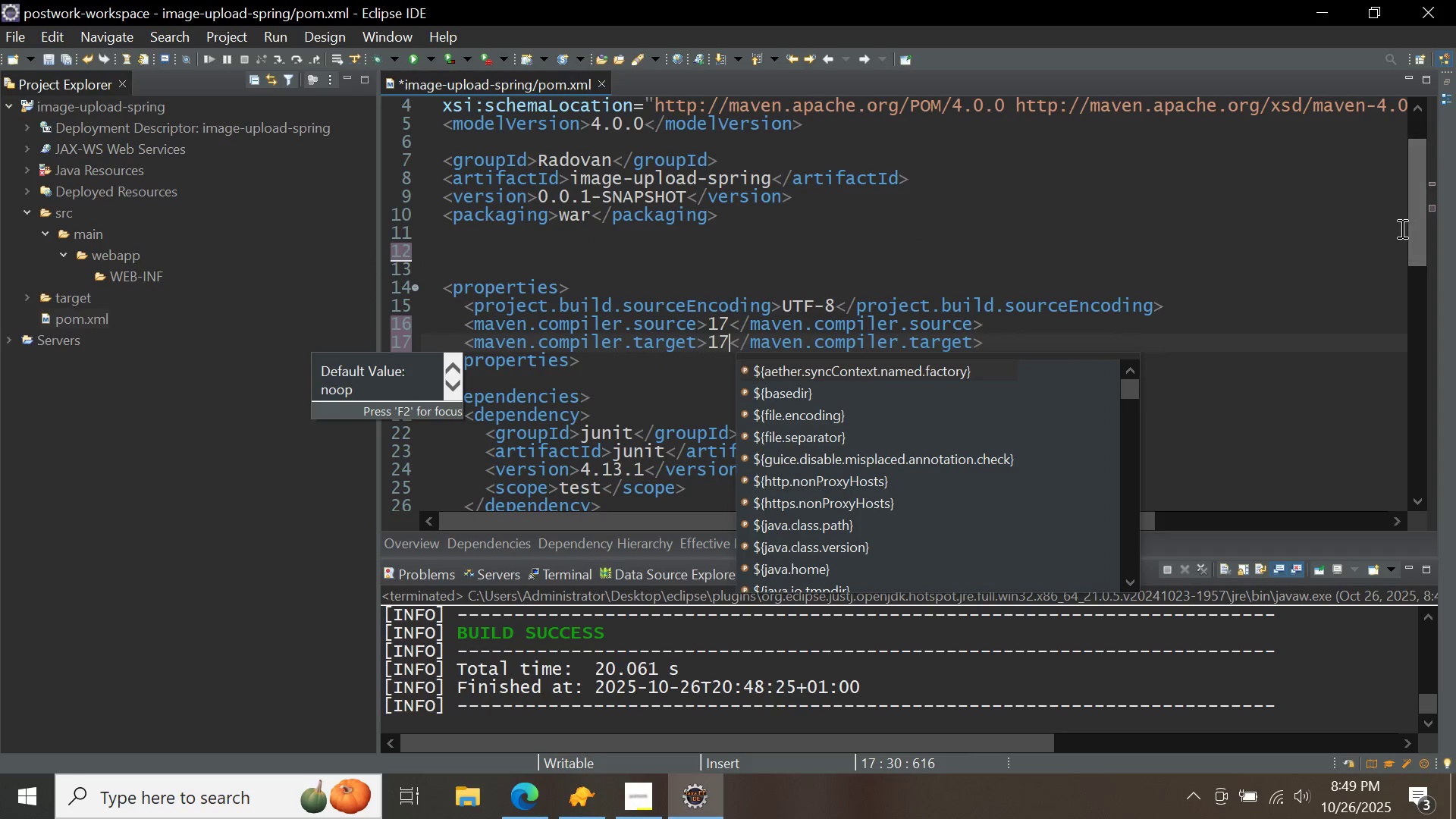 
left_click_drag(start_coordinate=[1414, 201], to_coordinate=[1421, 249])
 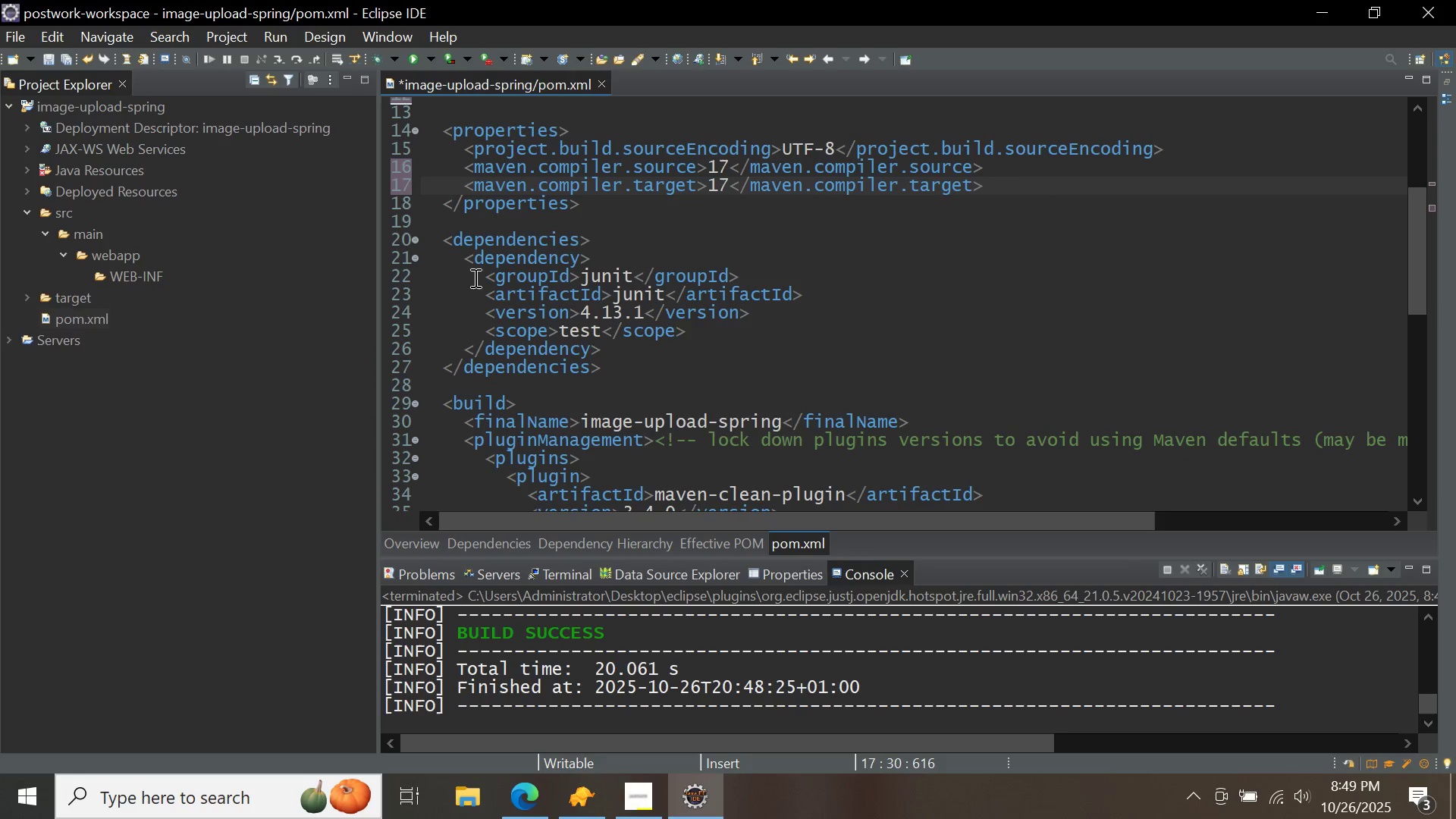 
left_click_drag(start_coordinate=[465, 265], to_coordinate=[617, 356])
 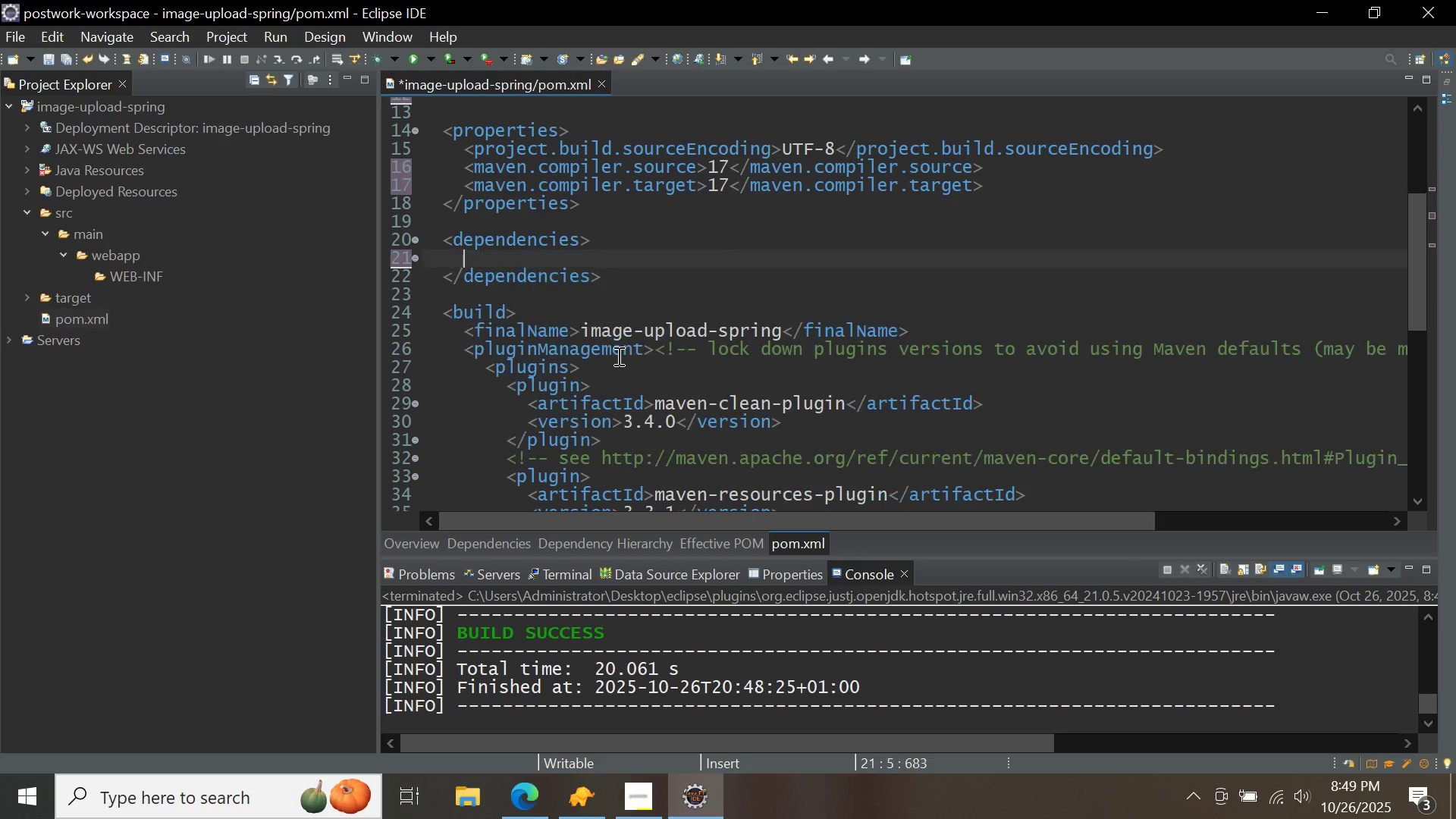 
key(Backspace)
 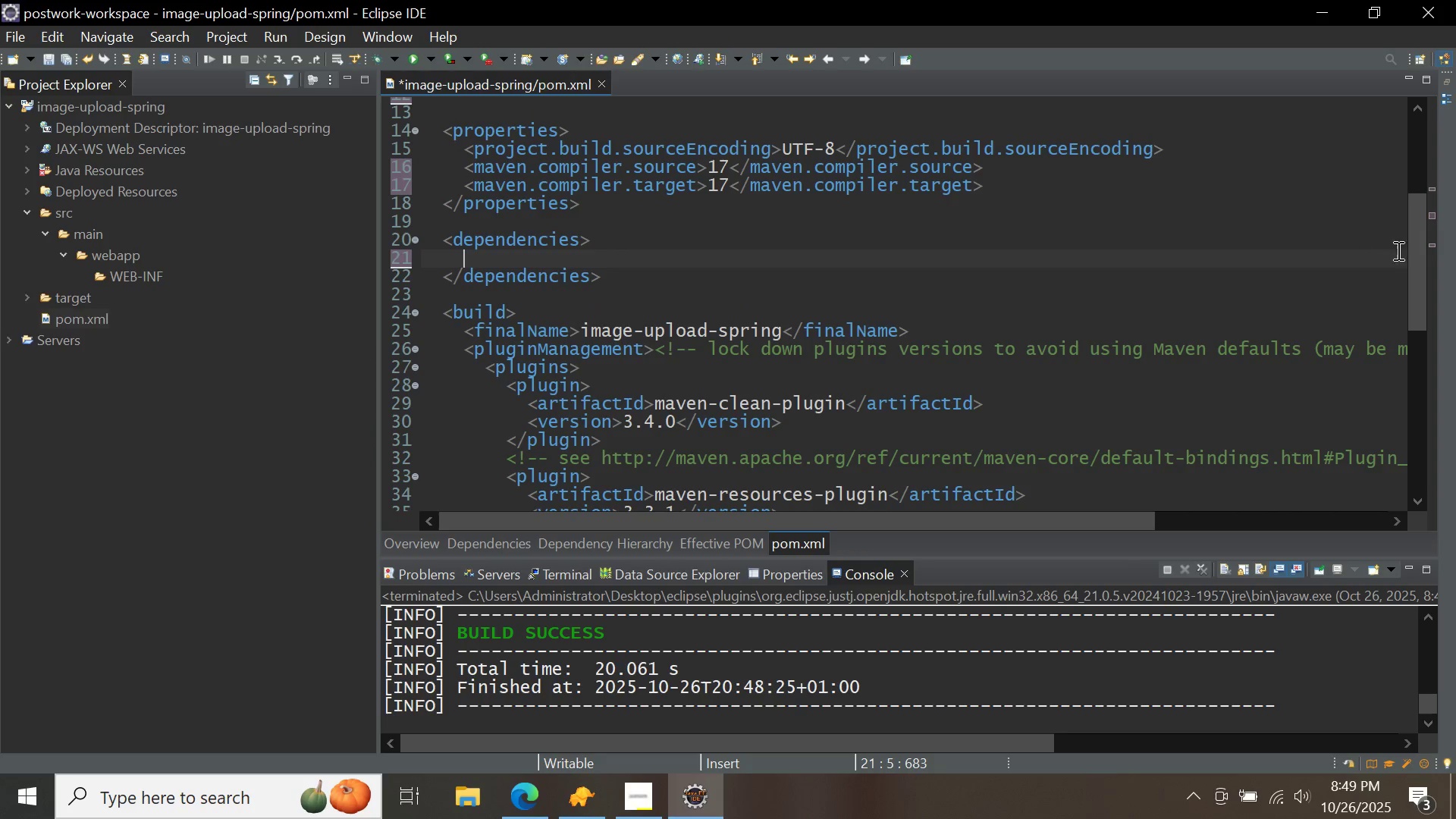 
left_click_drag(start_coordinate=[1414, 252], to_coordinate=[1414, 288])
 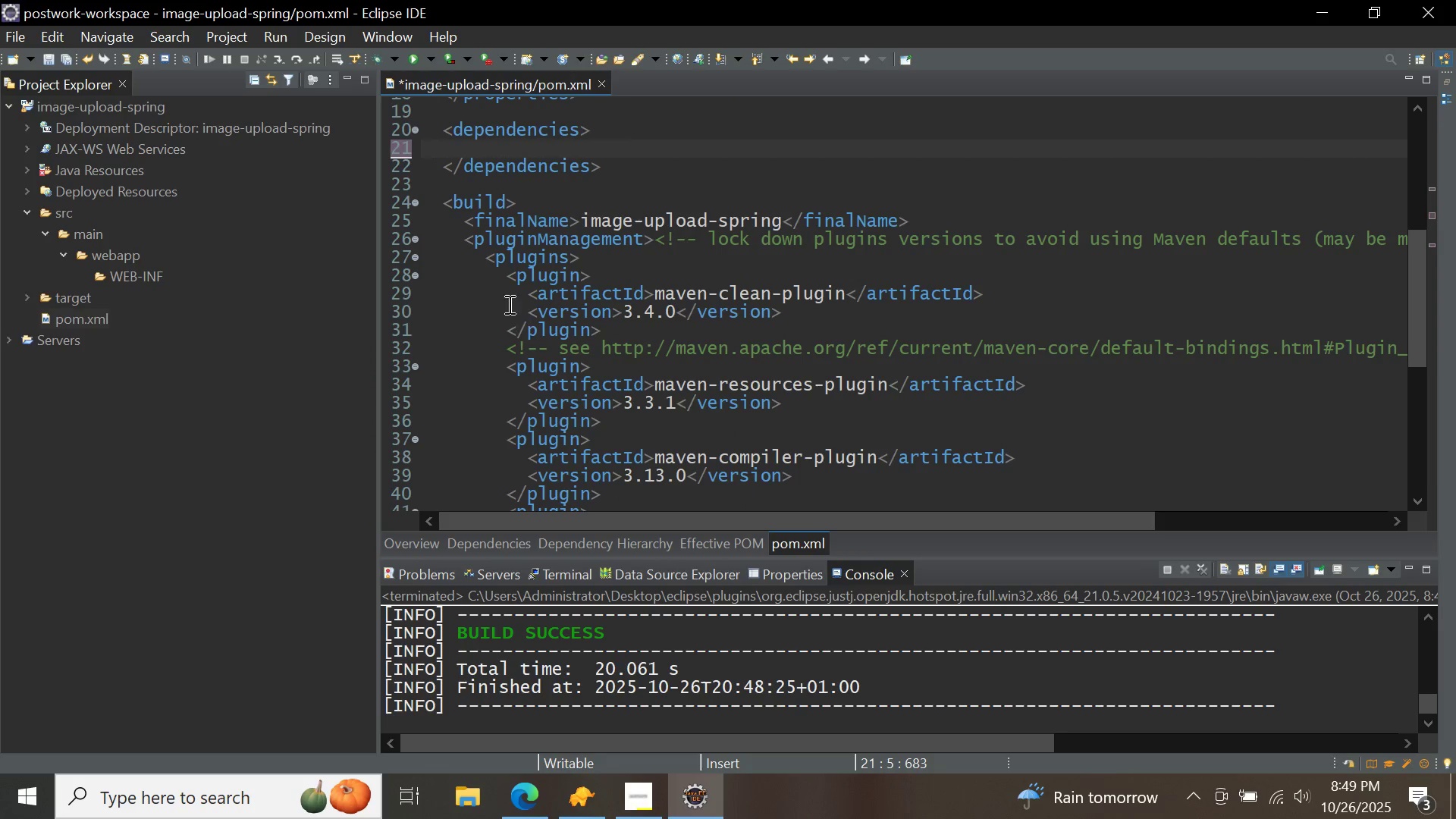 
left_click_drag(start_coordinate=[505, 278], to_coordinate=[634, 367])
 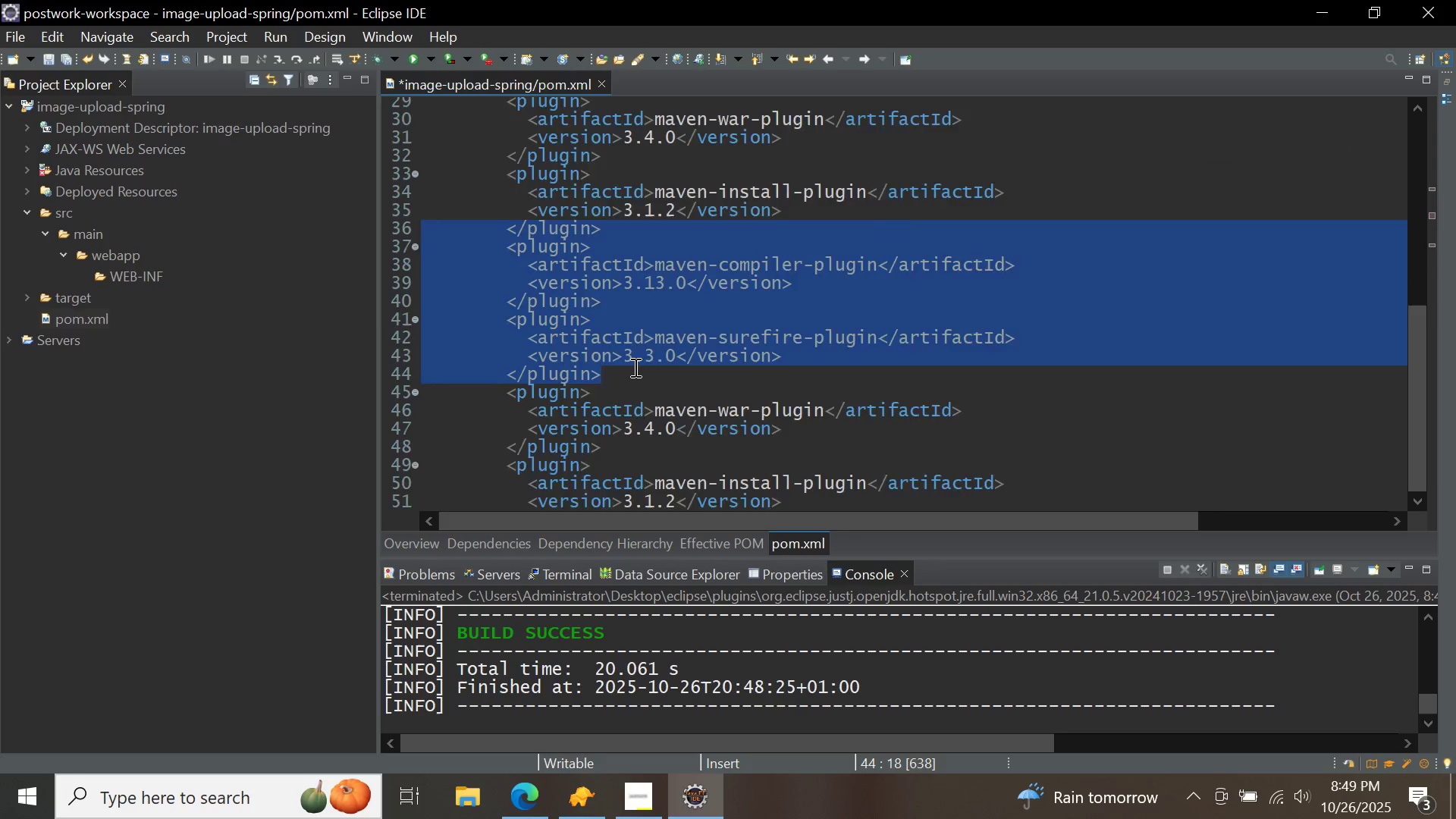 
key(Backspace)
 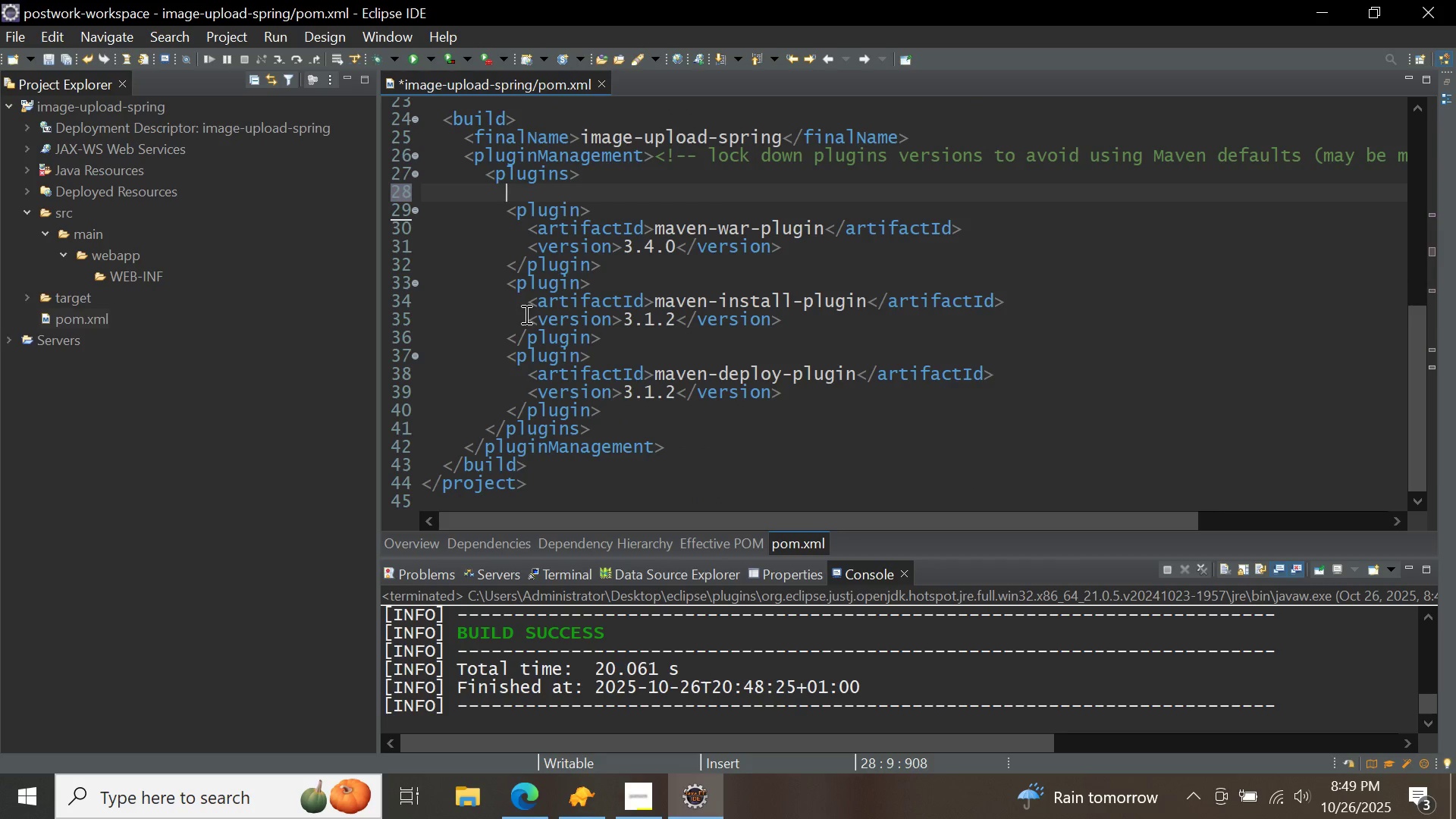 
left_click_drag(start_coordinate=[505, 286], to_coordinate=[628, 406])
 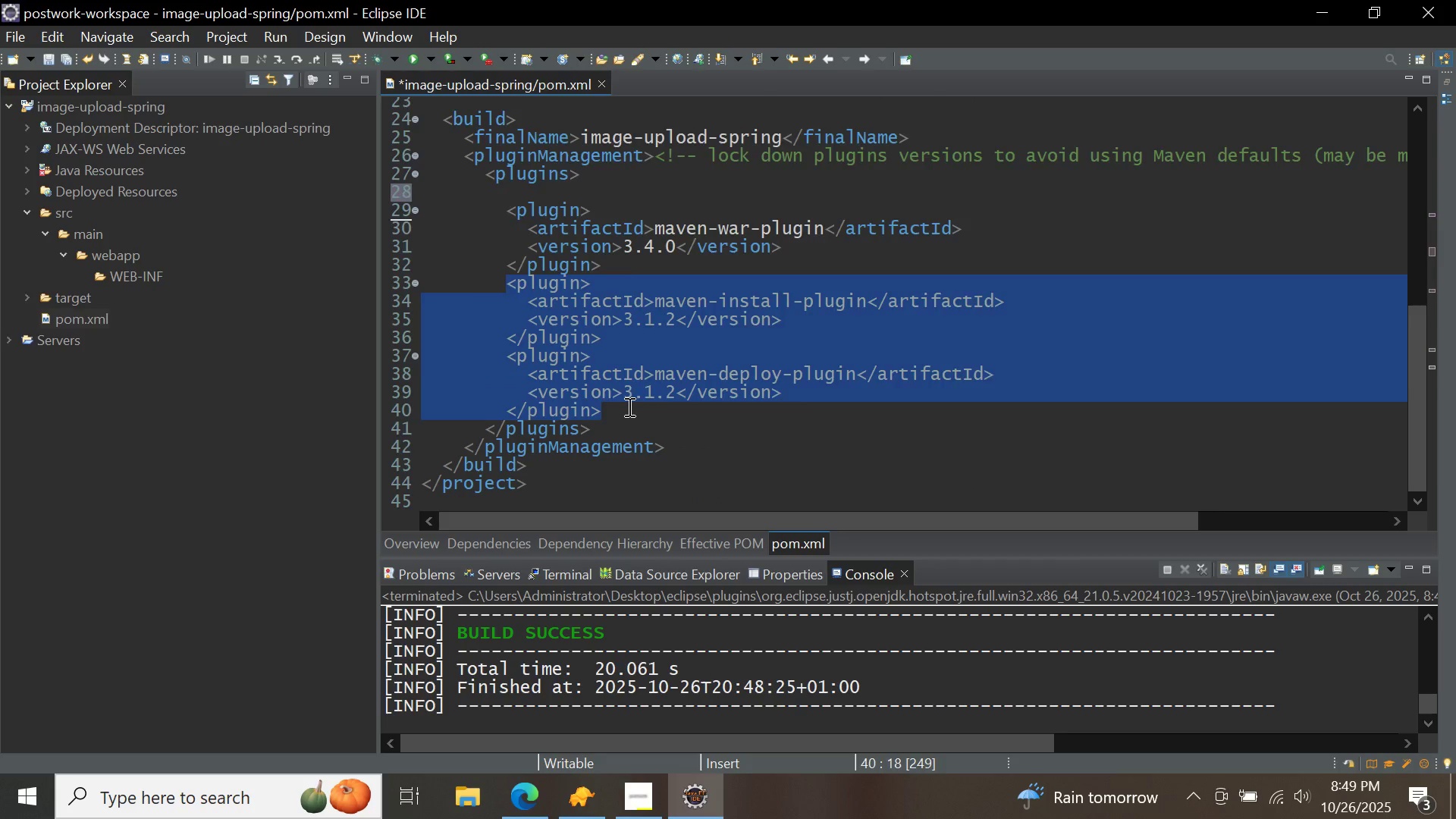 
key(Backspace)
 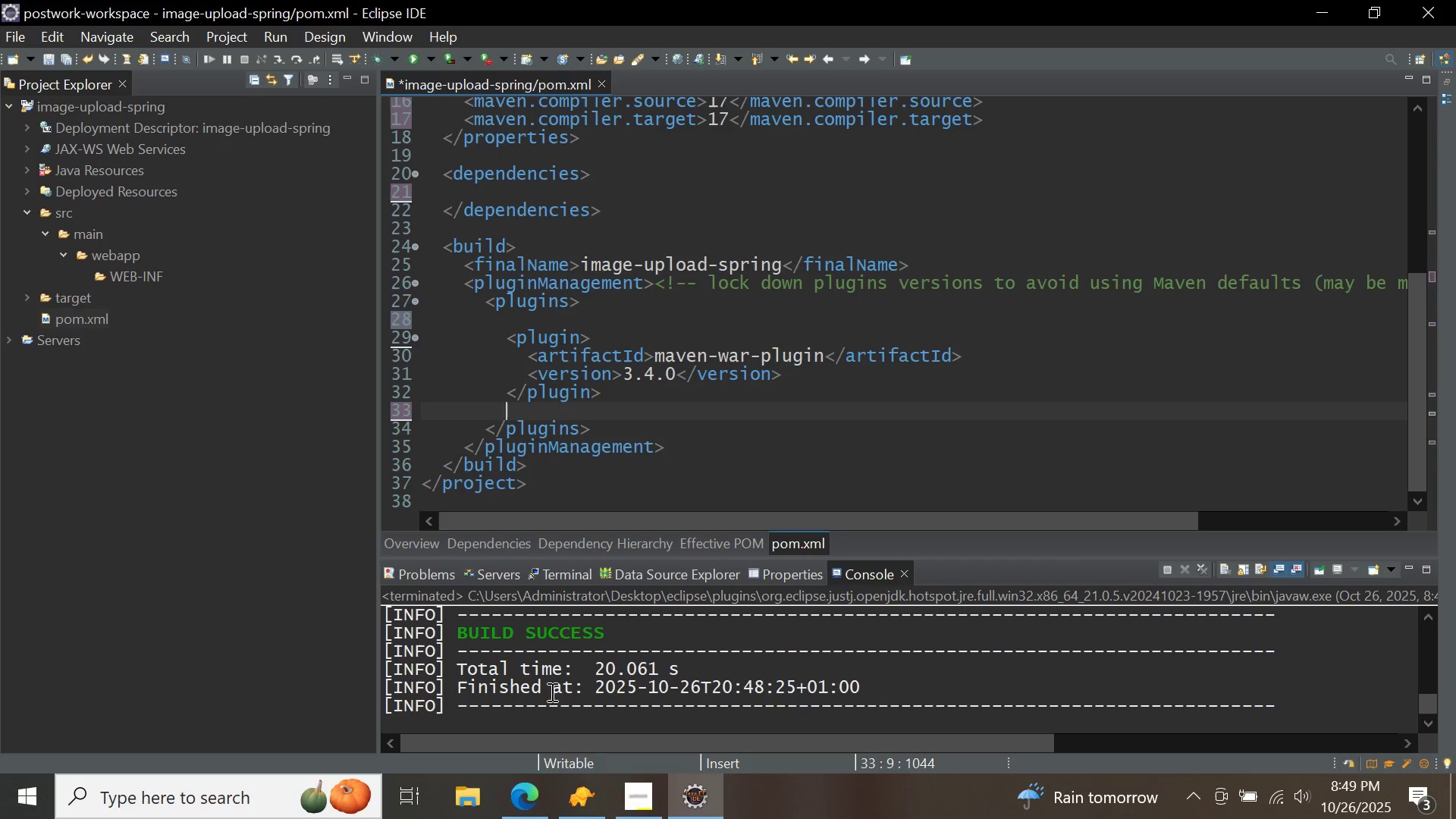 
left_click([529, 800])
 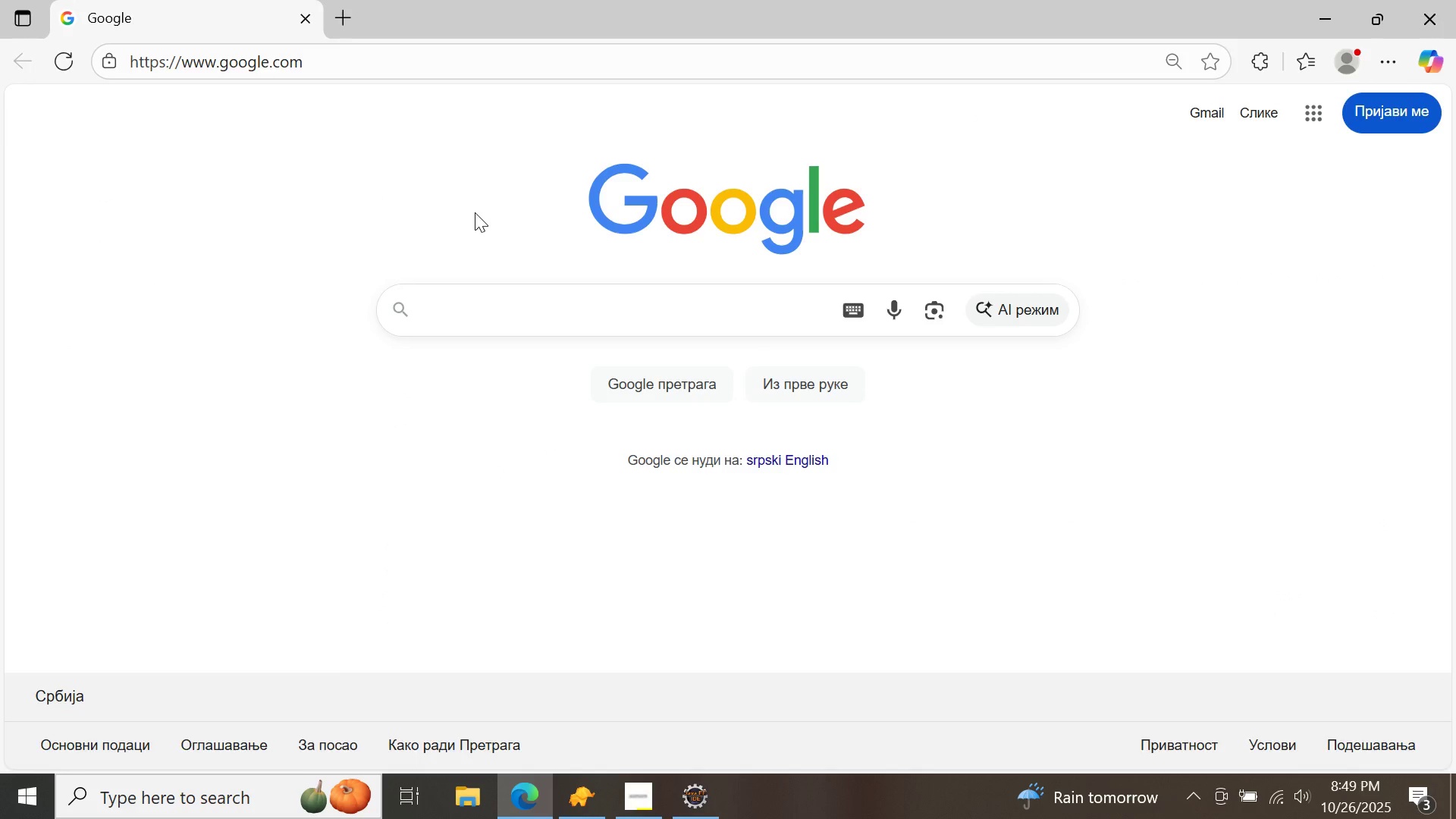 
type(maven repo)
 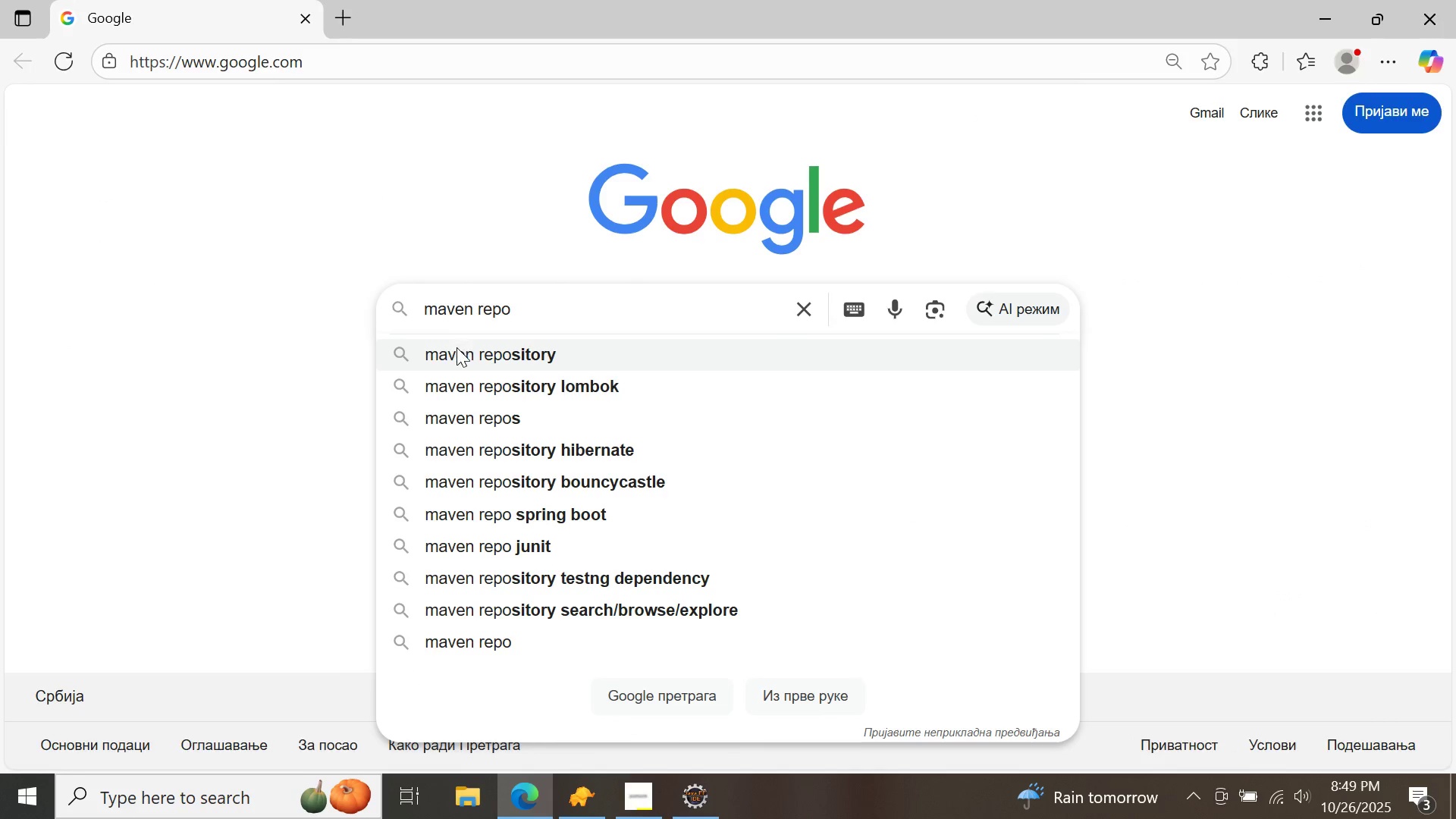 
left_click([457, 347])
 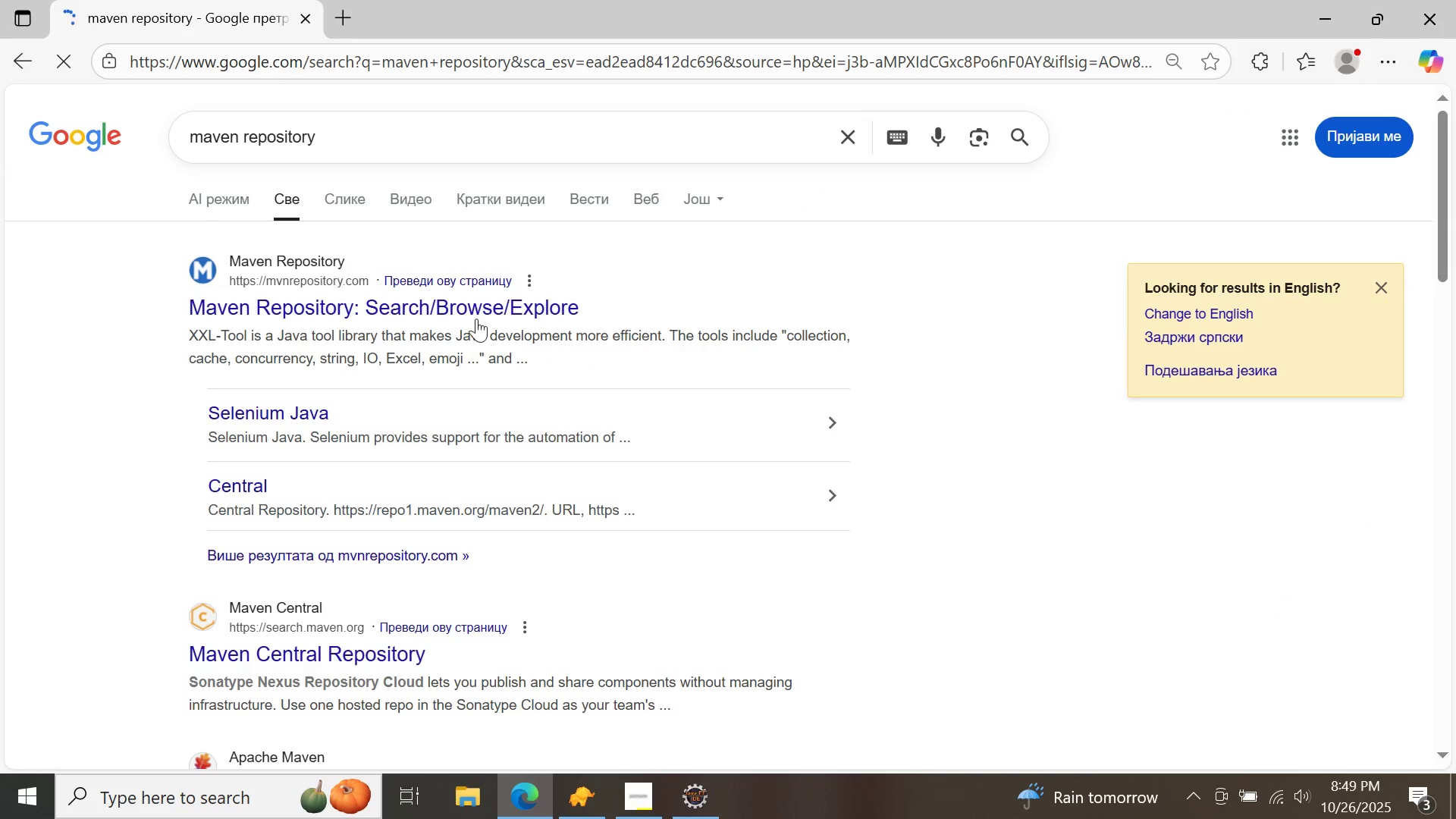 
left_click([475, 308])
 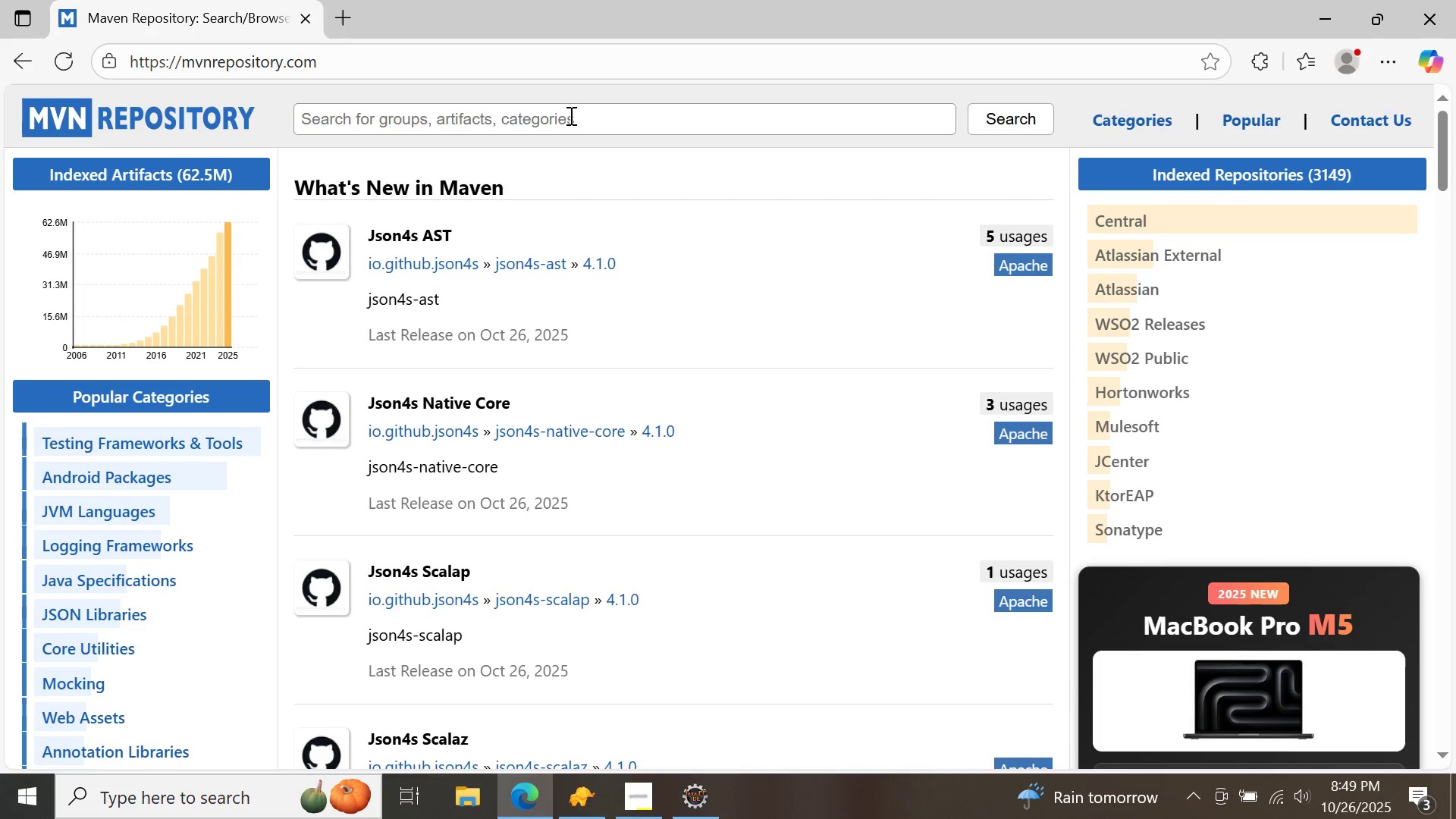 
type(jakarta servlet)
 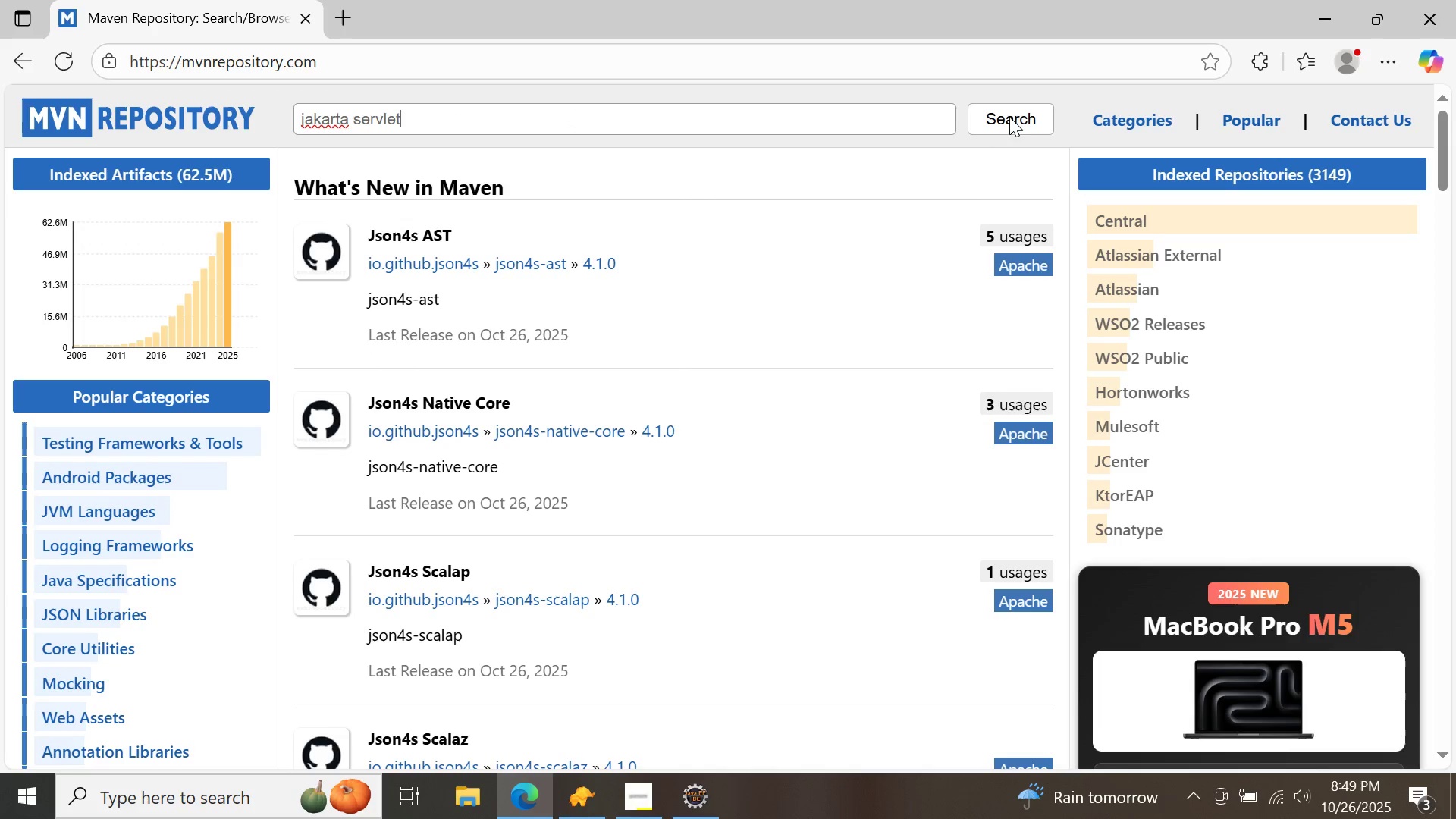 
left_click([1016, 114])
 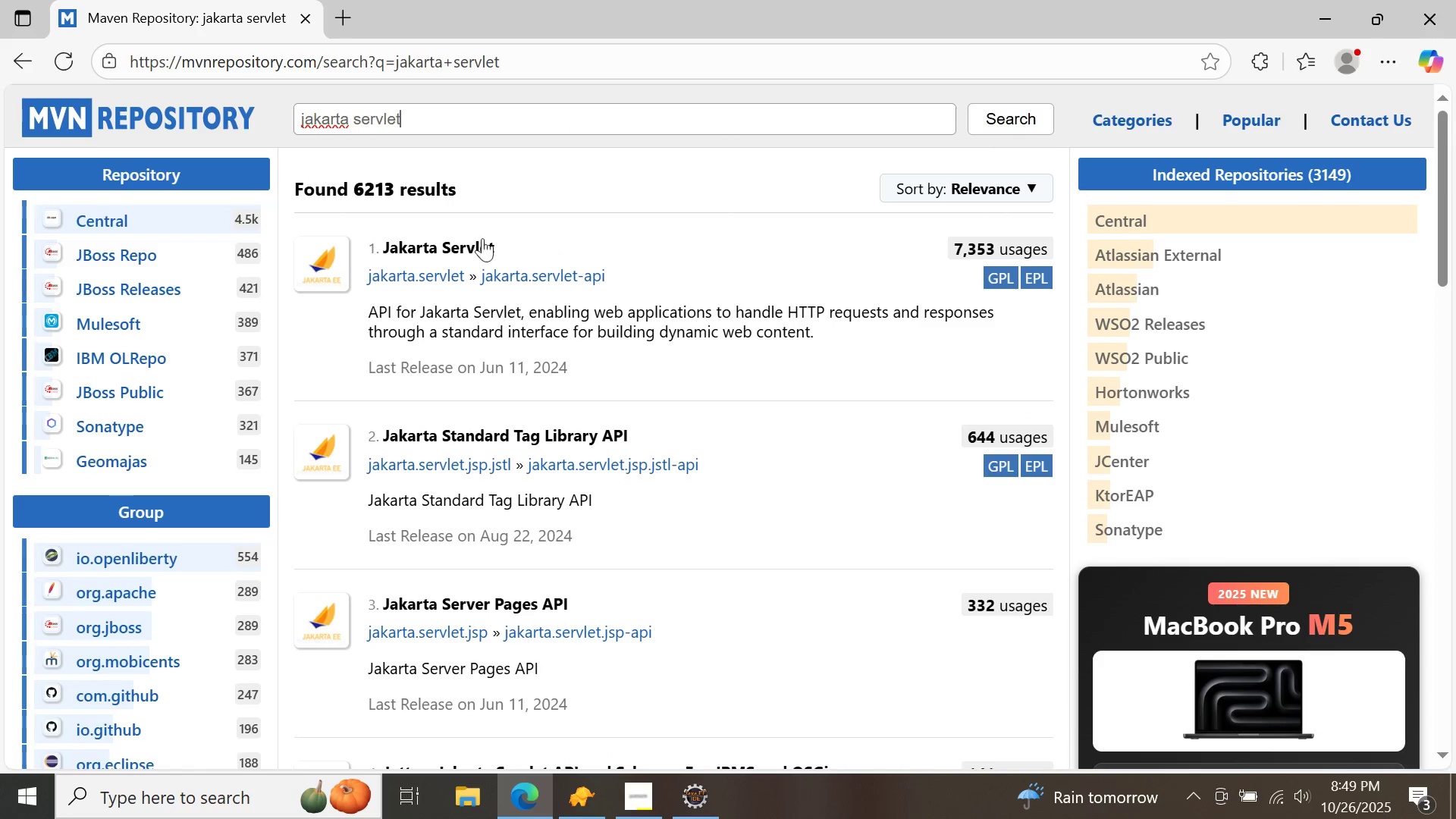 
left_click([454, 251])
 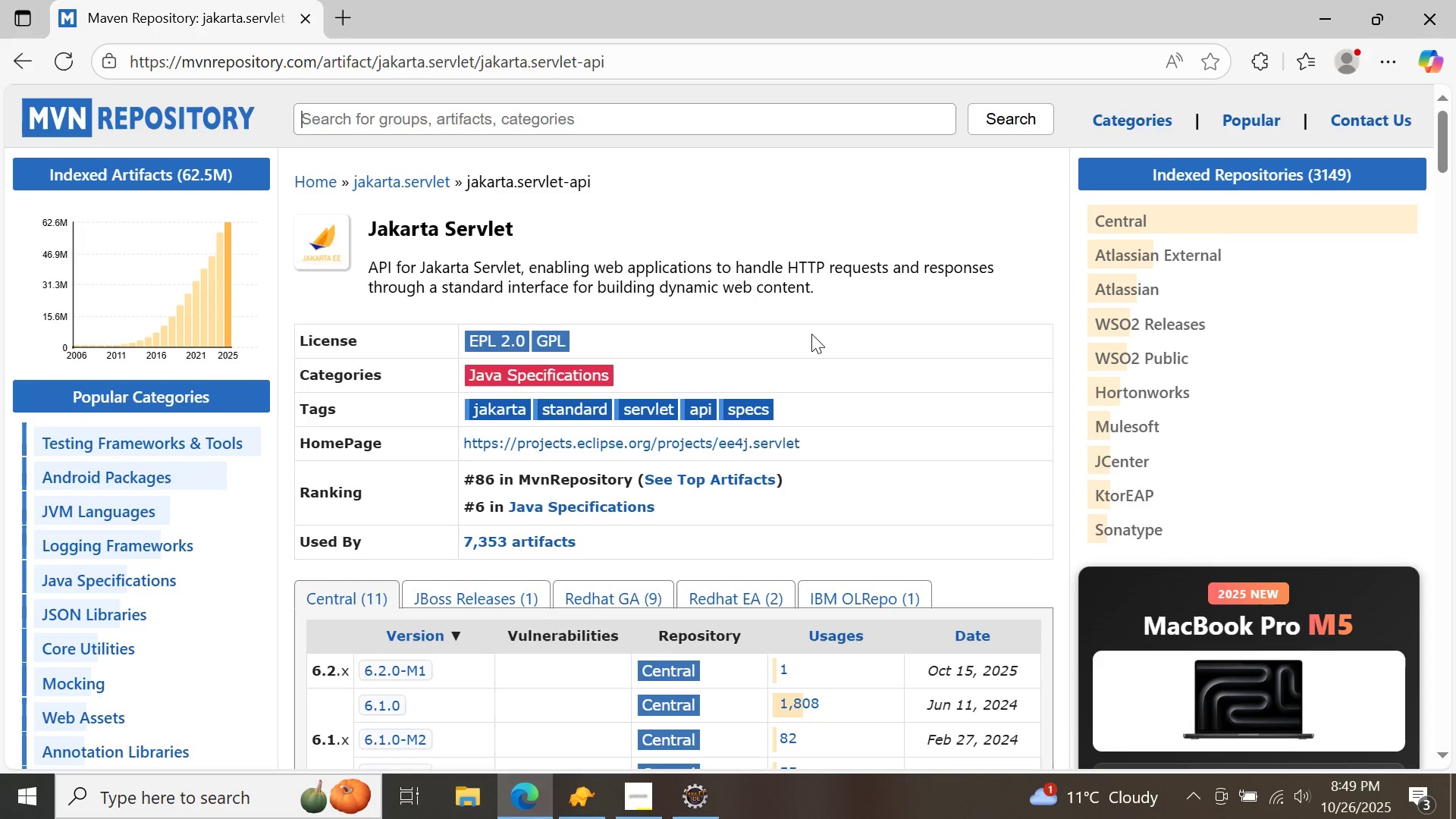 
scroll: coordinate [777, 201], scroll_direction: down, amount: 2.0
 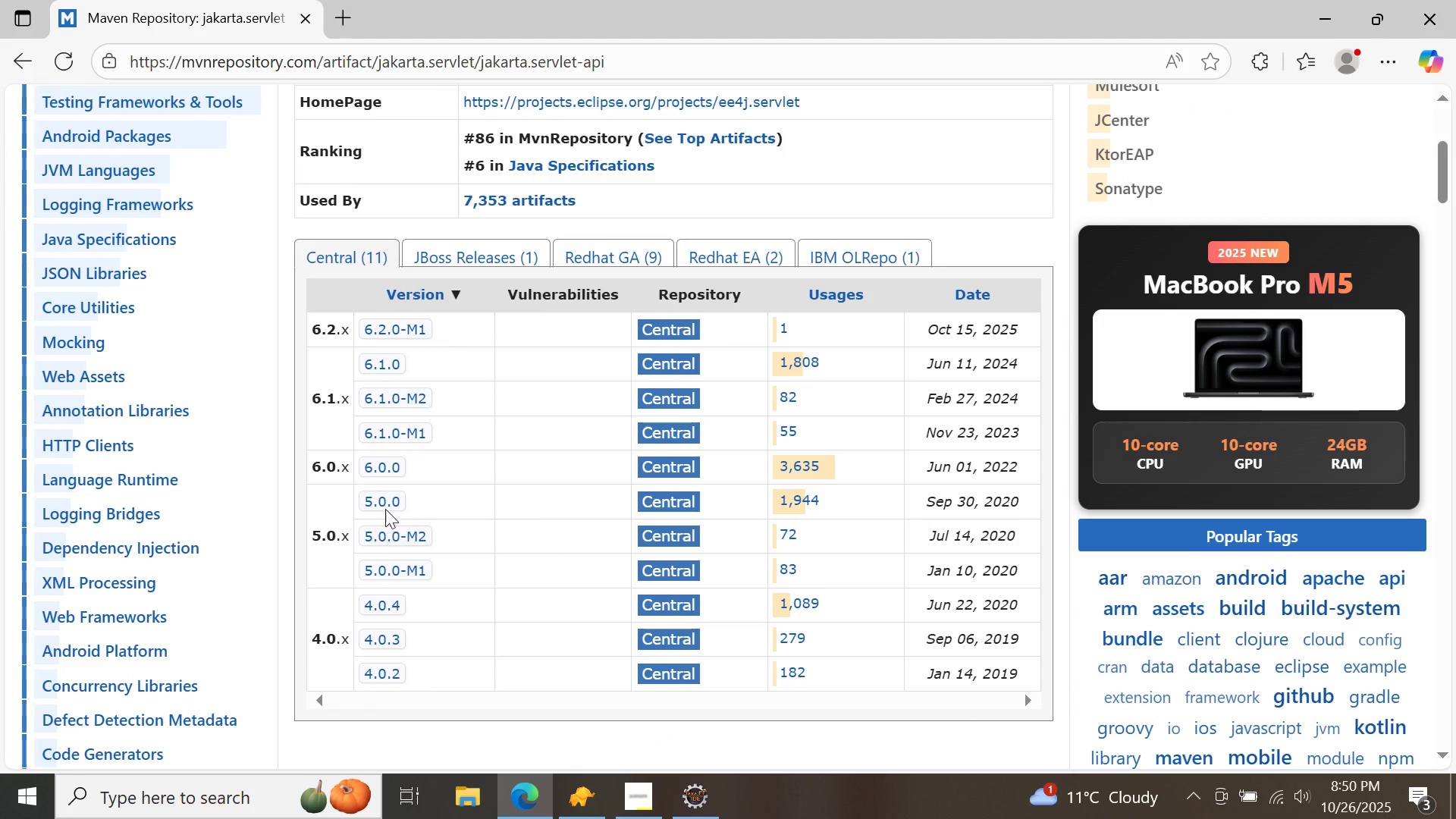 
left_click([384, 505])
 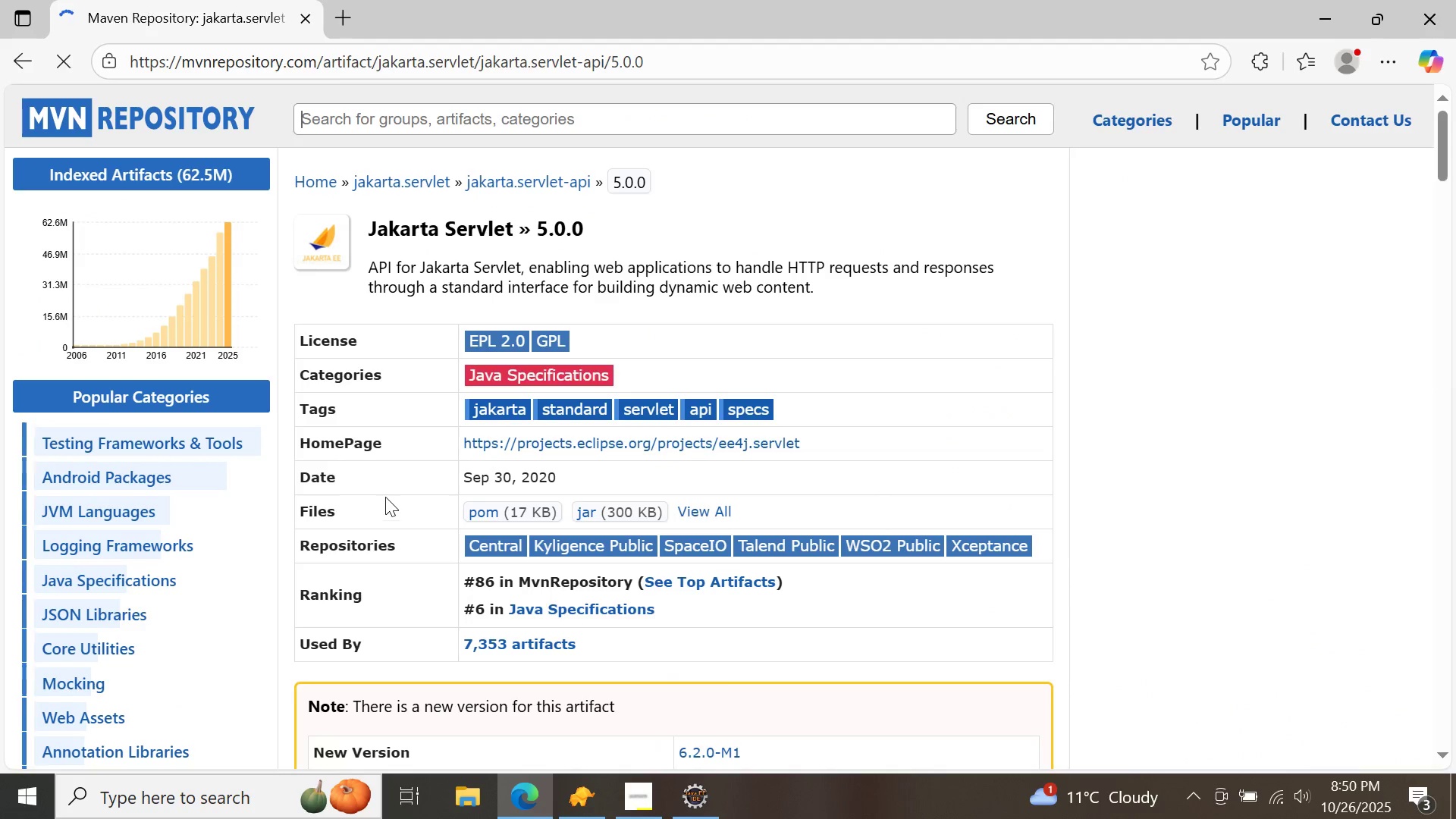 
scroll: coordinate [456, 373], scroll_direction: down, amount: 6.0
 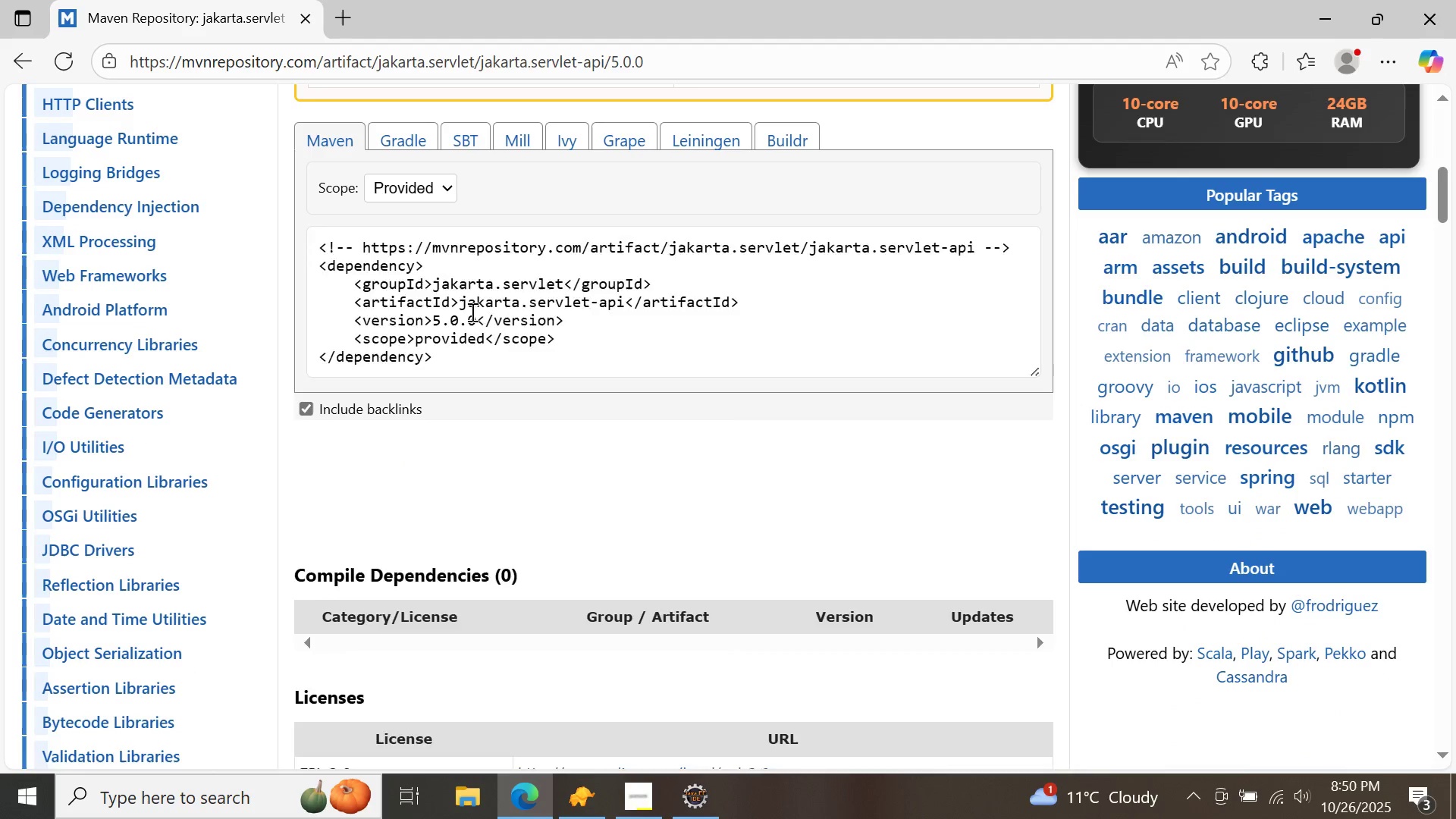 
left_click([471, 312])
 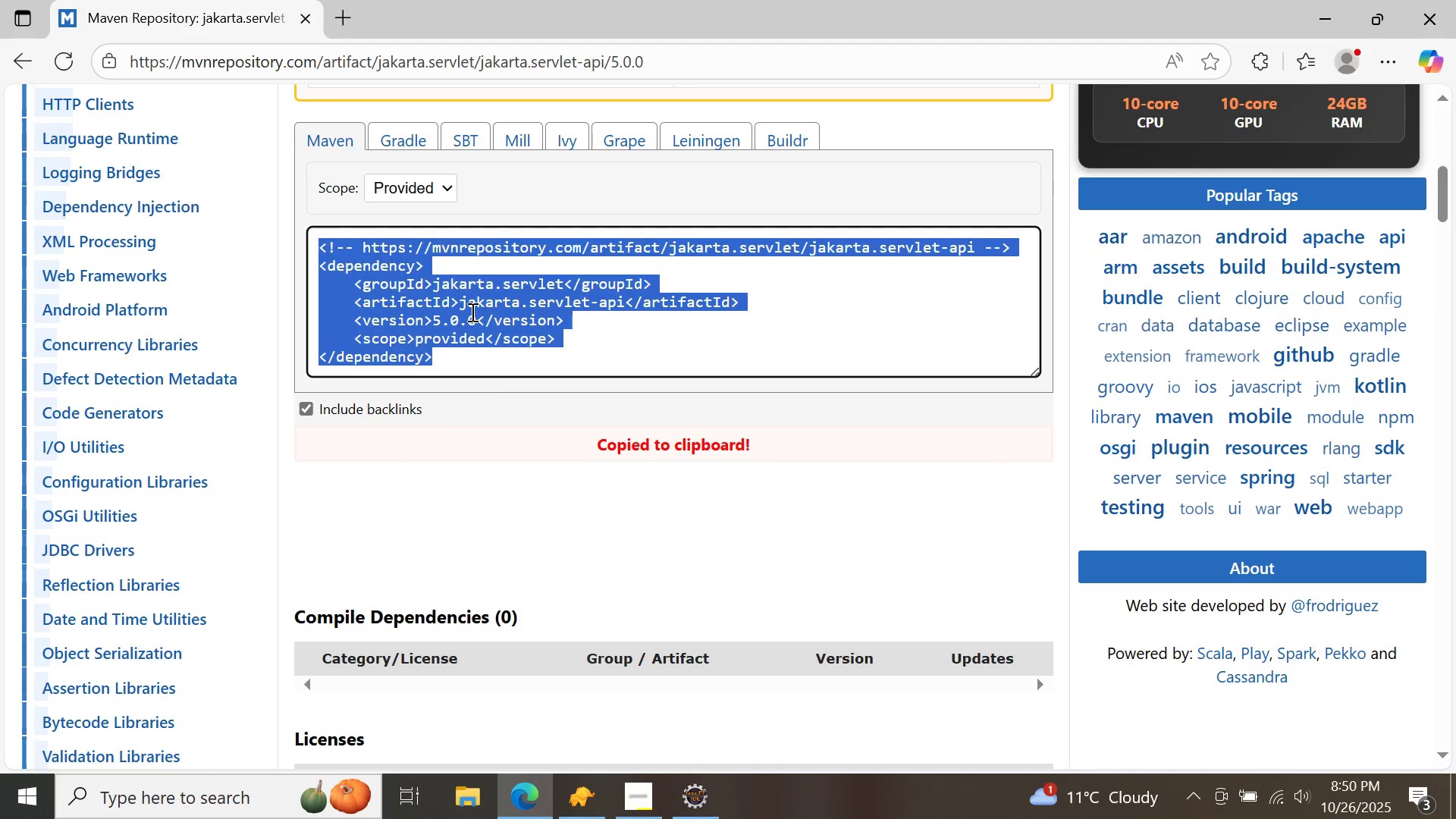 
right_click([471, 312])
 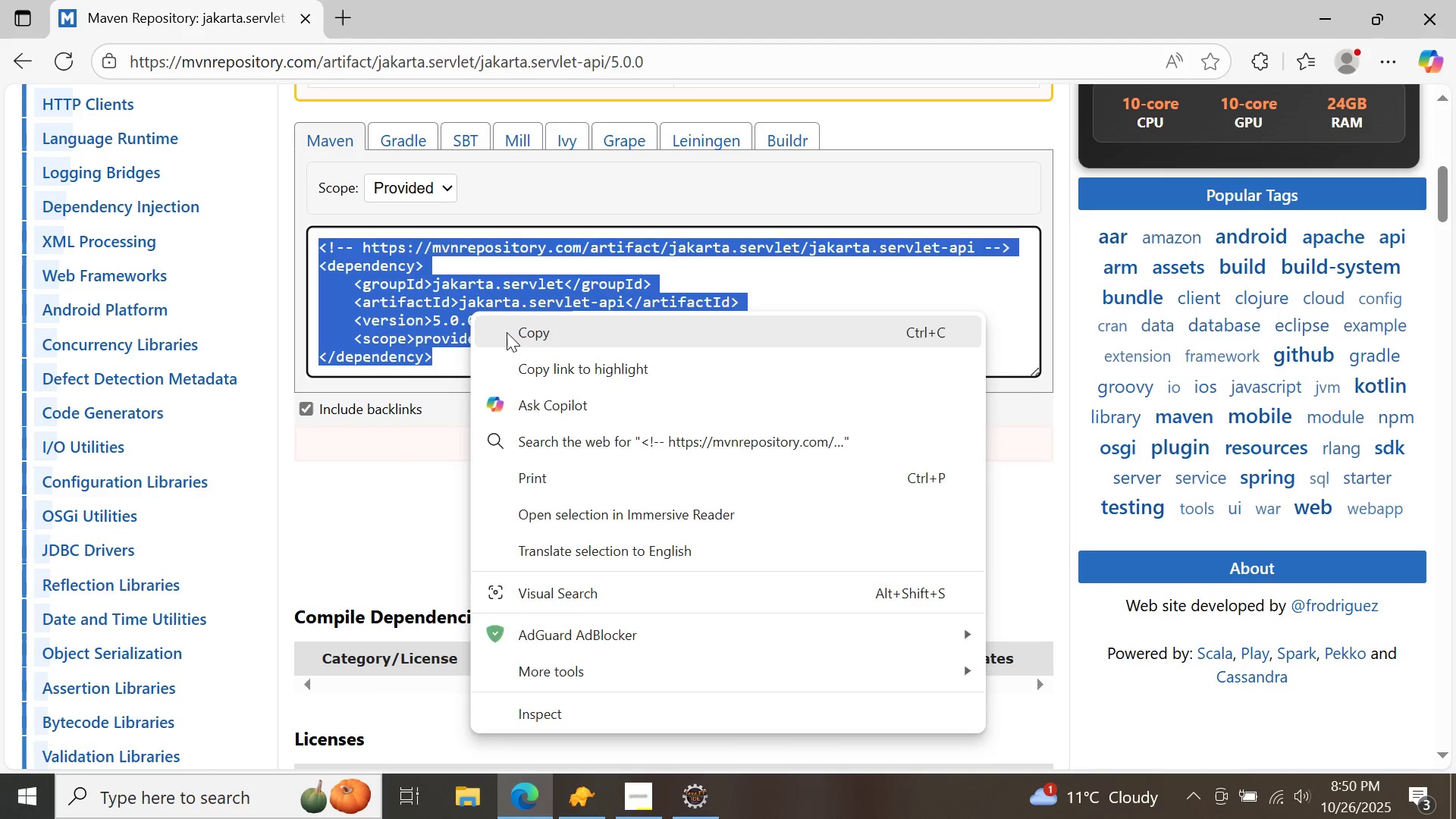 
left_click([507, 332])
 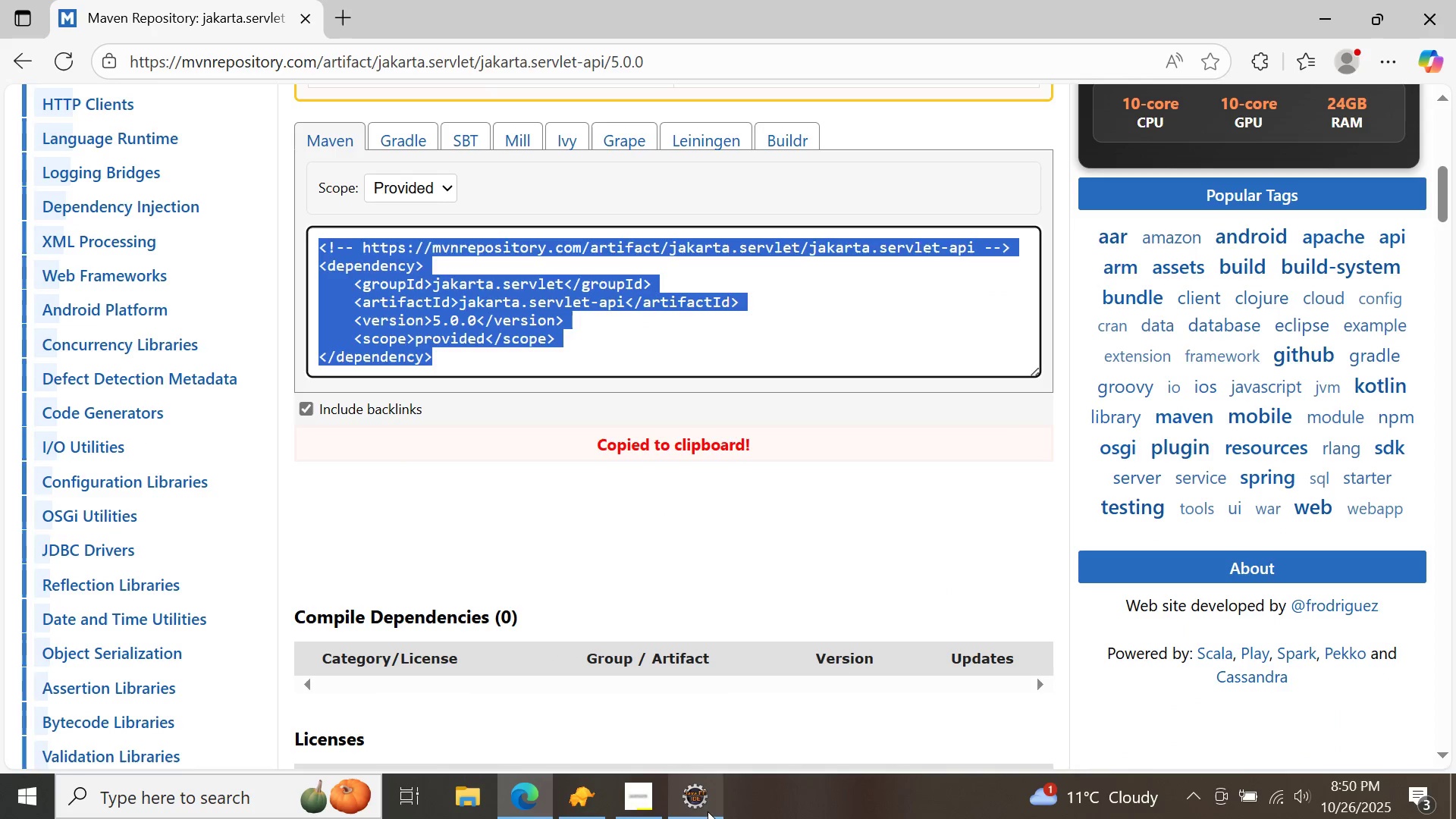 
left_click([704, 809])
 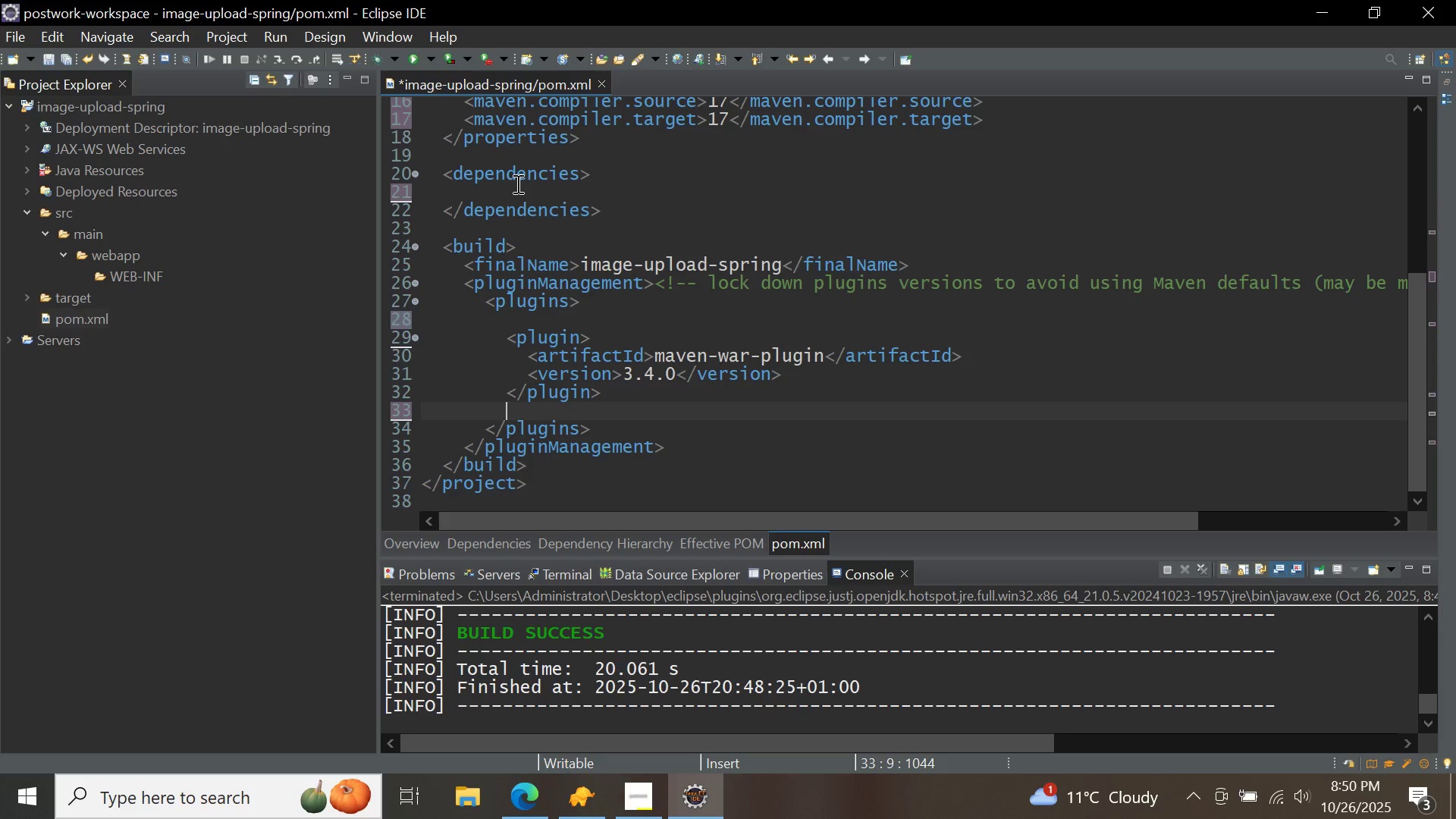 
left_click([515, 190])
 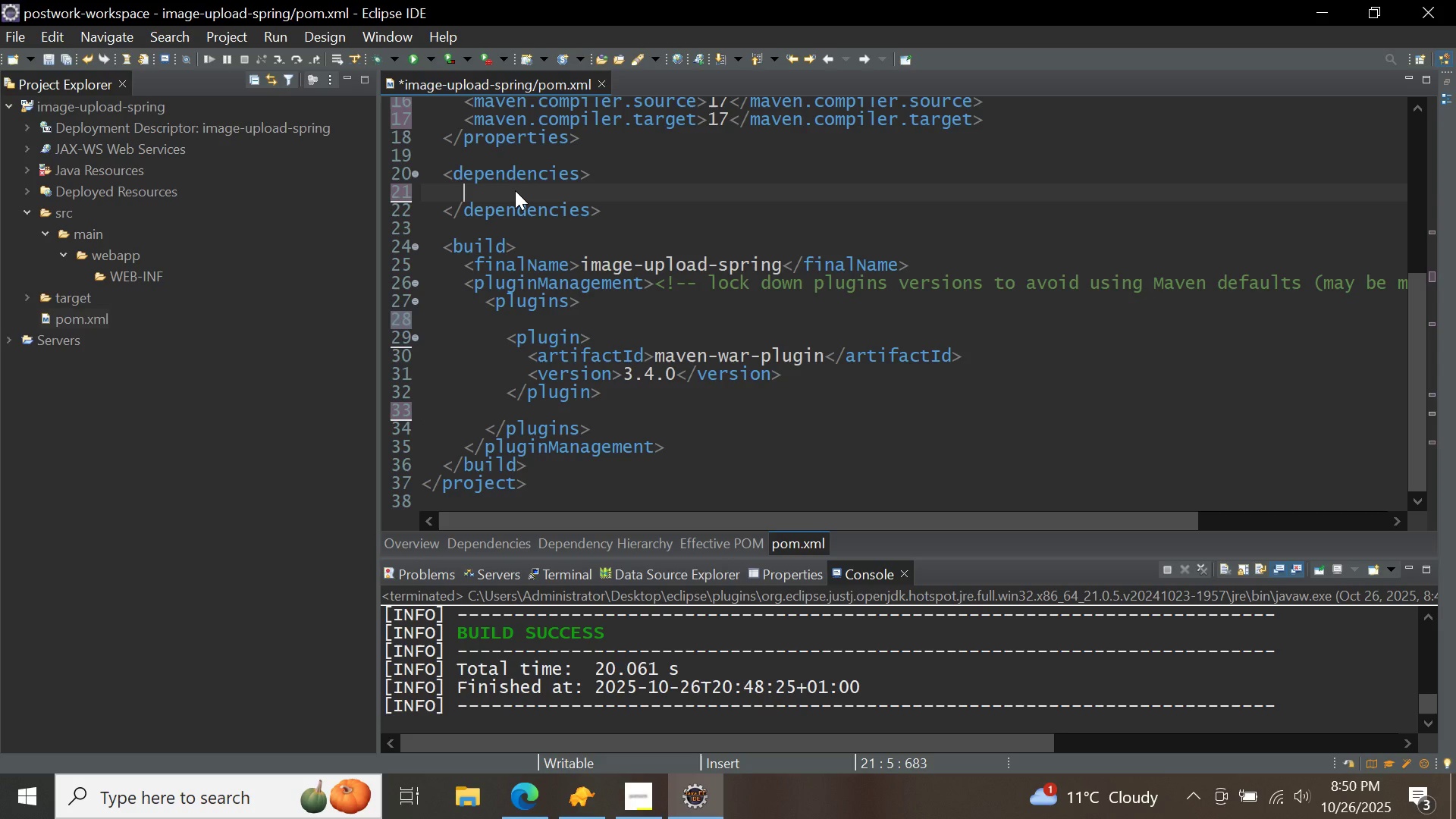 
right_click([515, 190])
 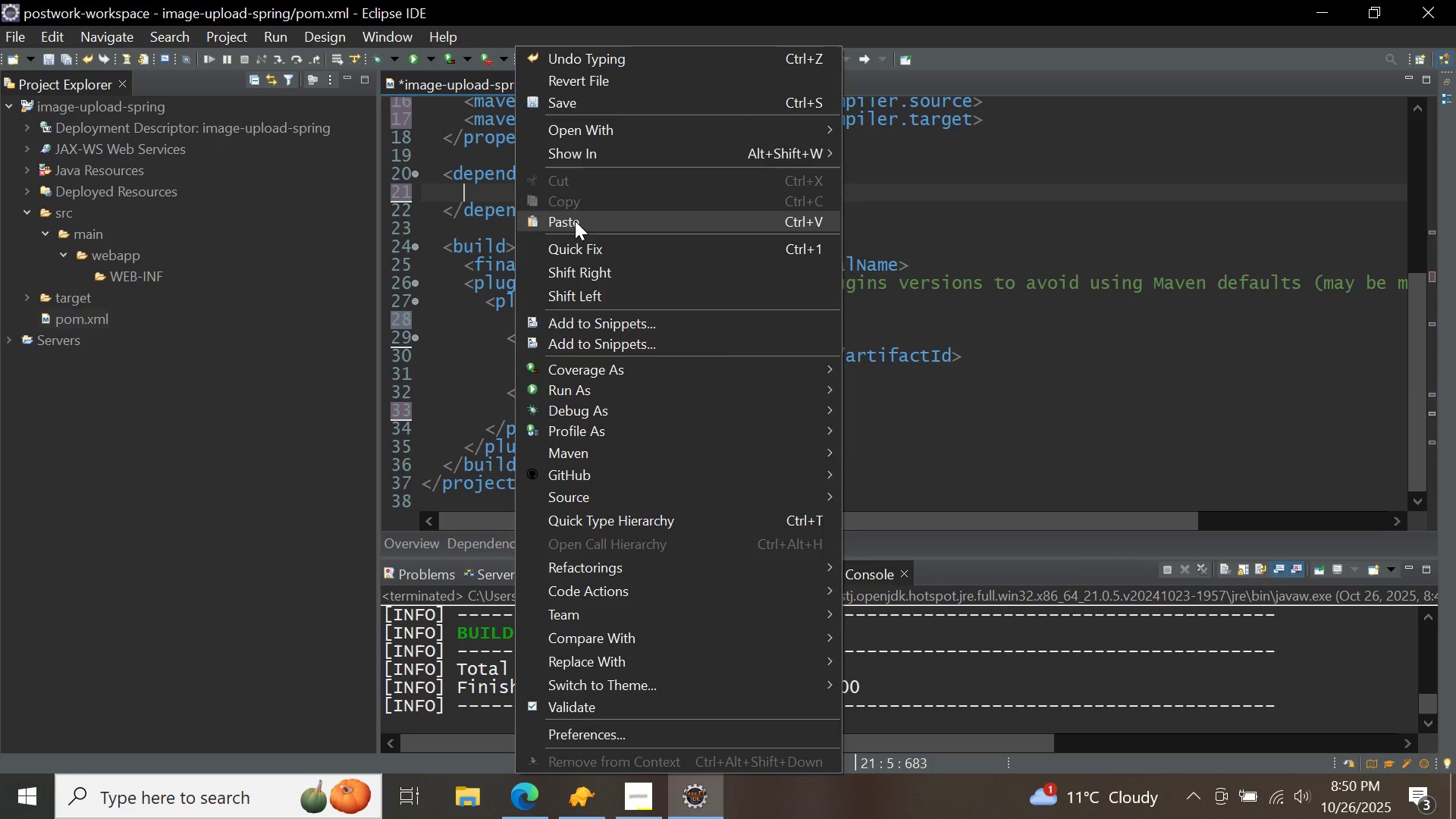 
left_click([575, 221])
 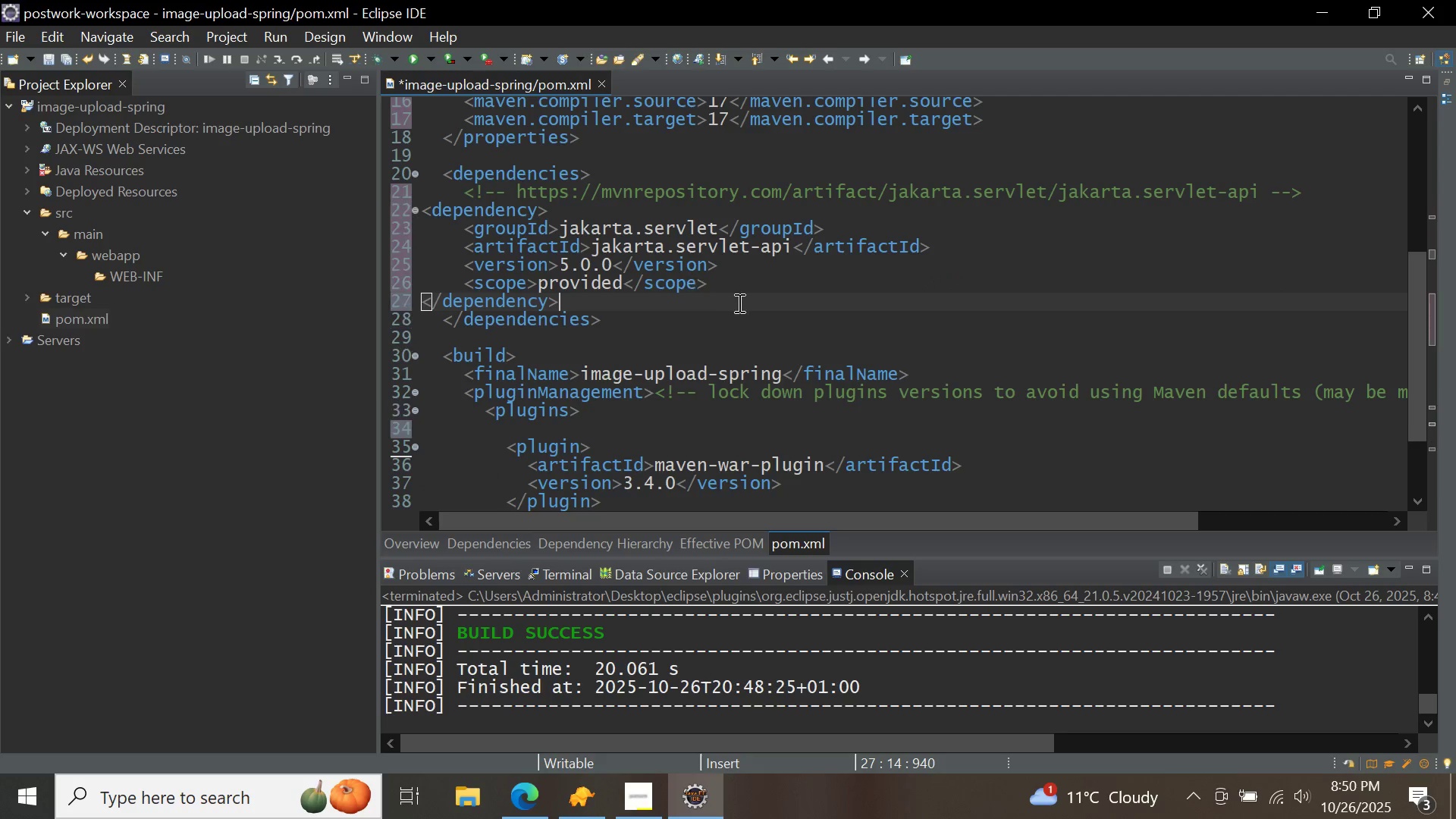 
scroll: coordinate [738, 303], scroll_direction: down, amount: 2.0
 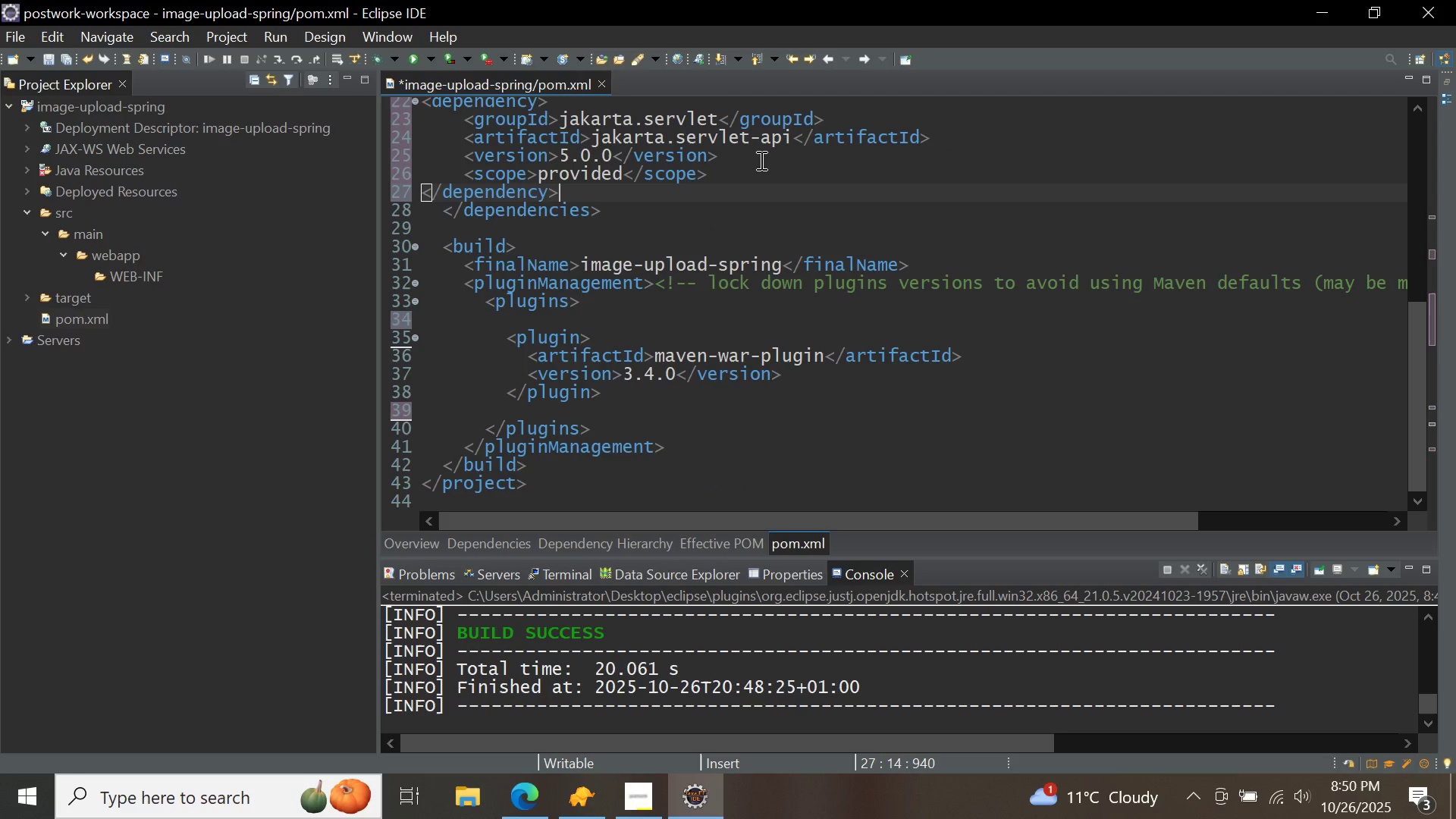 
key(Enter)
 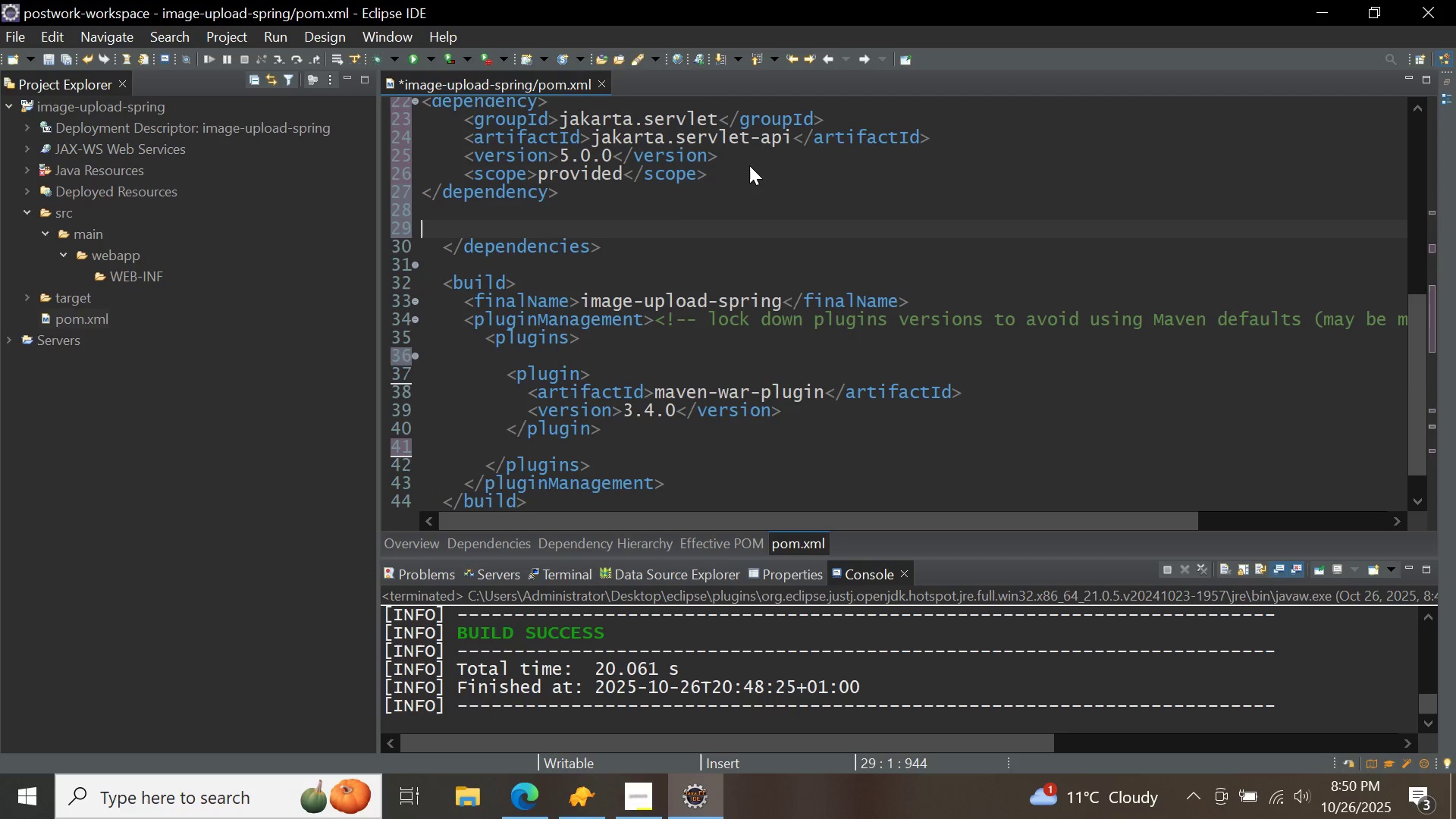 
key(Enter)
 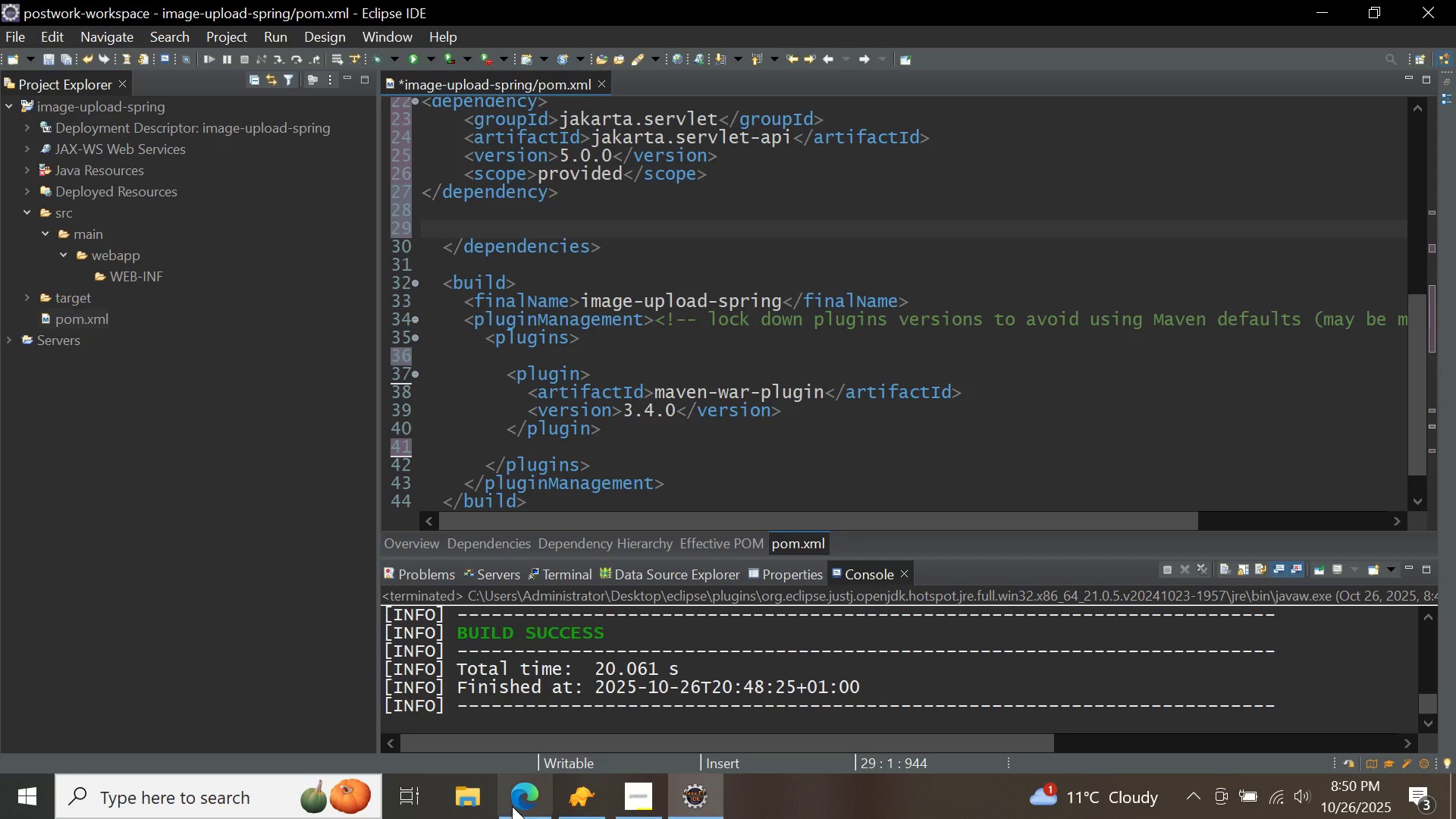 
double_click([512, 806])
 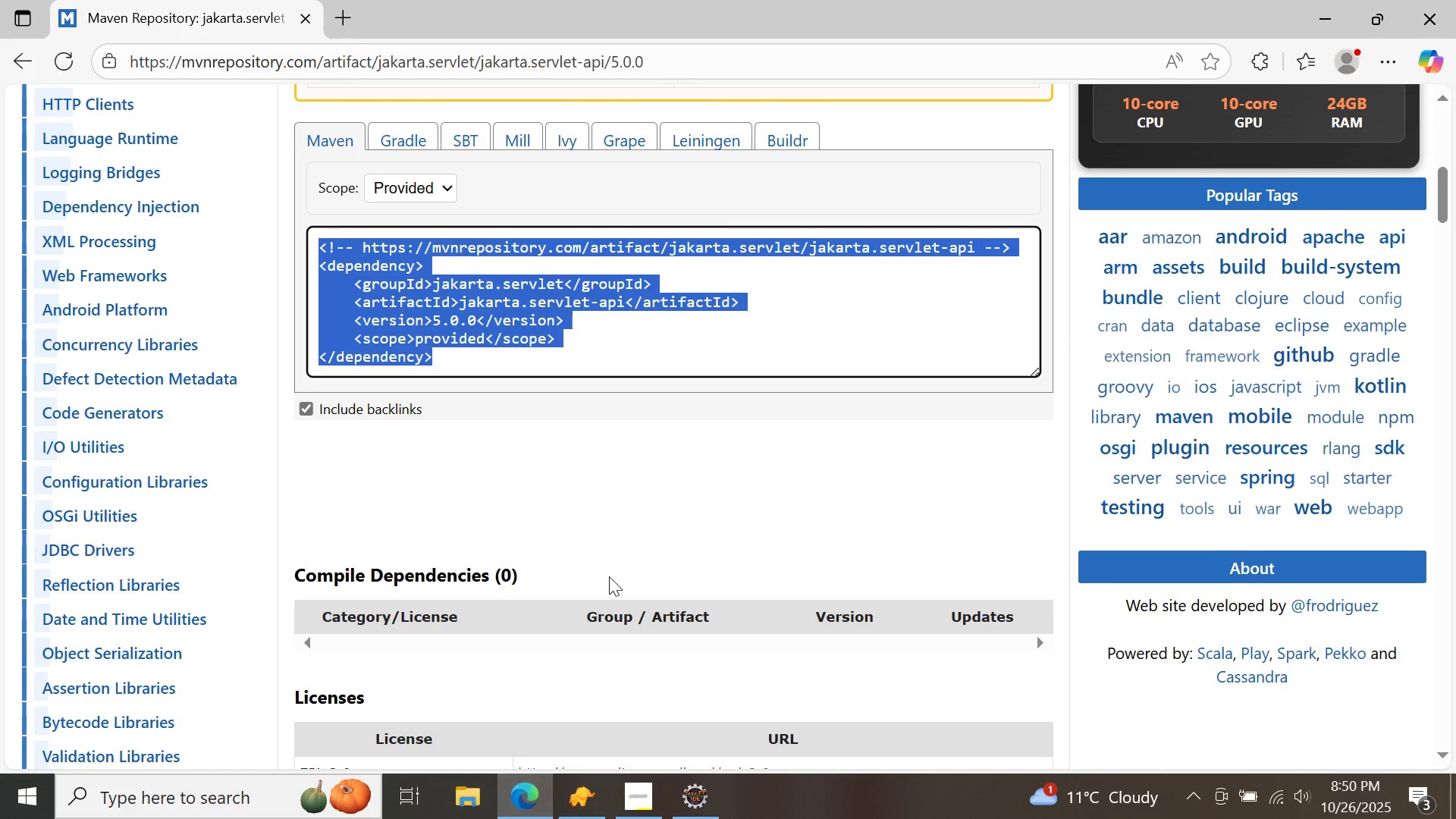 
scroll: coordinate [598, 546], scroll_direction: up, amount: 11.0
 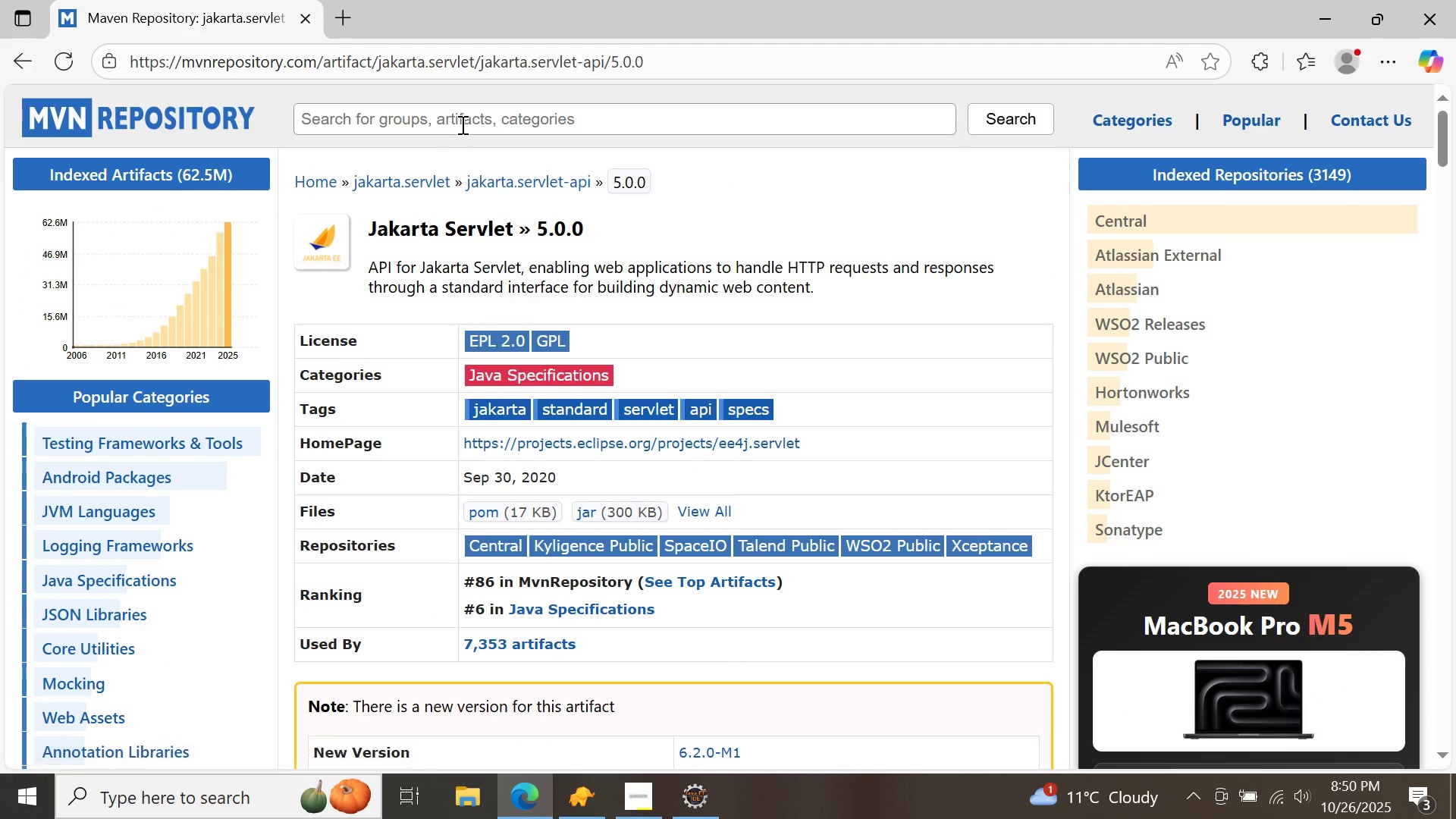 
double_click([461, 124])
 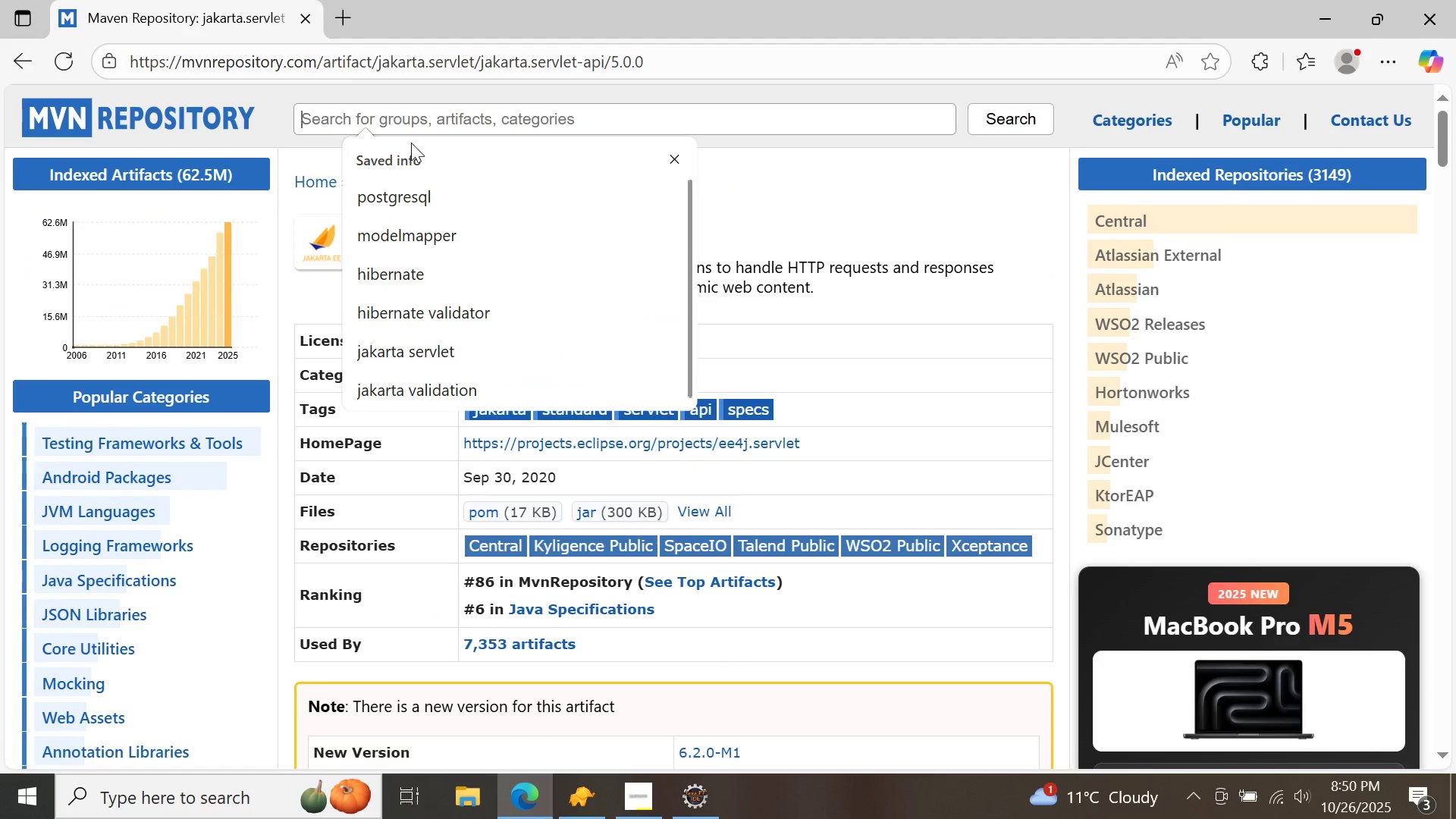 
type(jakarta )
 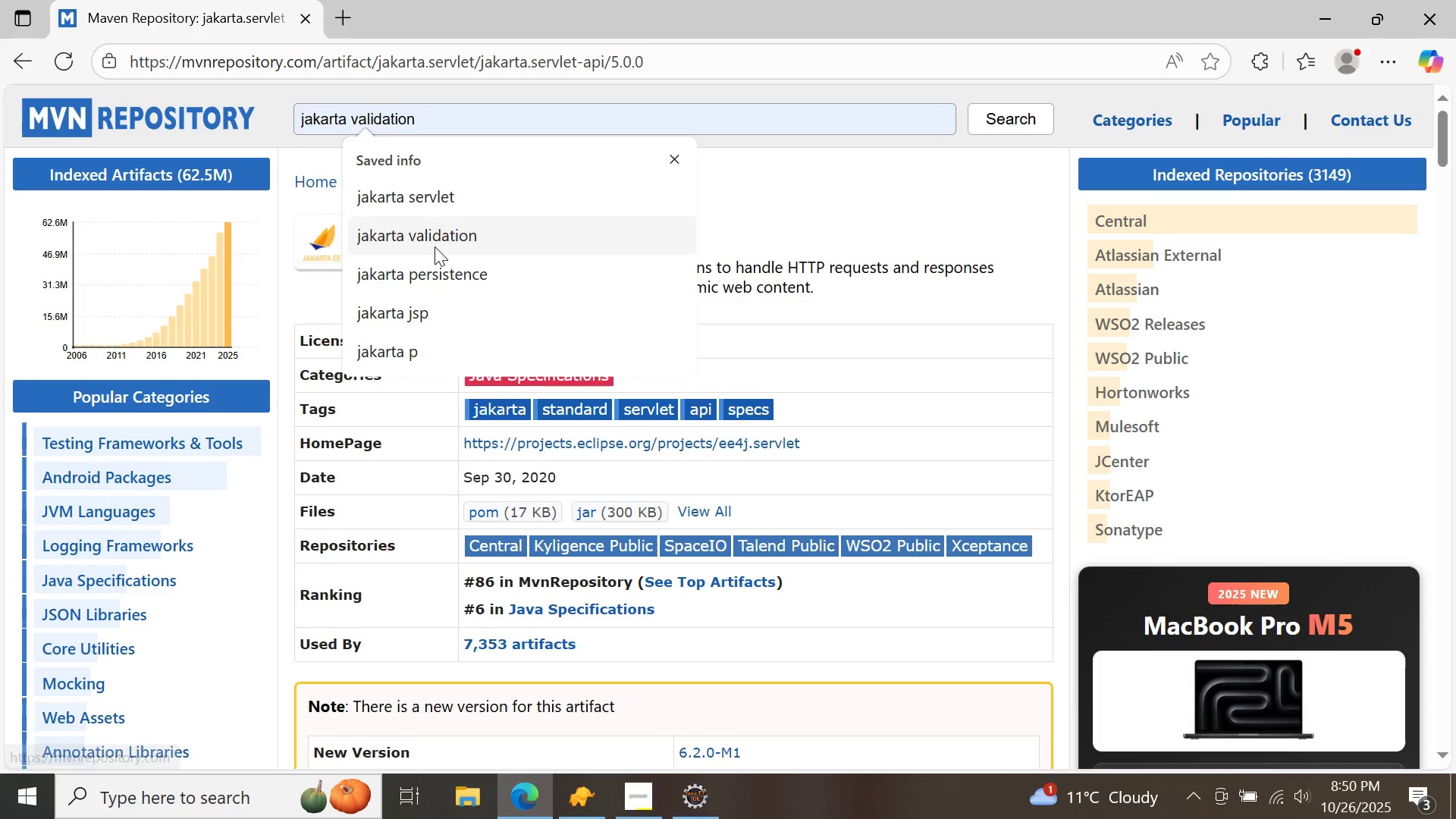 
left_click([426, 234])
 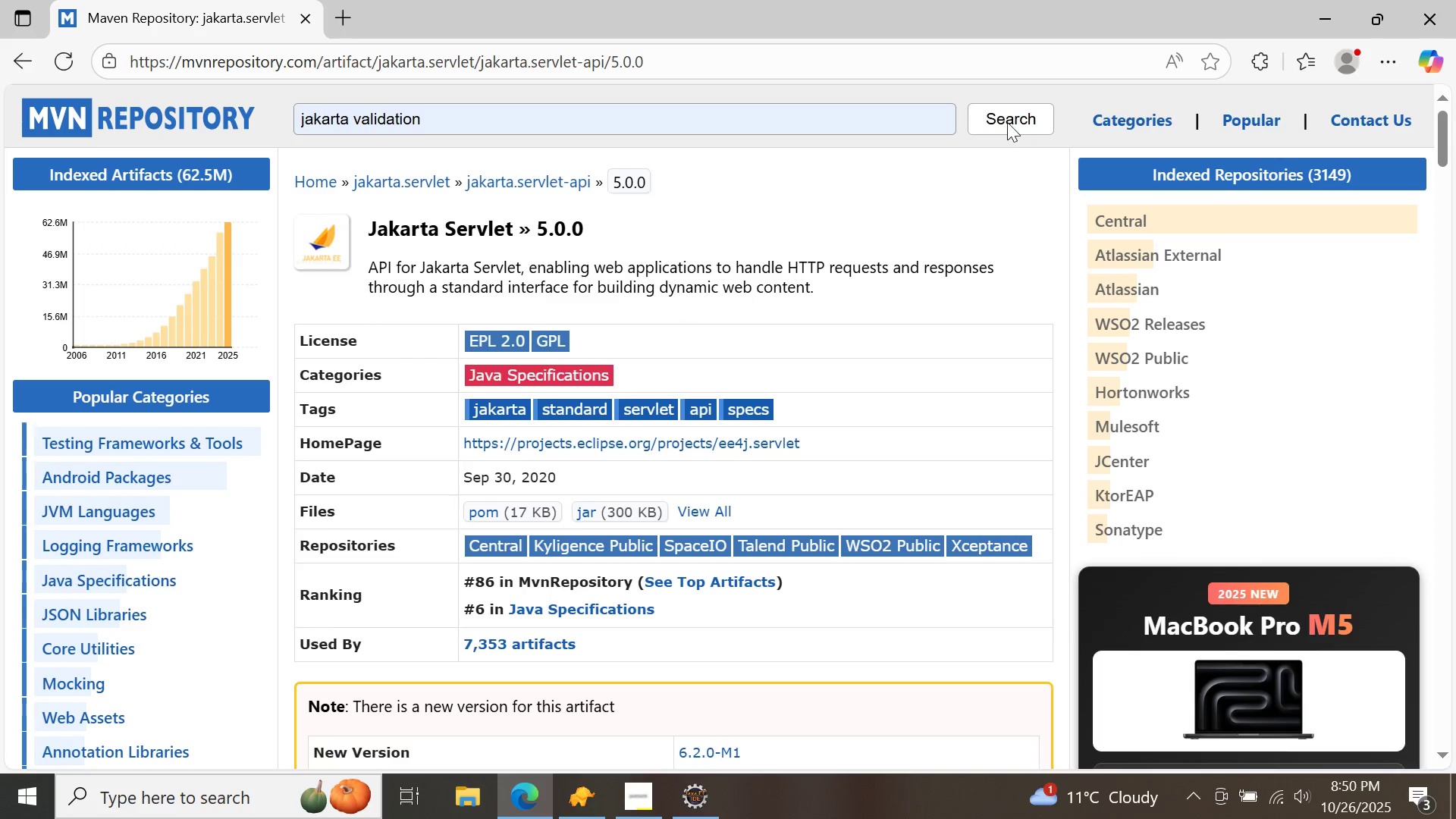 
left_click([1007, 121])
 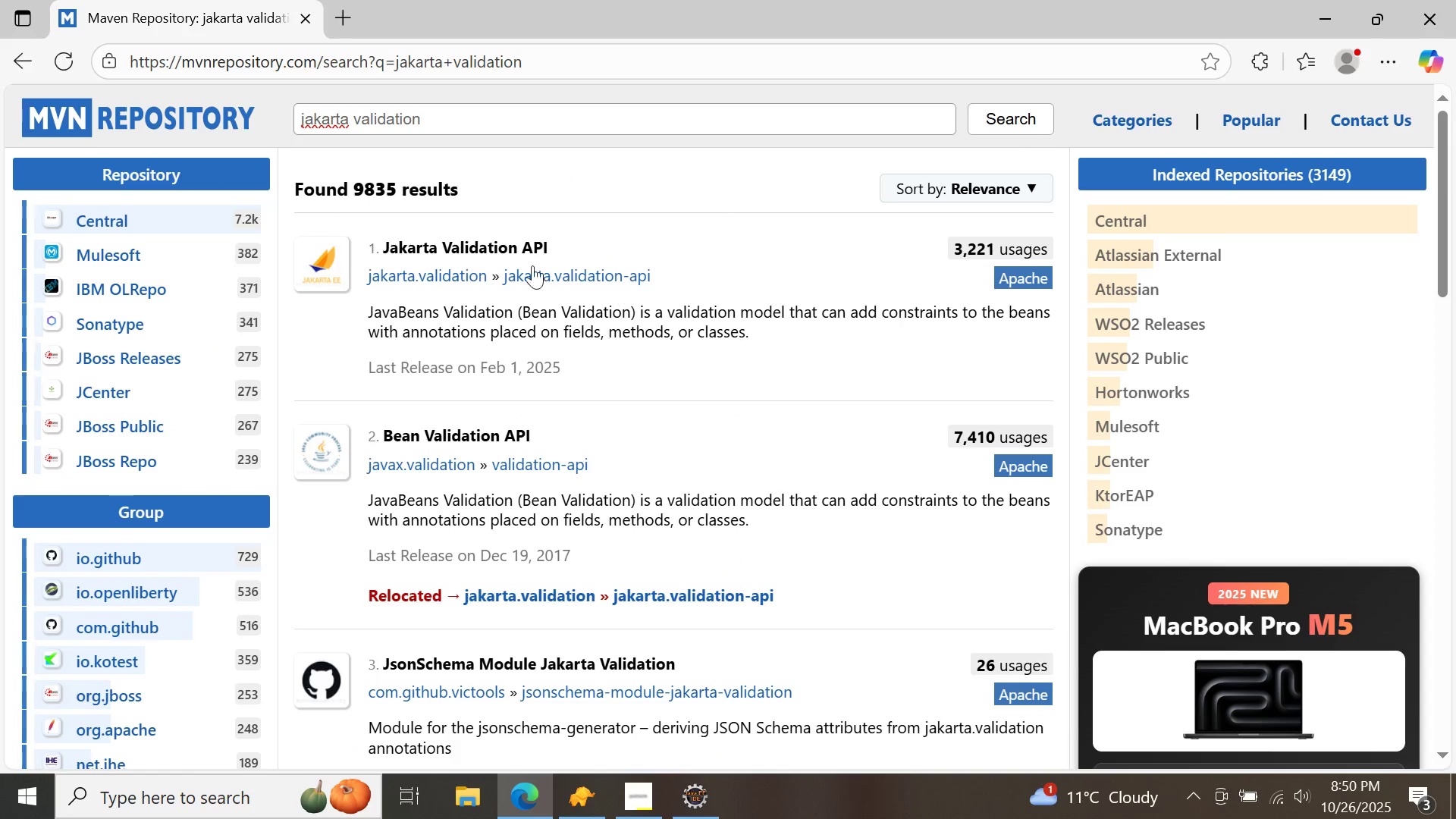 
double_click([514, 246])
 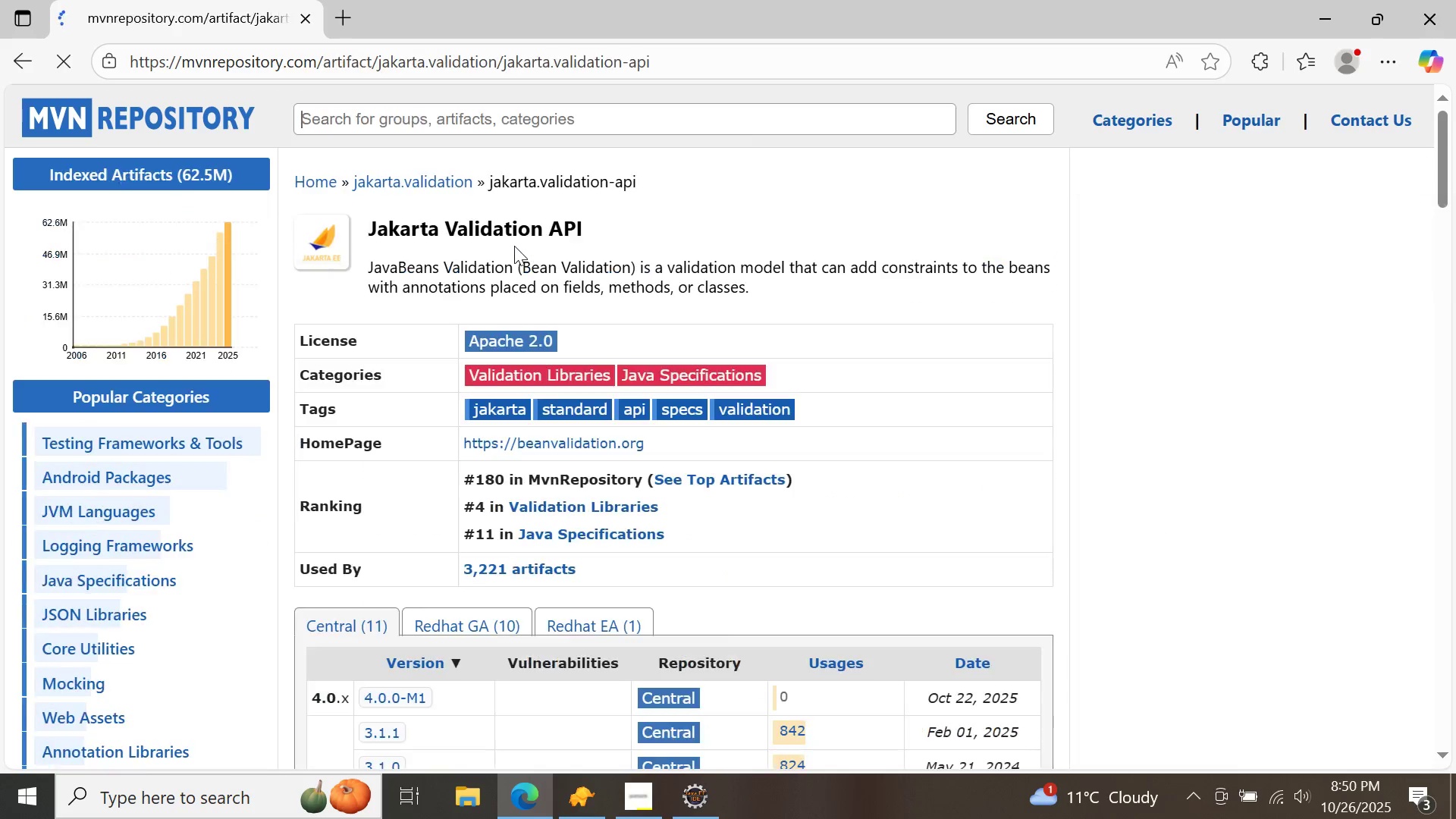 
scroll: coordinate [514, 246], scroll_direction: down, amount: 4.0
 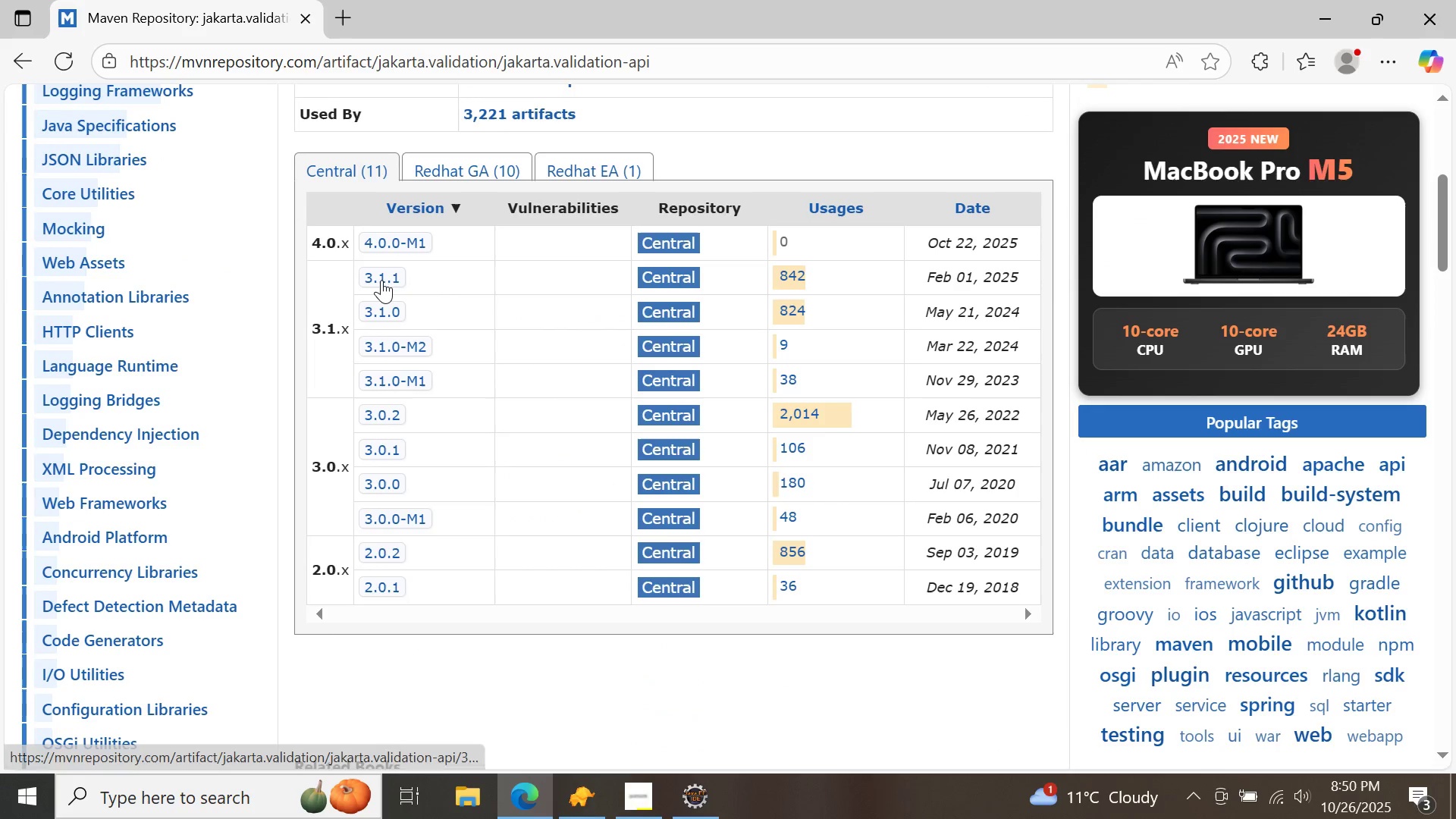 
left_click([381, 280])
 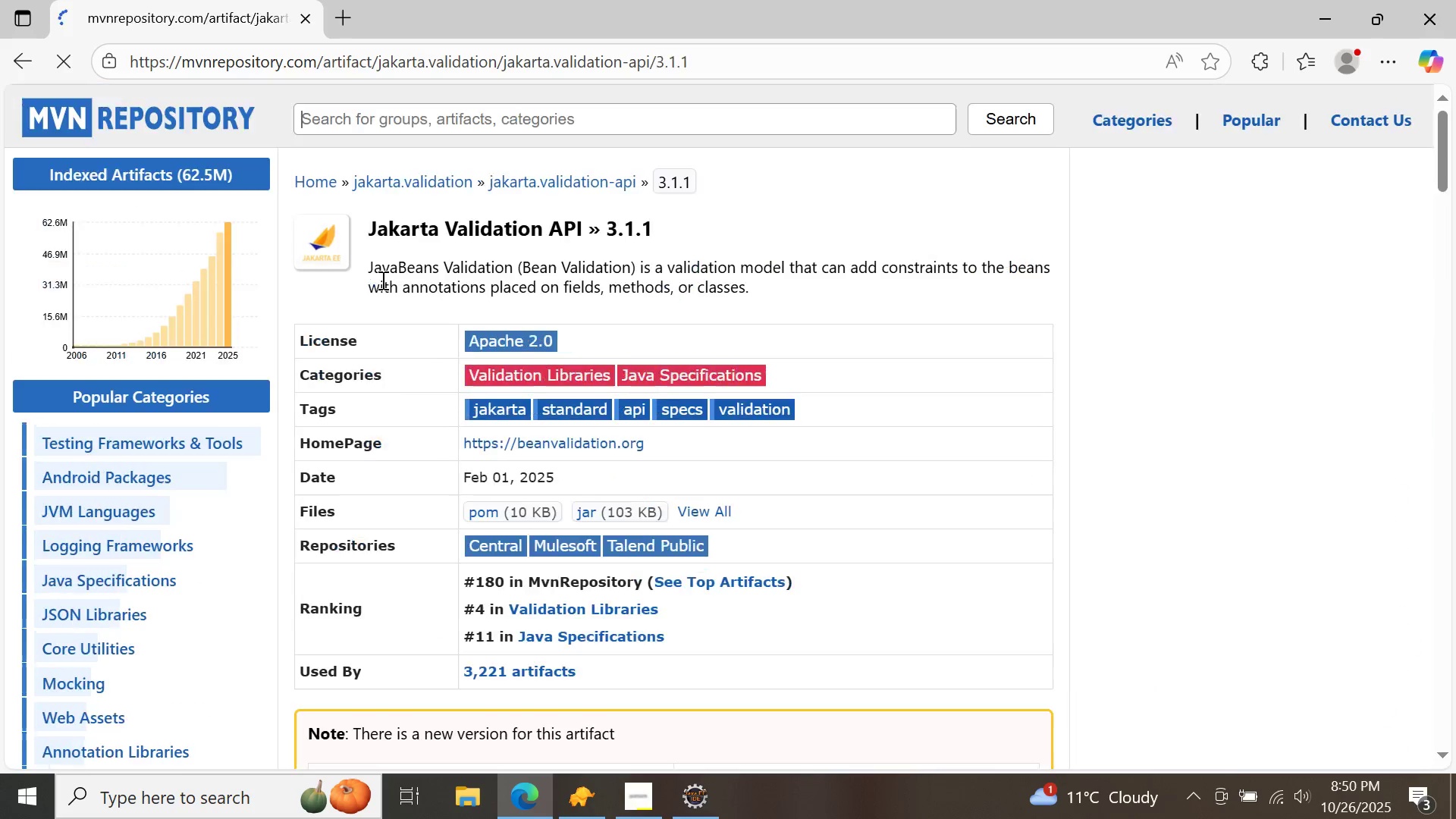 
scroll: coordinate [382, 277], scroll_direction: down, amount: 4.0
 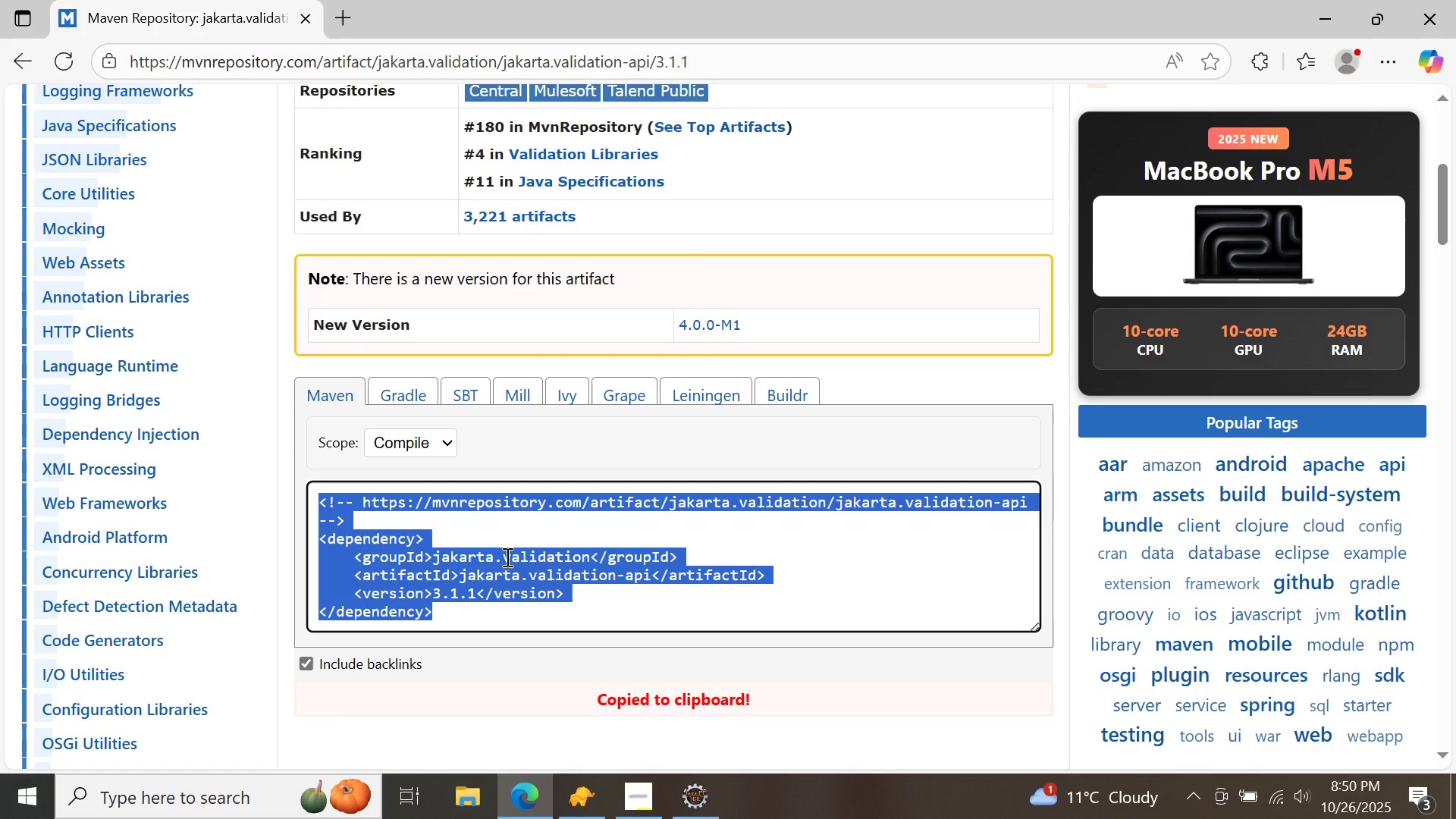 
right_click([506, 557])
 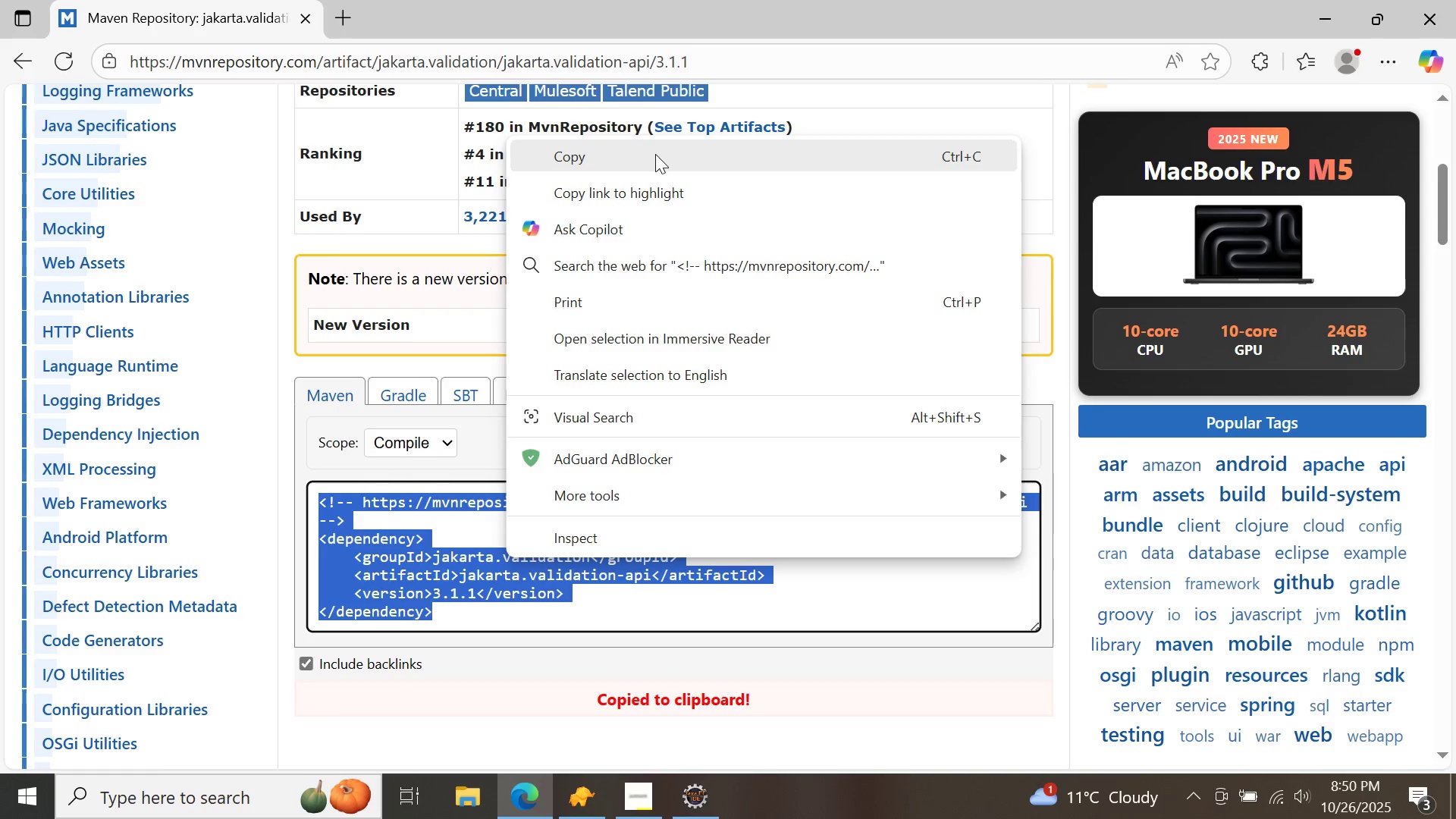 
left_click([654, 155])
 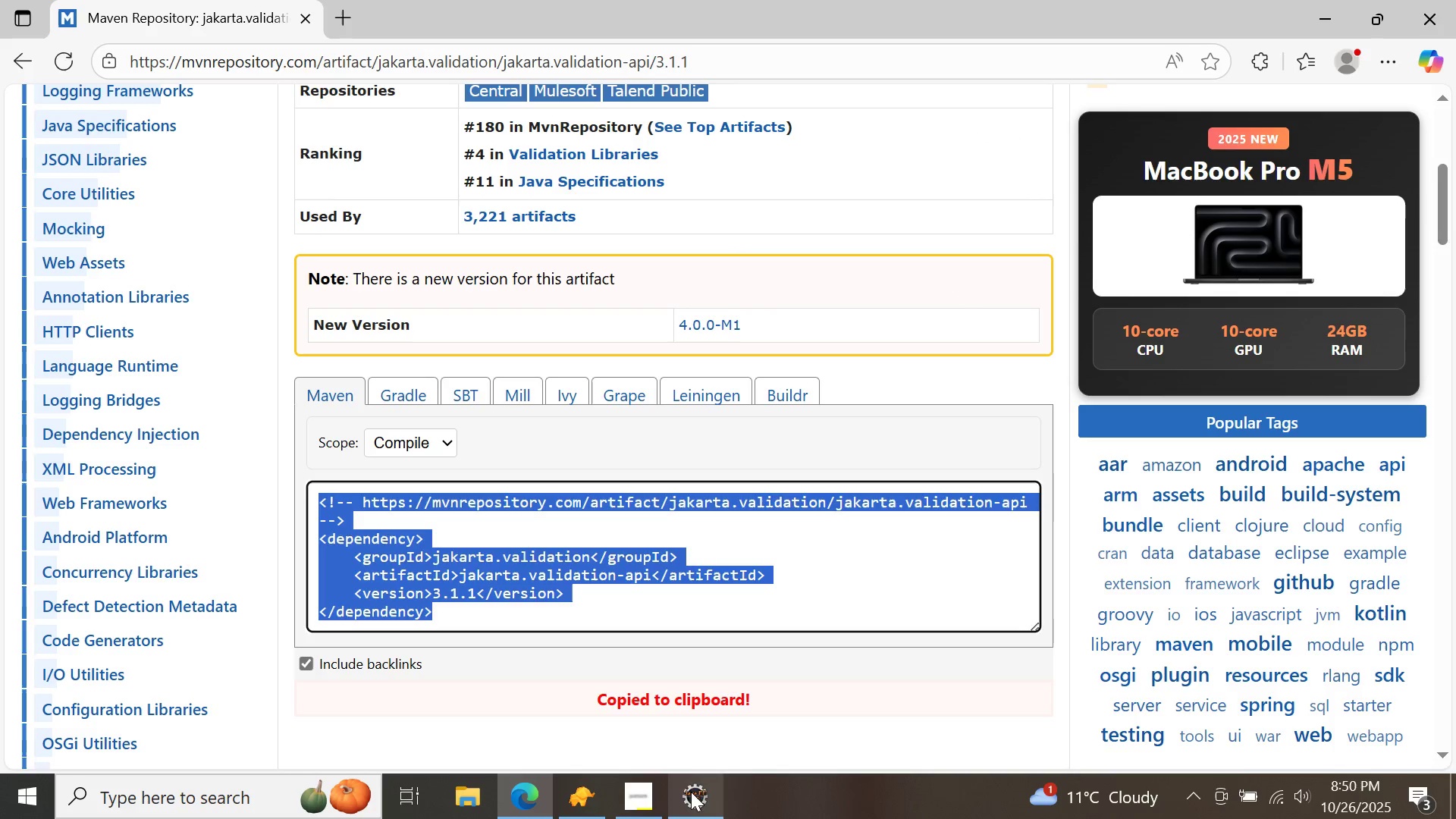 
left_click([692, 789])
 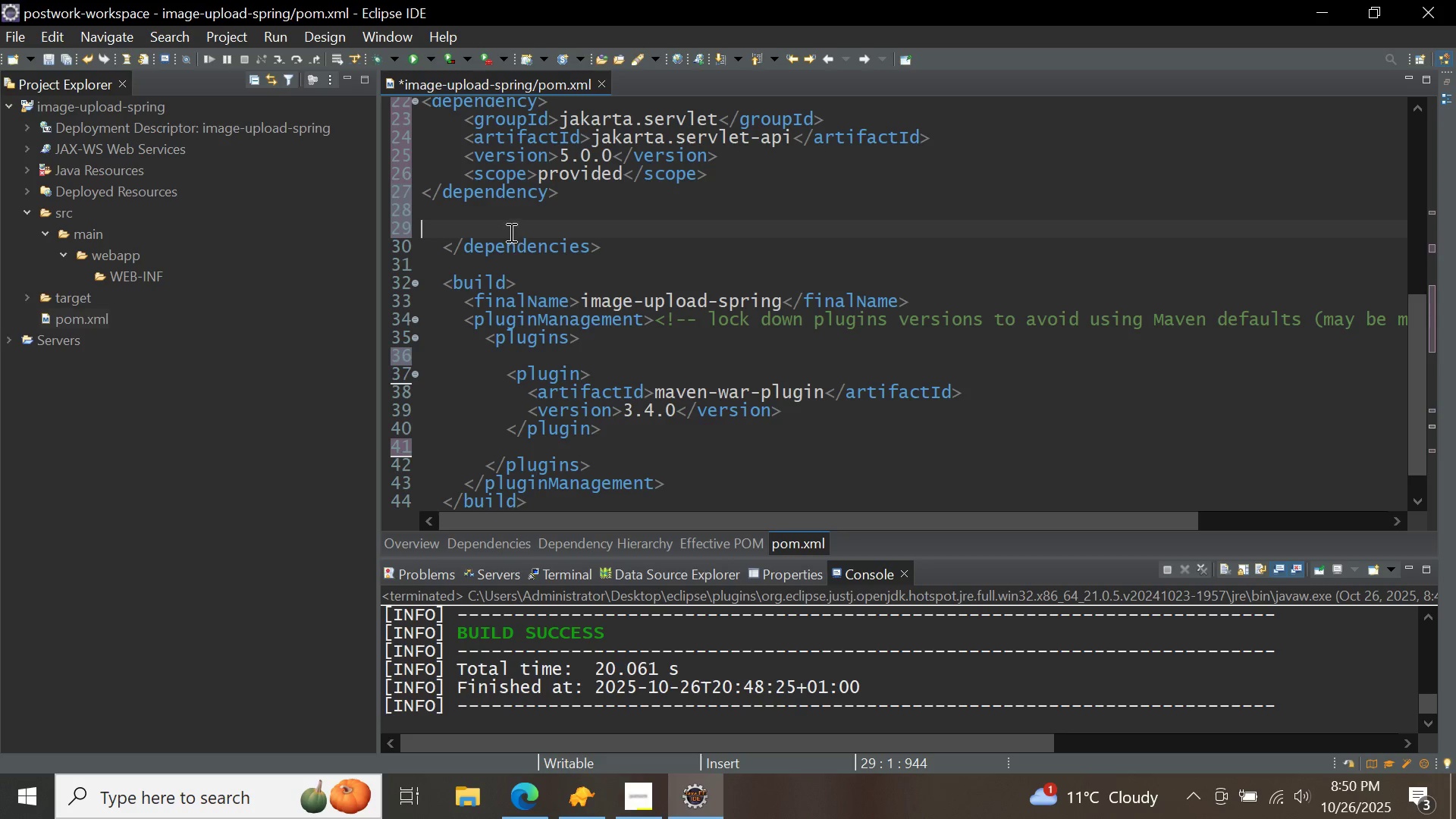 
right_click([510, 231])
 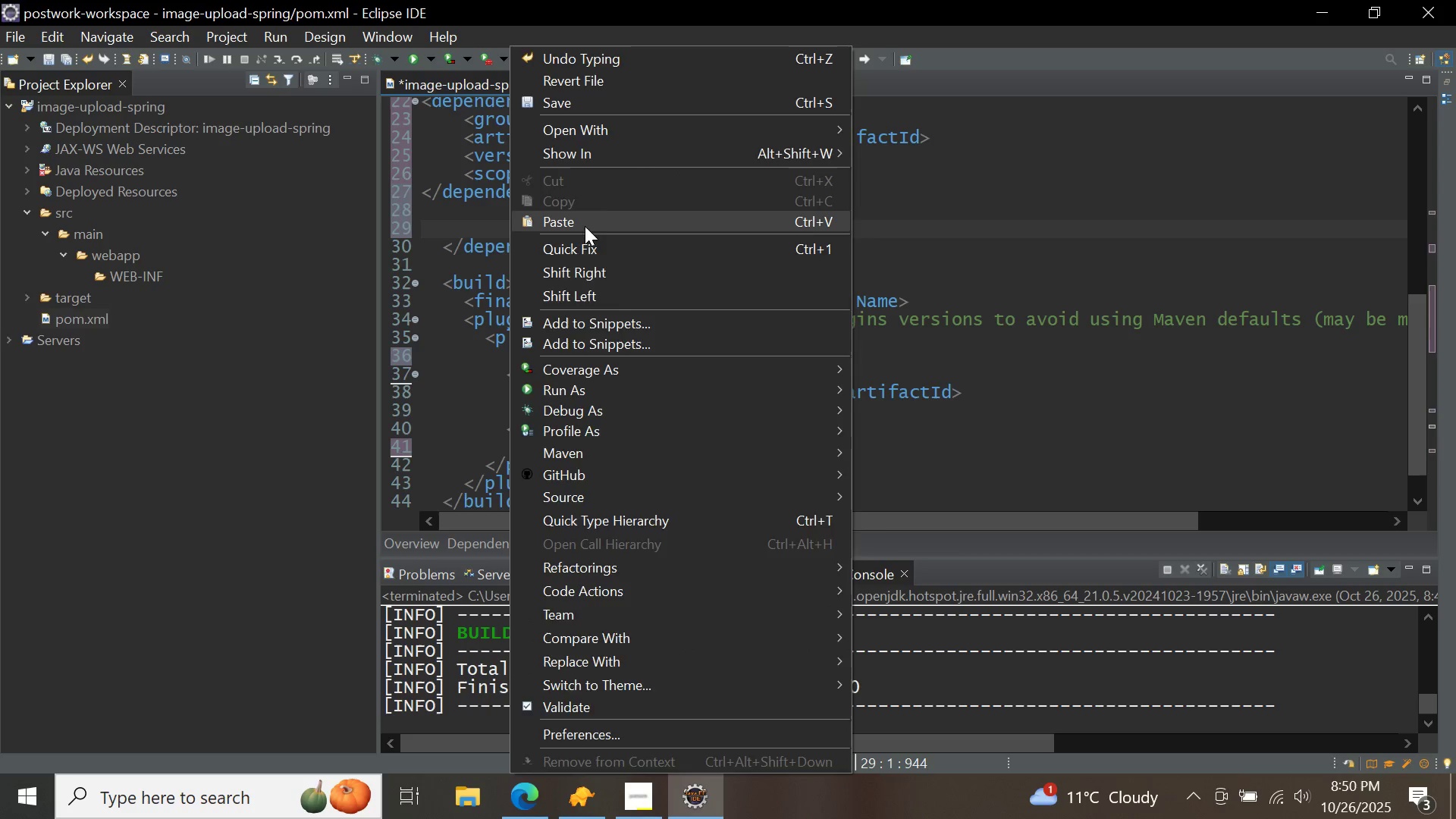 
left_click([587, 224])
 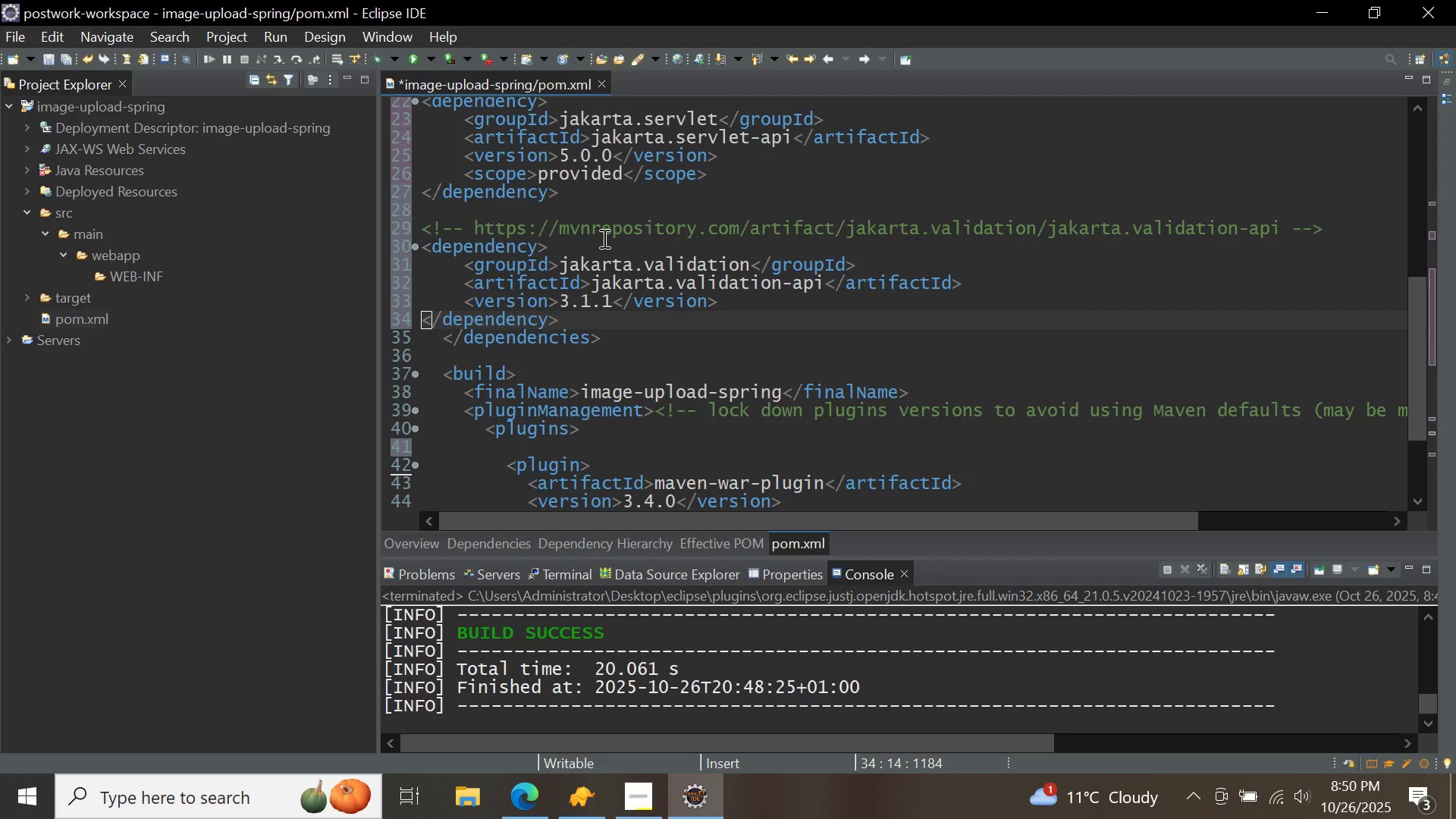 
key(Enter)
 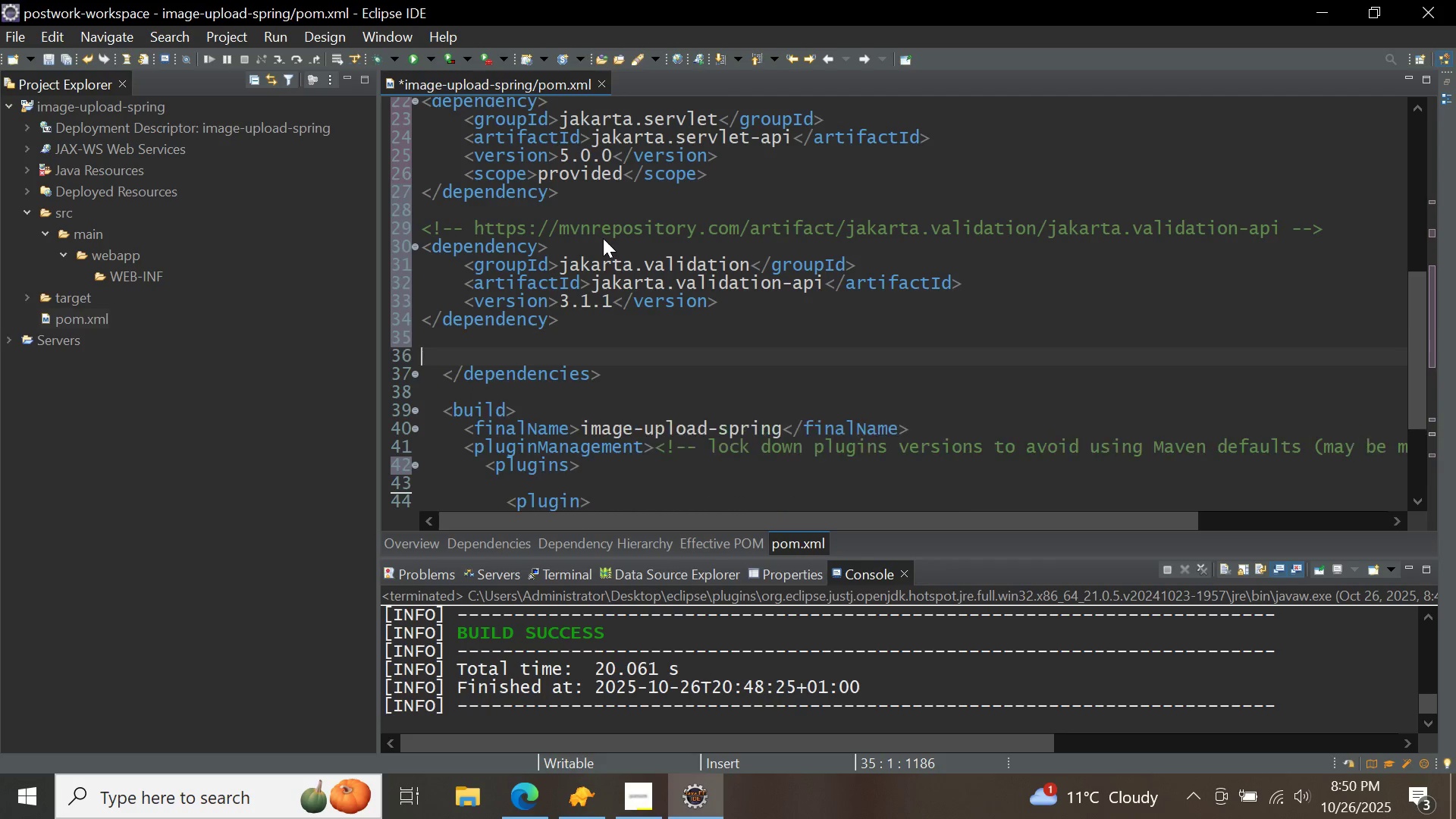 
key(Enter)
 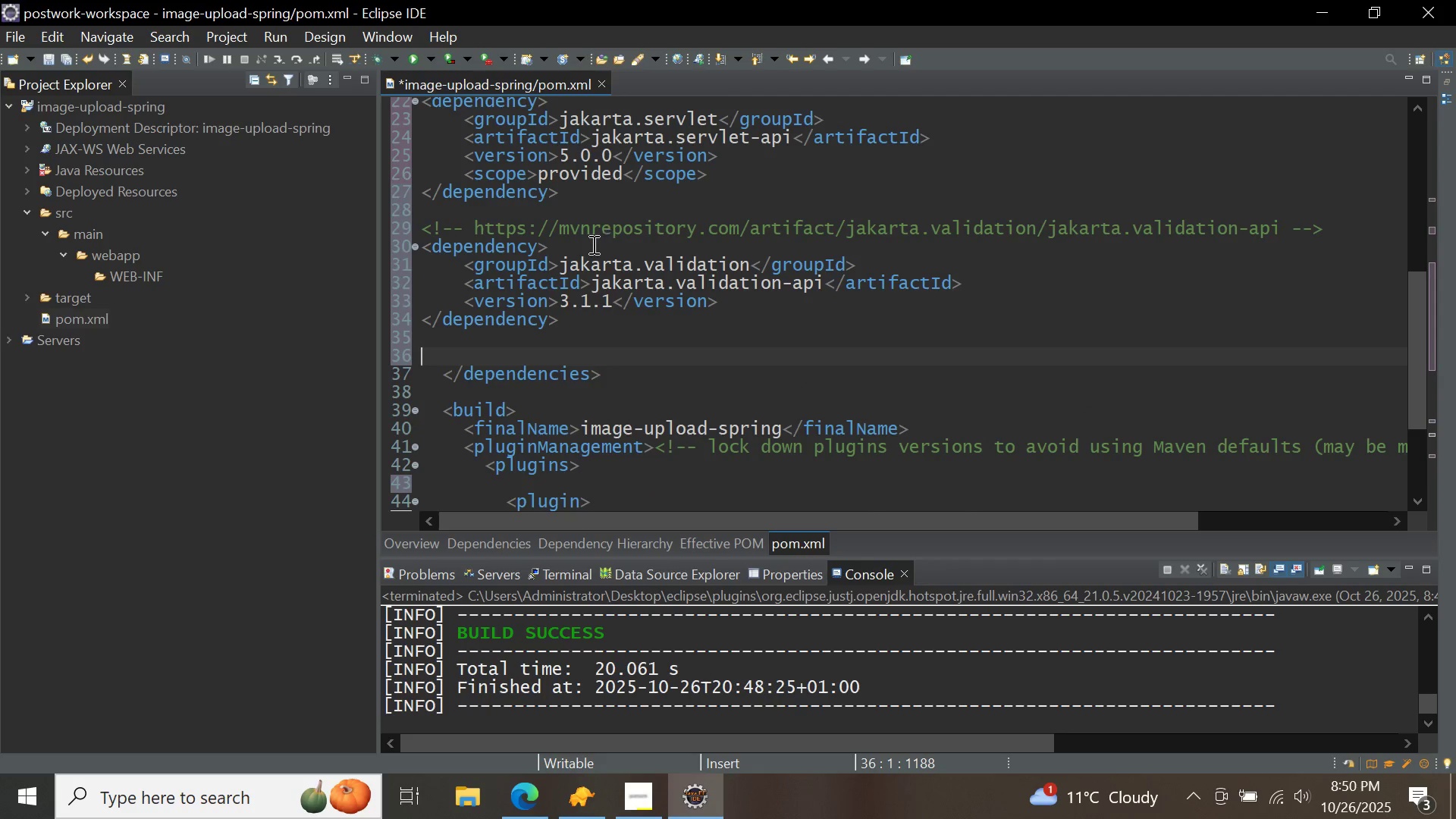 
wait(5.01)
 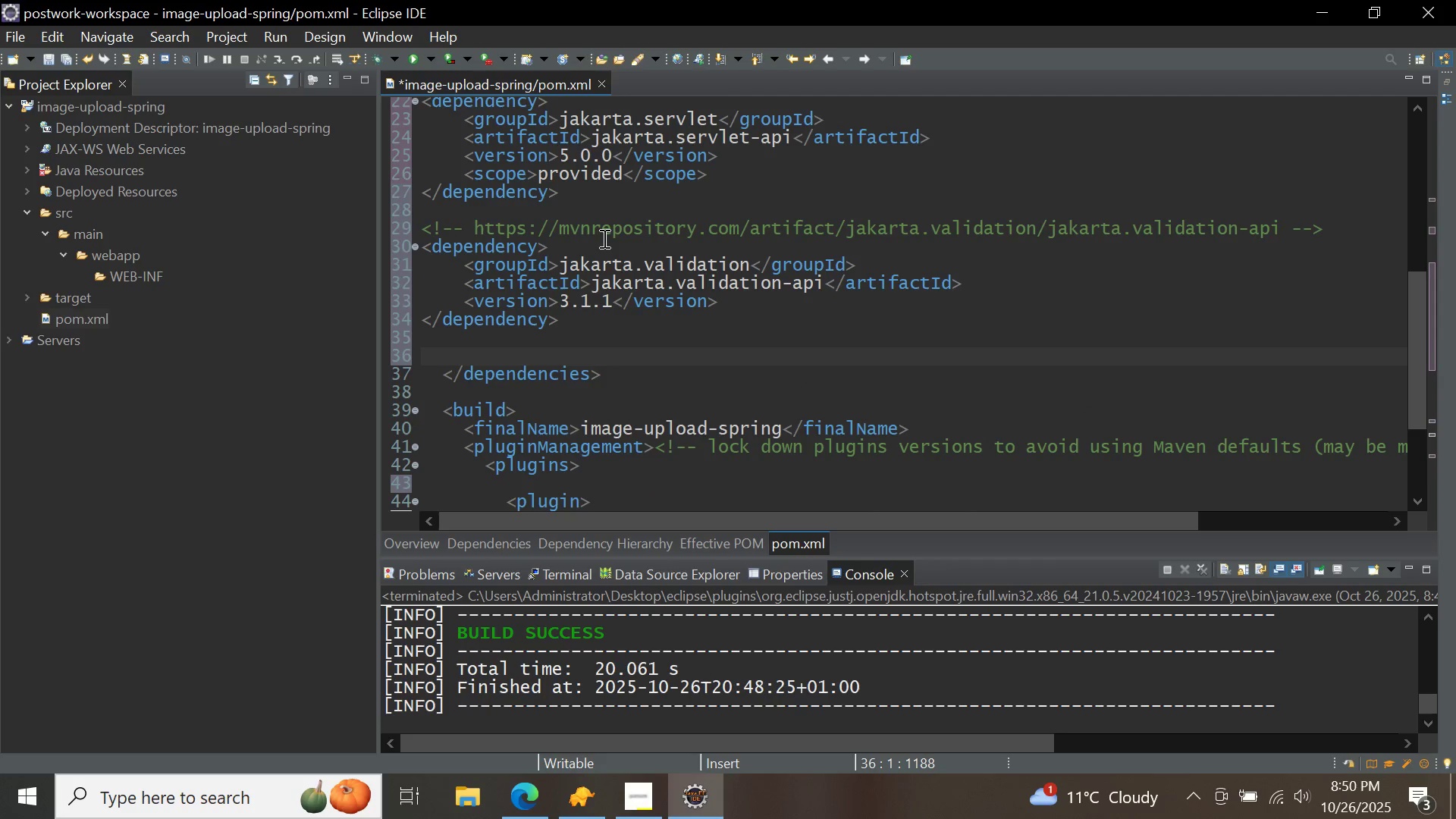 
left_click([518, 799])
 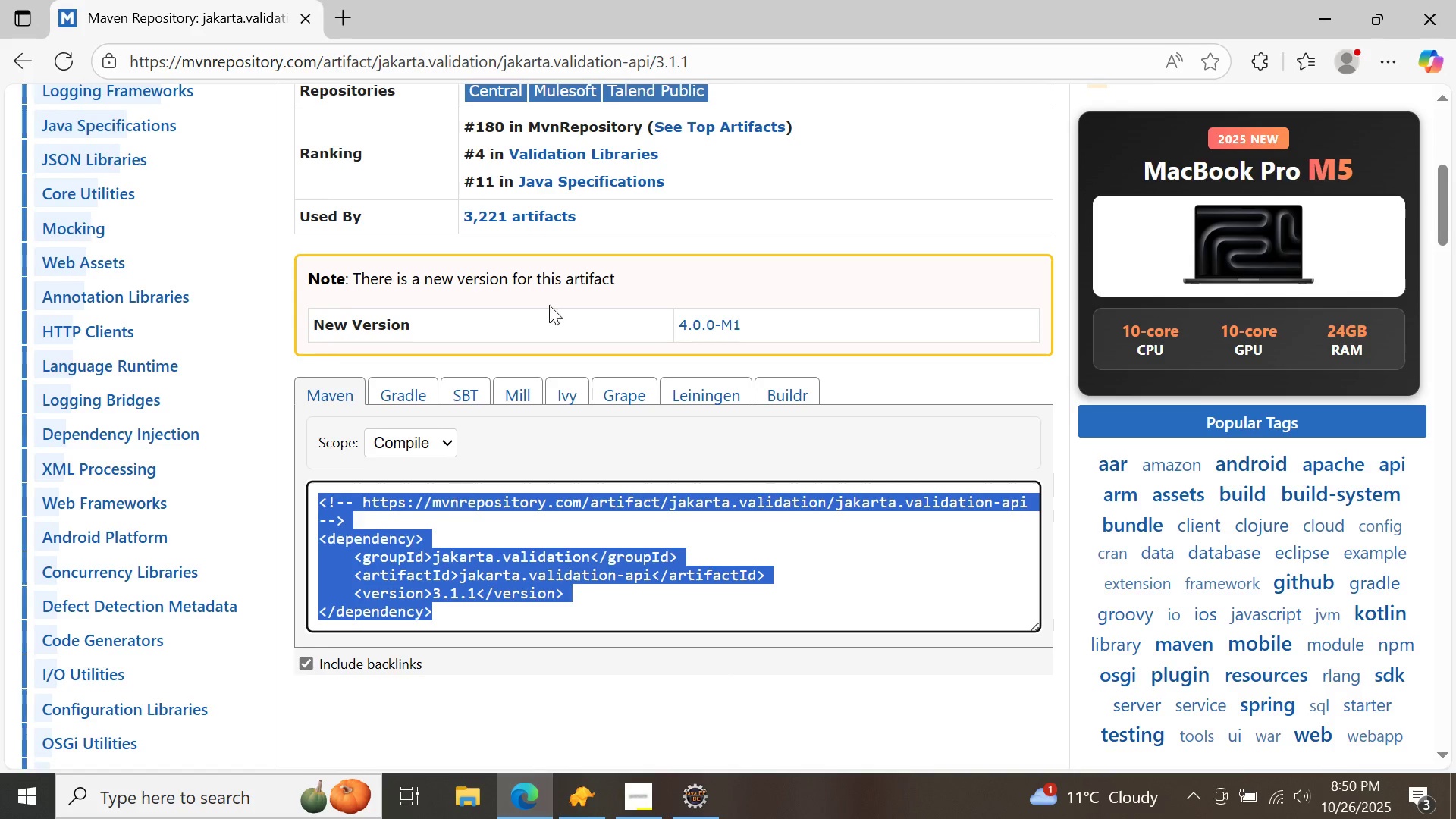 
scroll: coordinate [573, 293], scroll_direction: up, amount: 9.0
 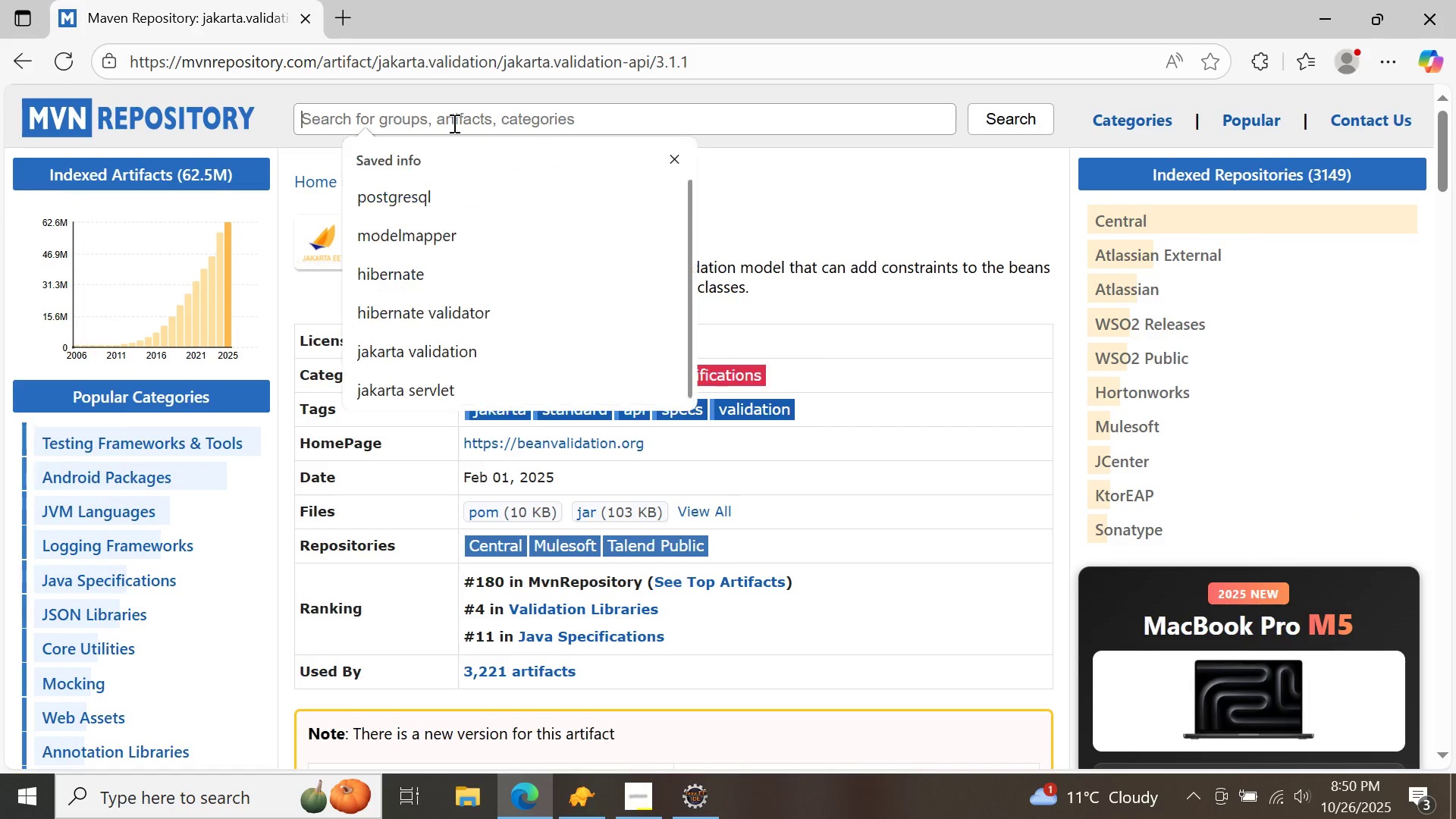 
double_click([453, 123])
 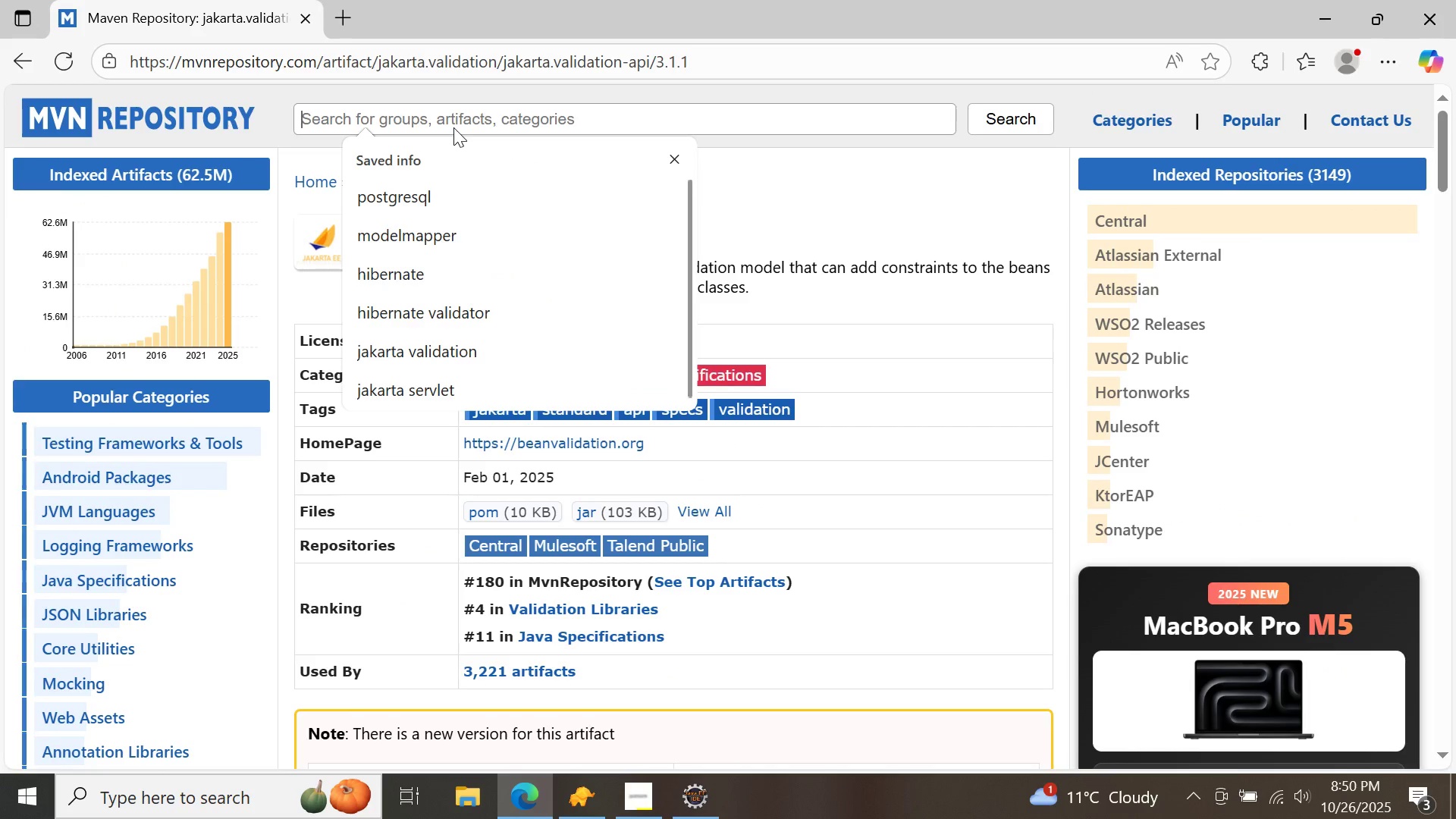 
type(hibernate validator)
 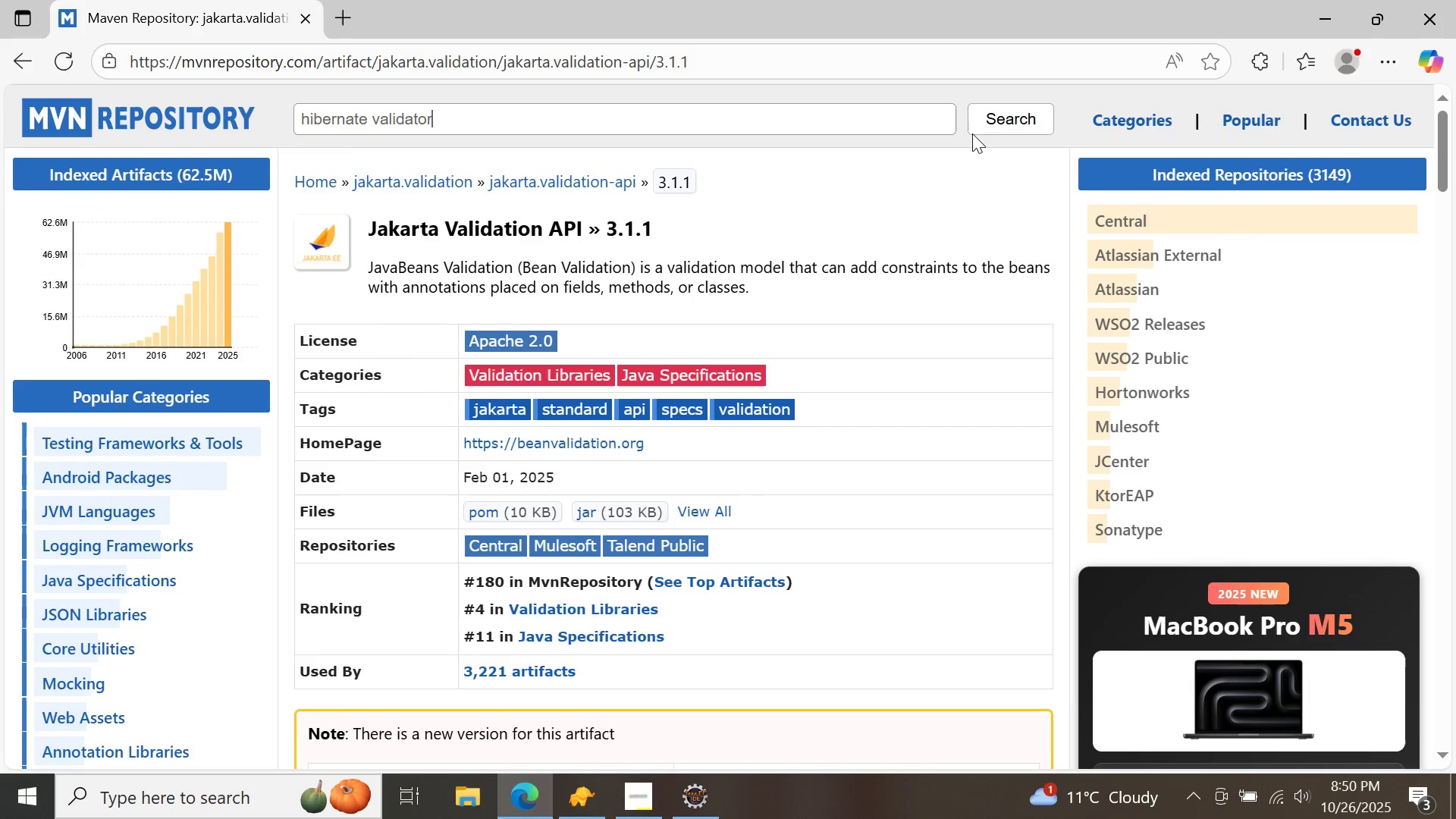 
left_click([995, 121])
 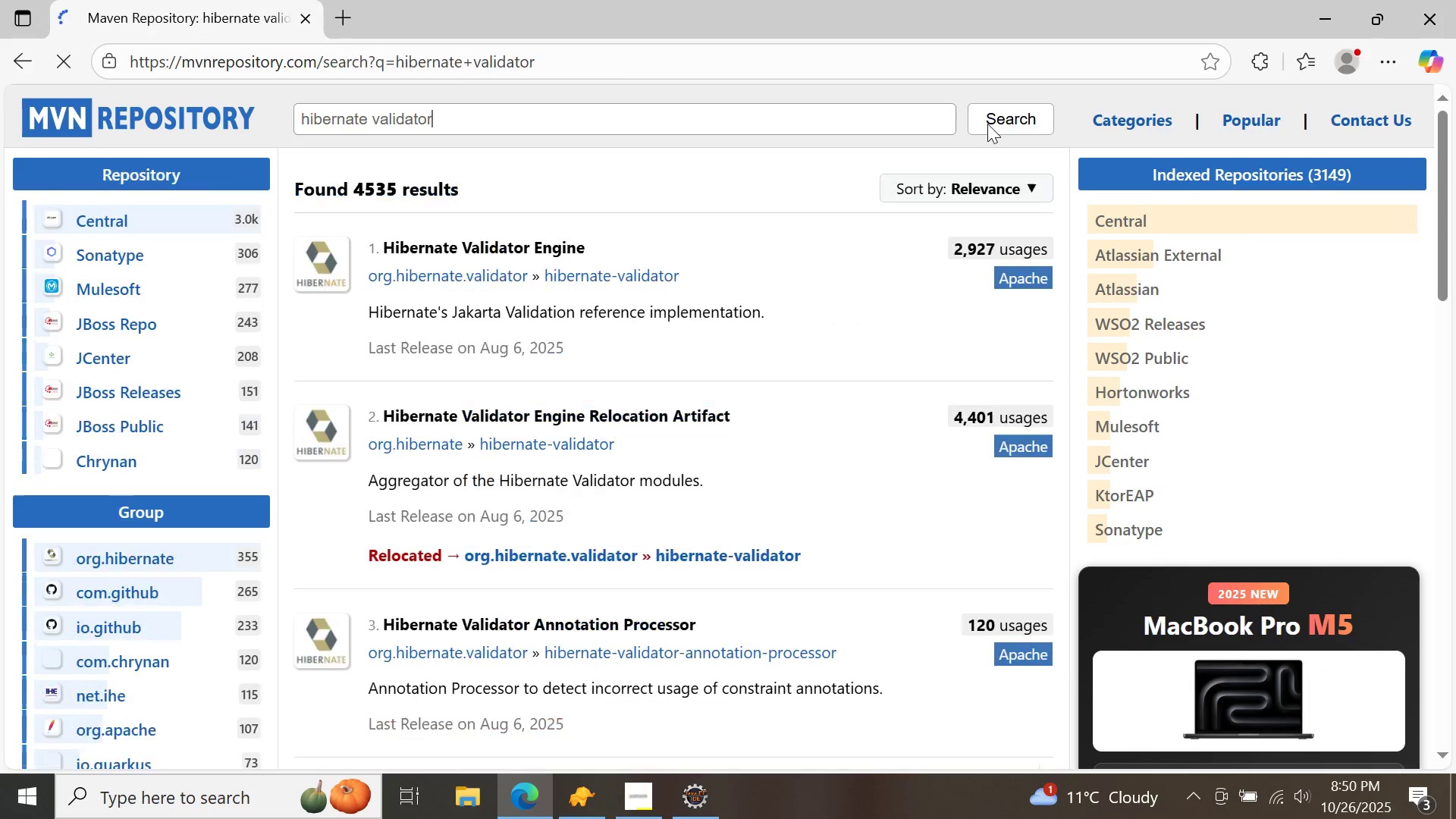 
scroll: coordinate [983, 126], scroll_direction: up, amount: 1.0
 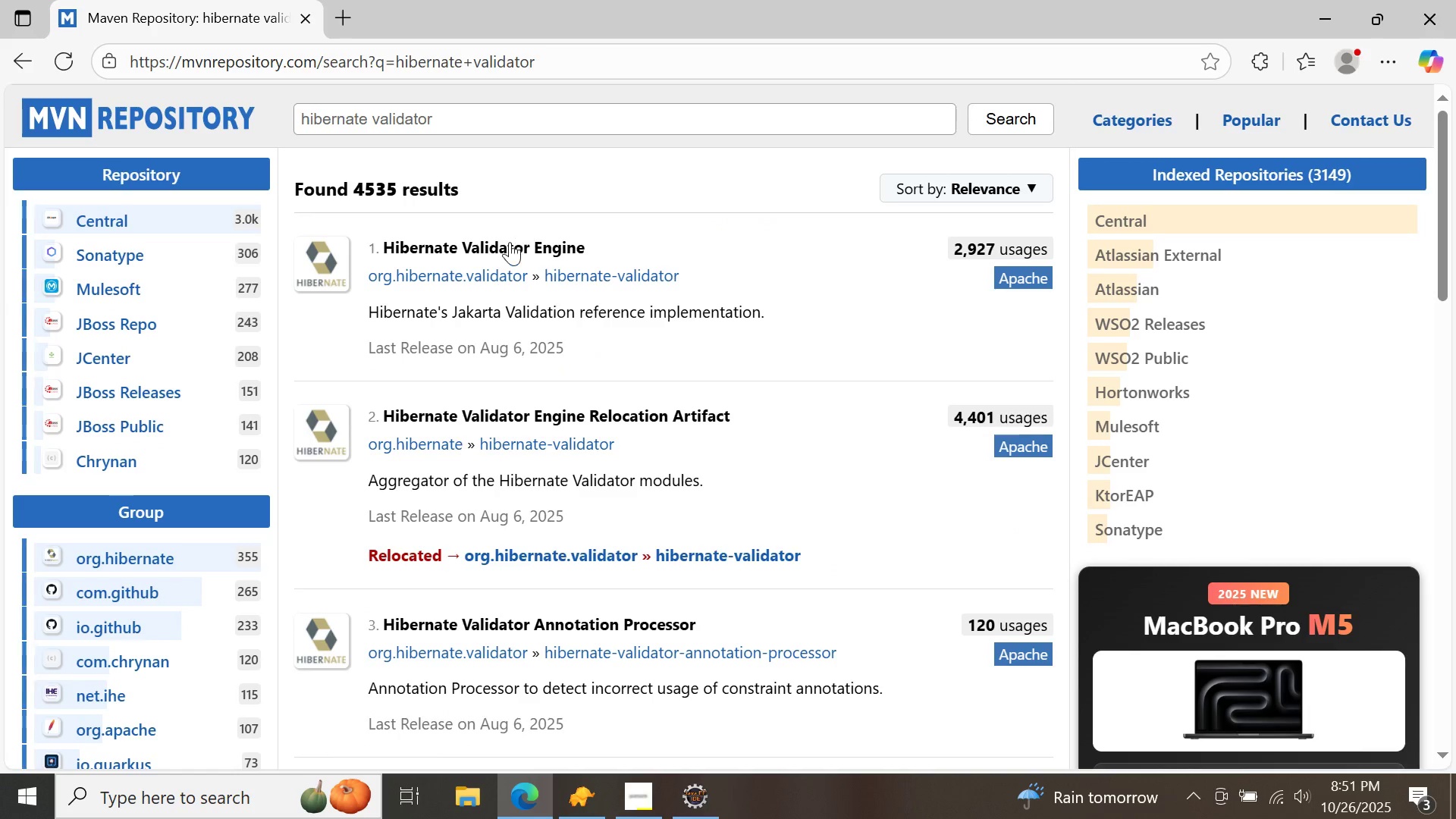 
left_click([507, 243])
 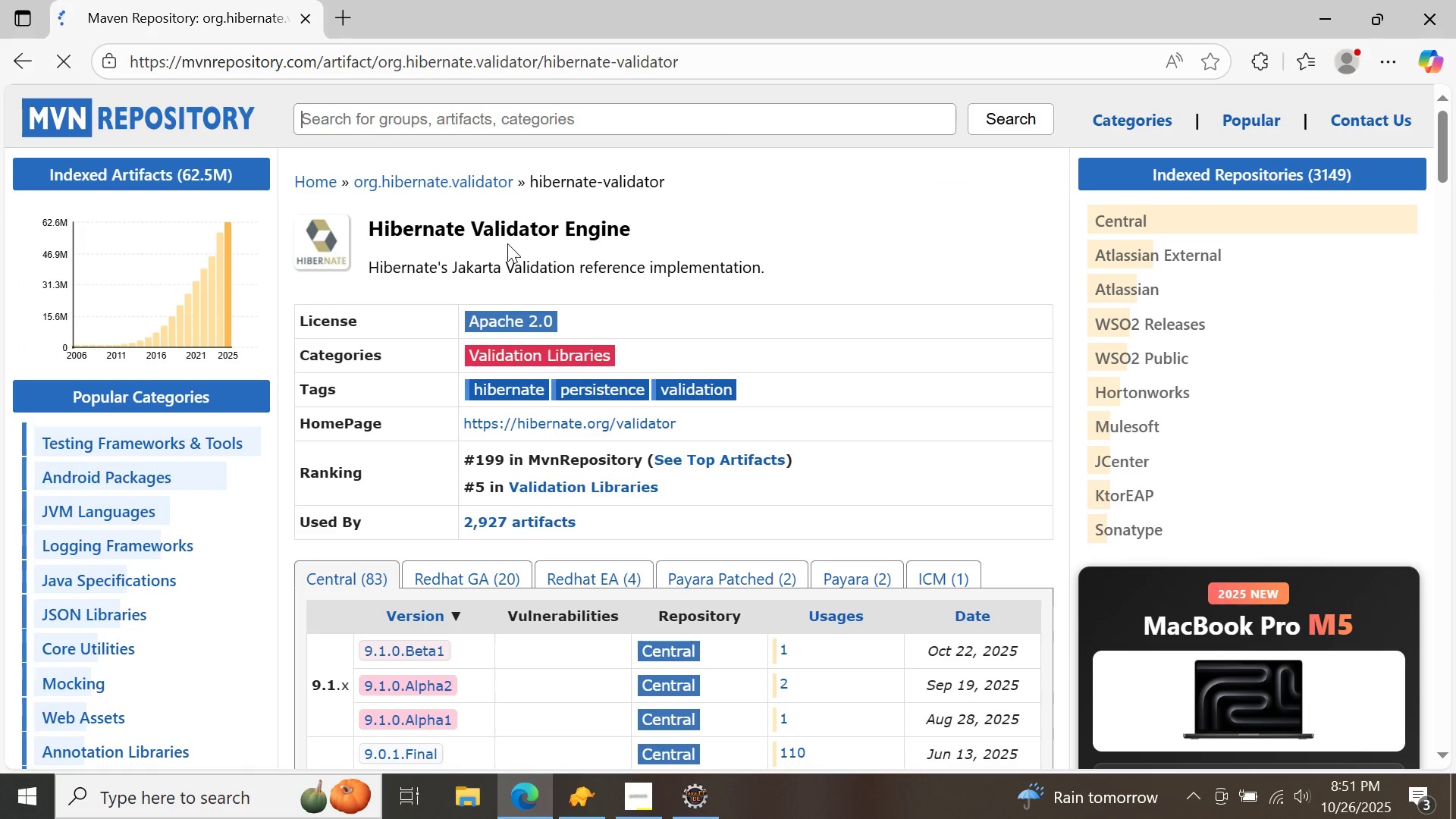 
scroll: coordinate [497, 249], scroll_direction: down, amount: 2.0
 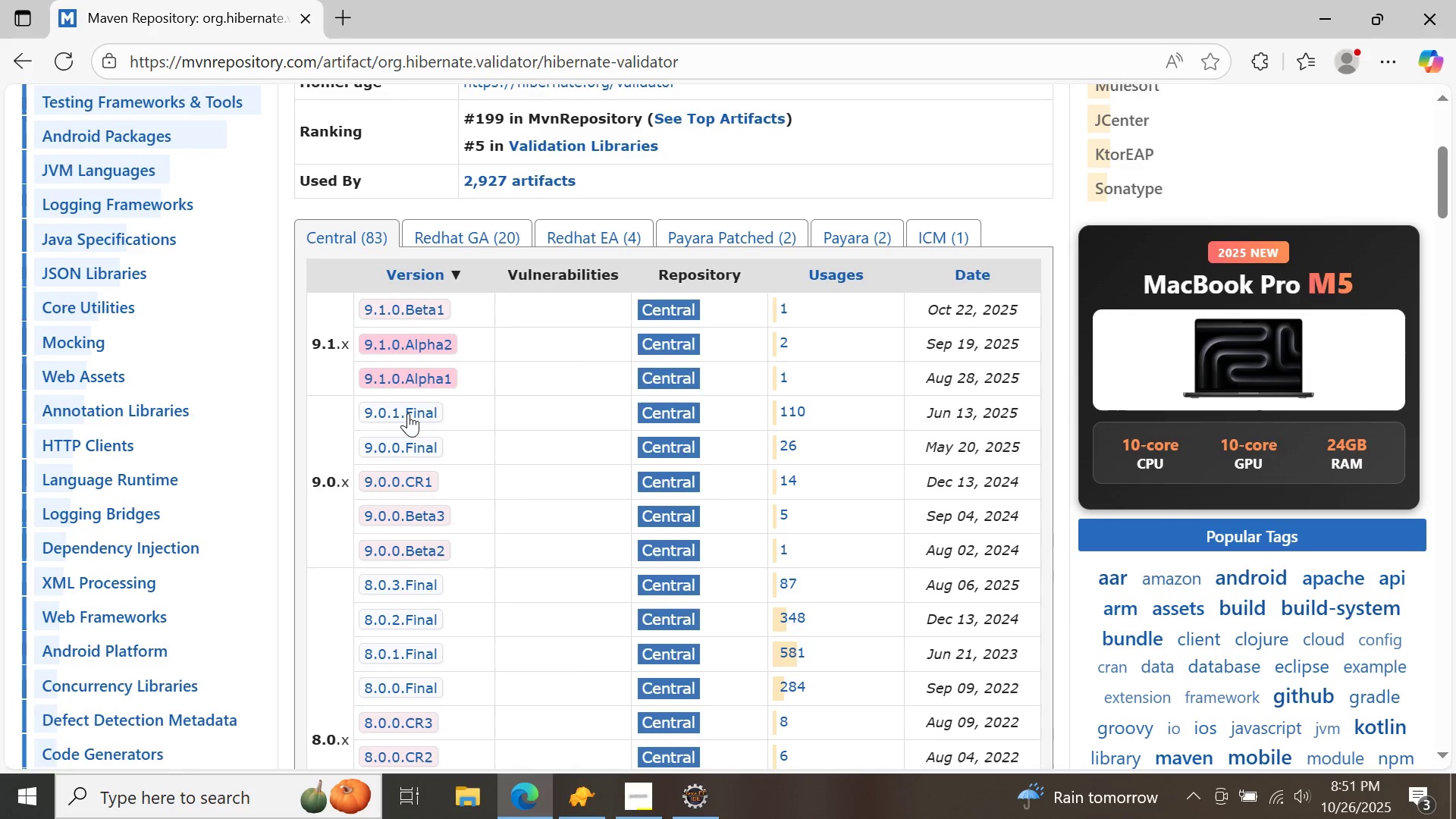 
double_click([406, 416])
 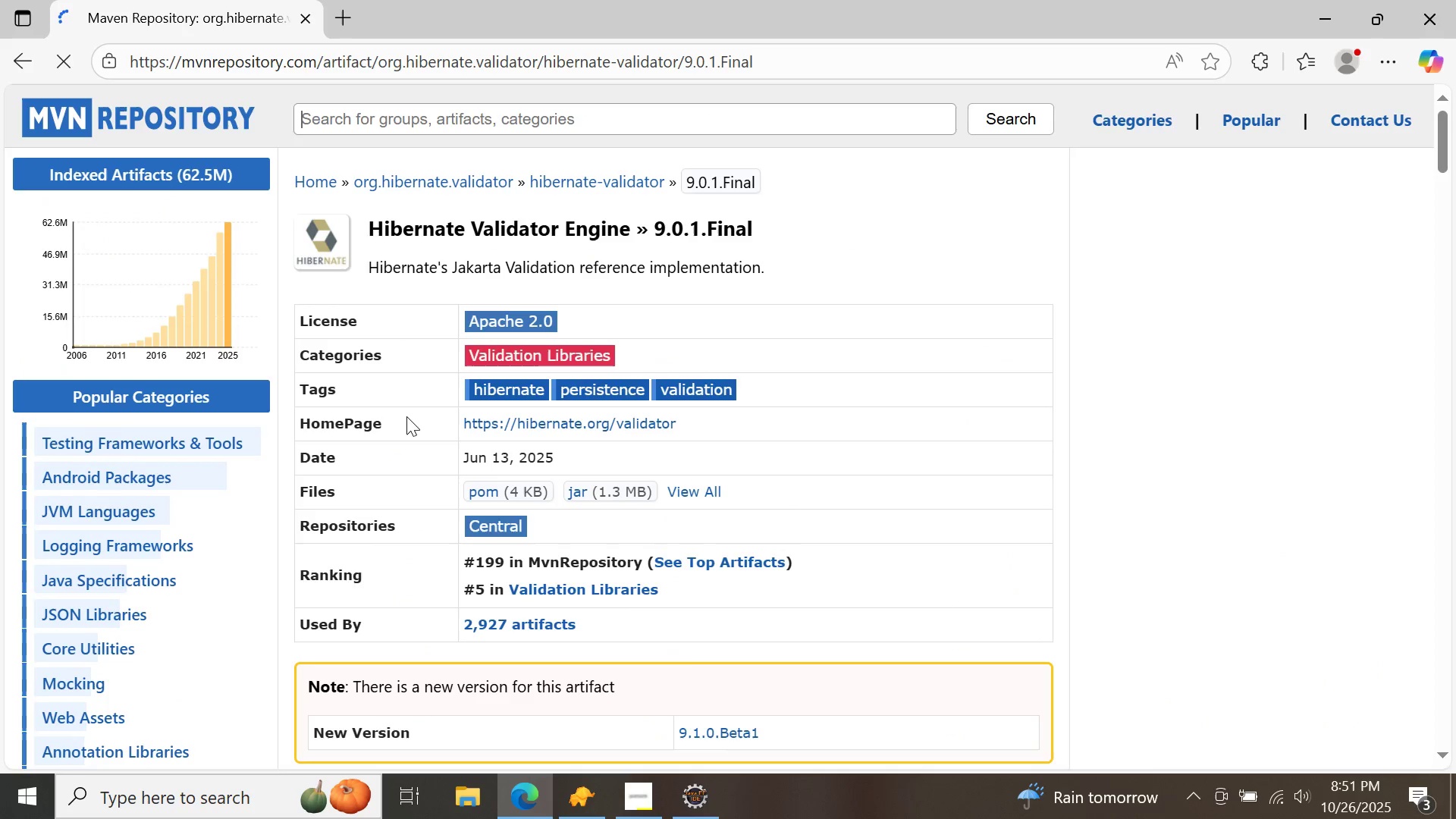 
scroll: coordinate [406, 416], scroll_direction: down, amount: 4.0
 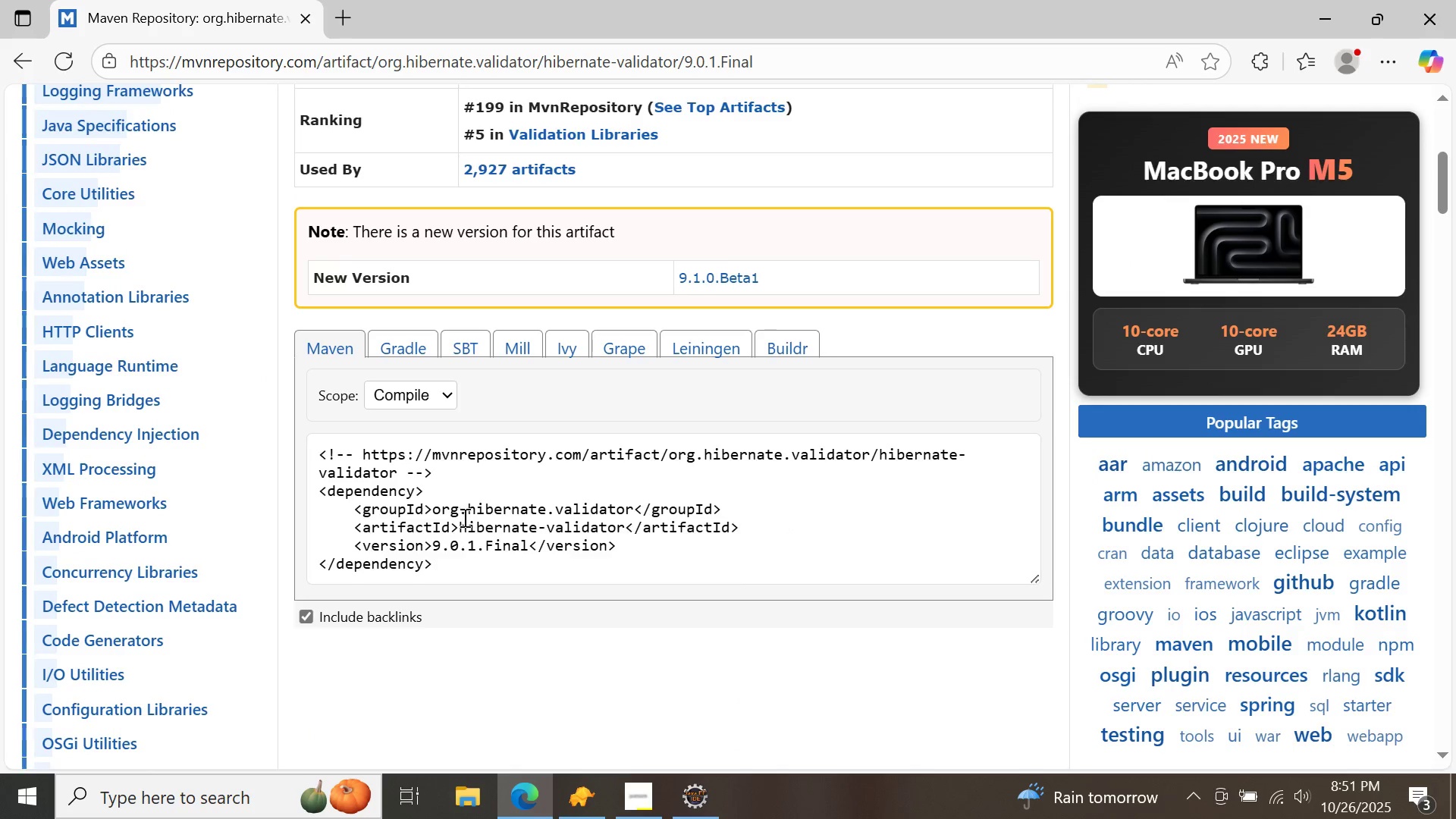 
left_click([463, 517])
 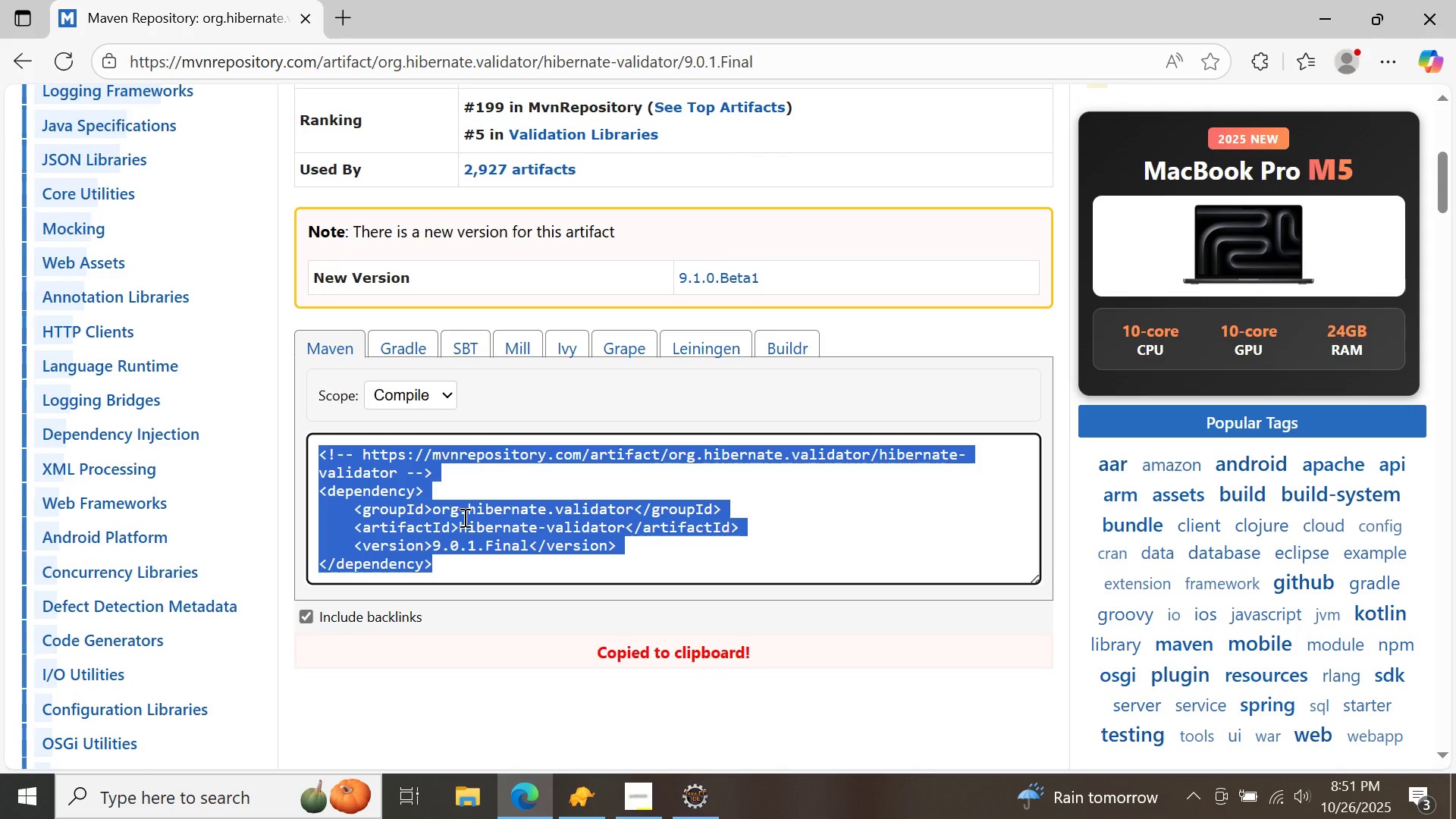 
right_click([463, 517])
 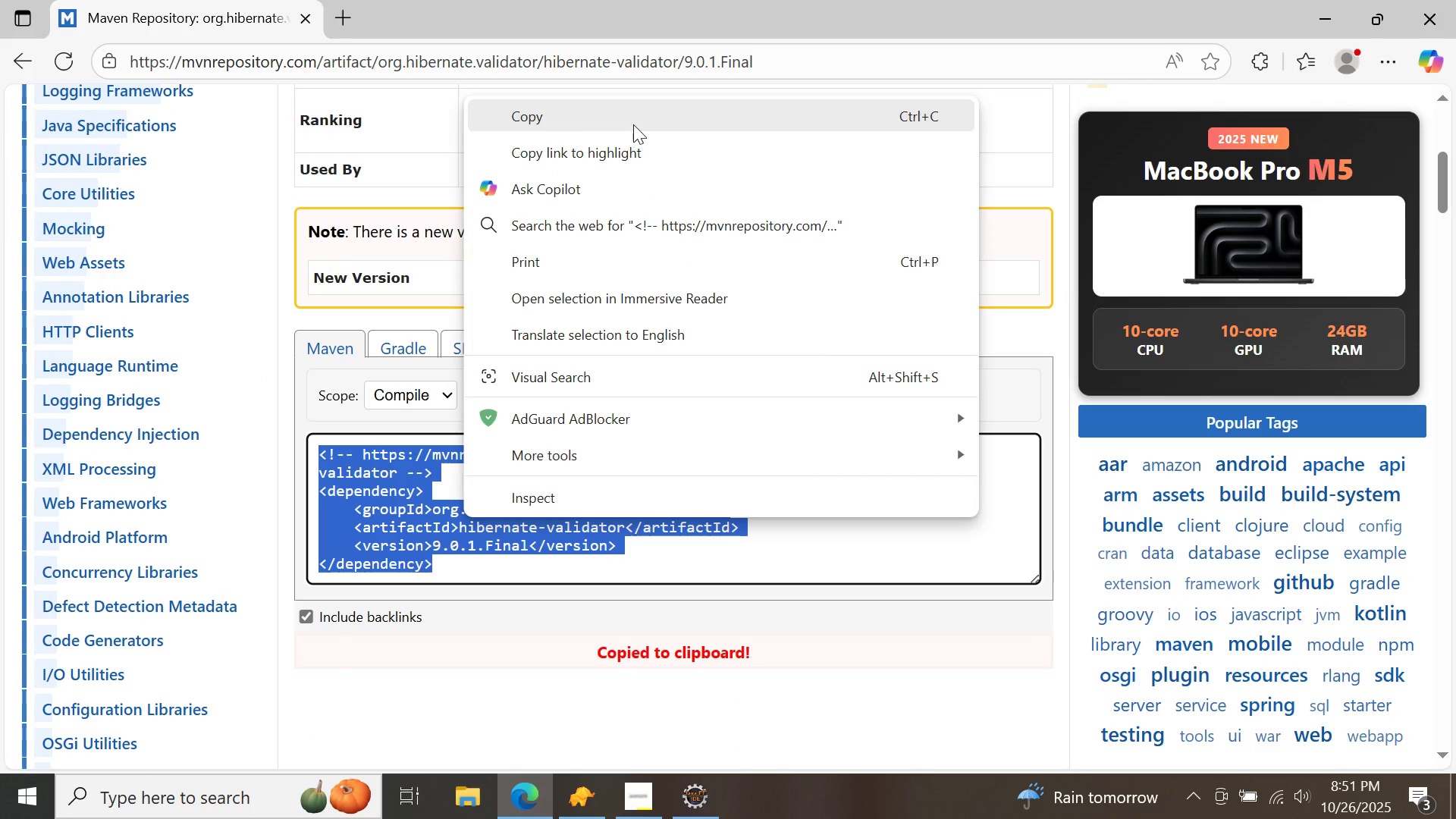 
left_click([633, 124])
 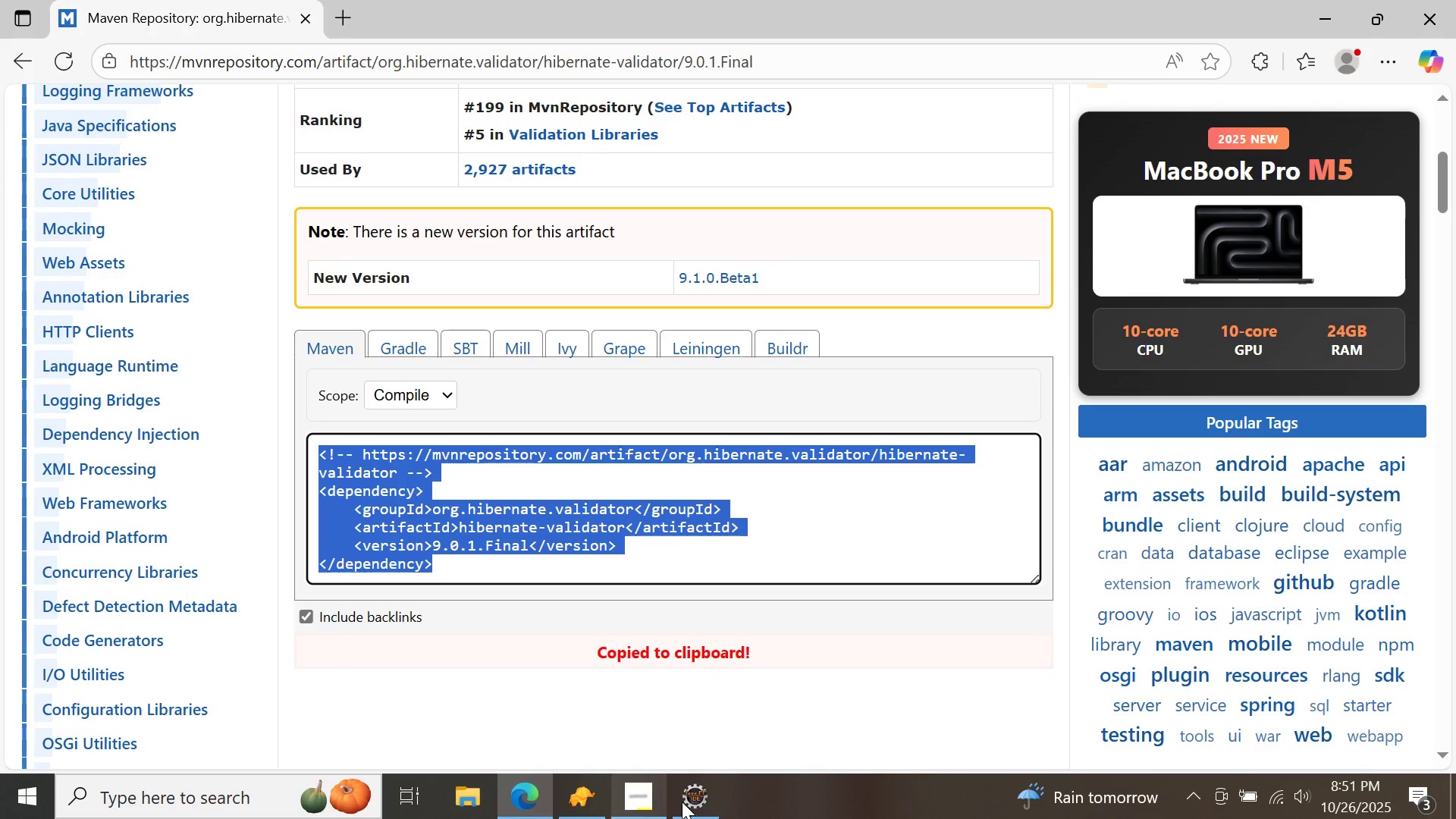 
left_click([684, 802])
 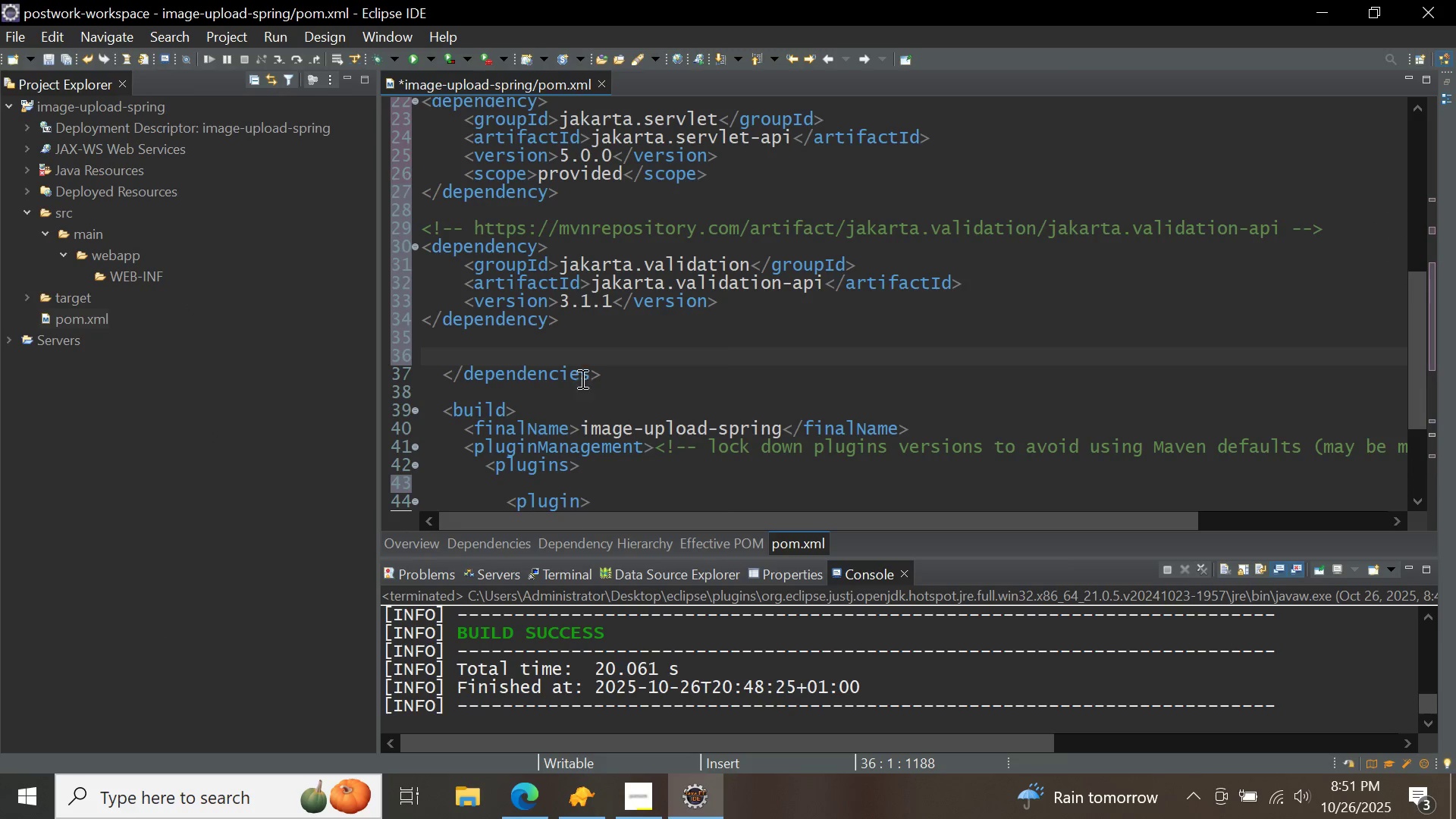 
key(Control+ControlLeft)
 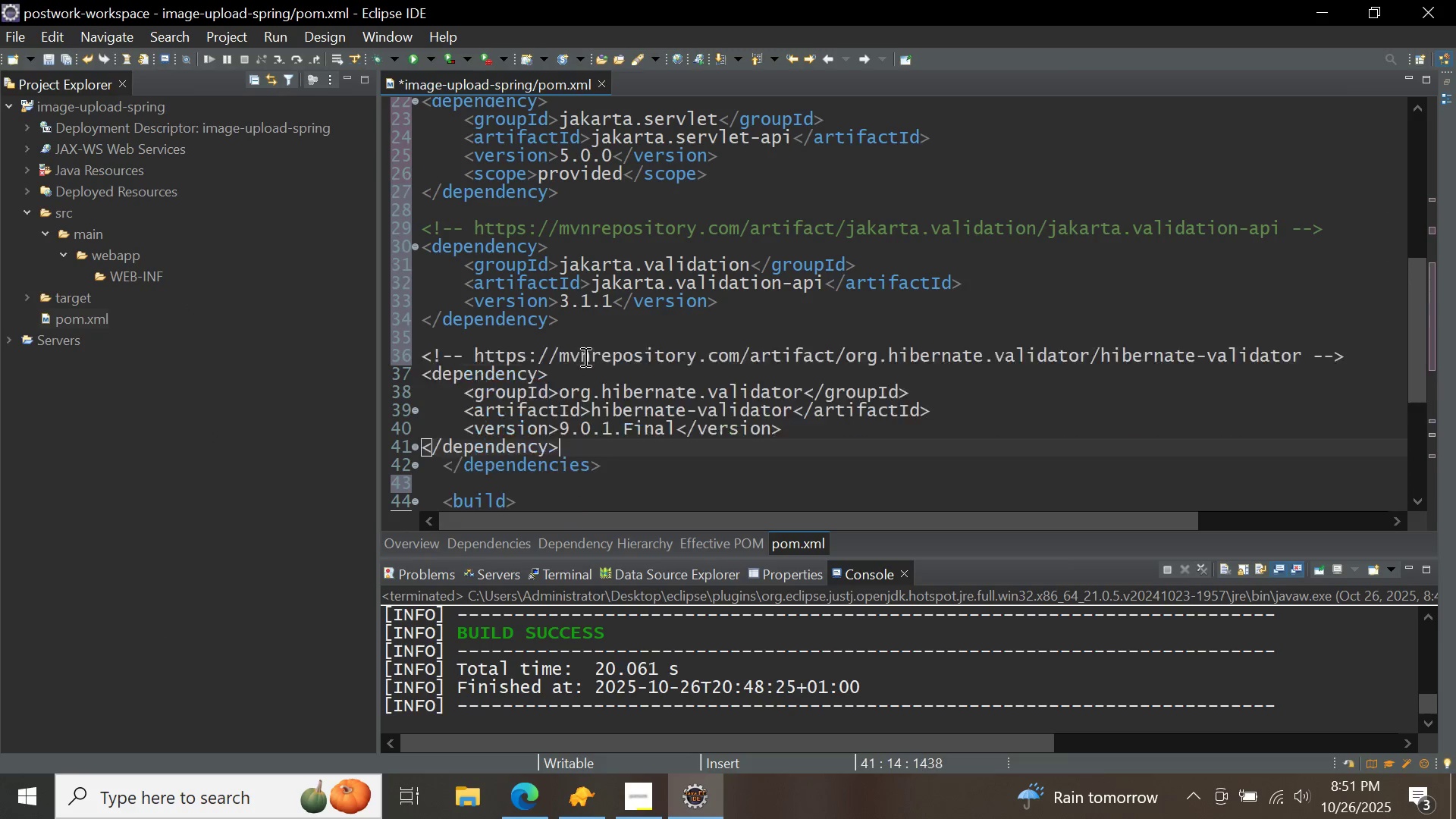 
key(Control+V)
 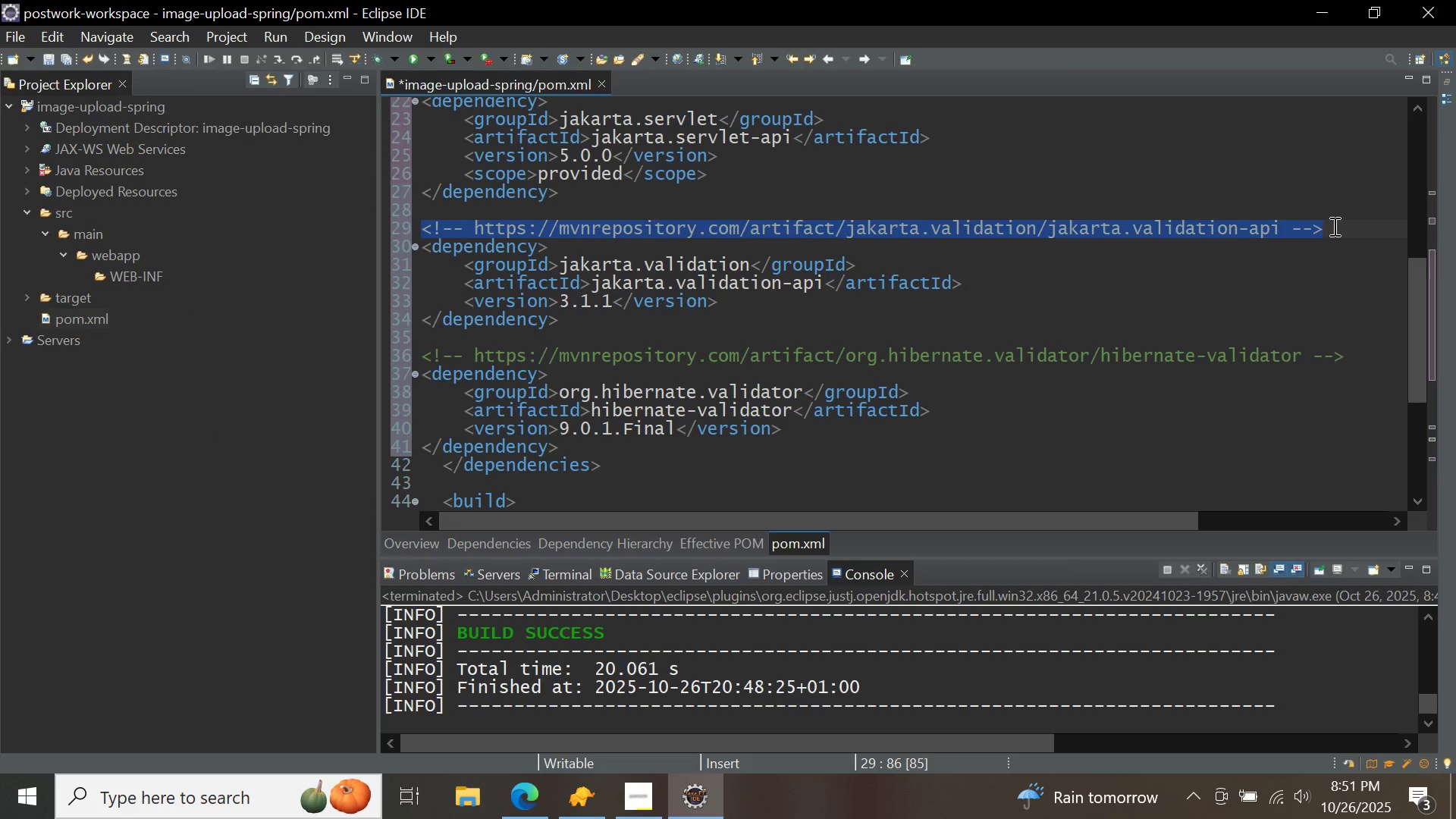 
wait(6.2)
 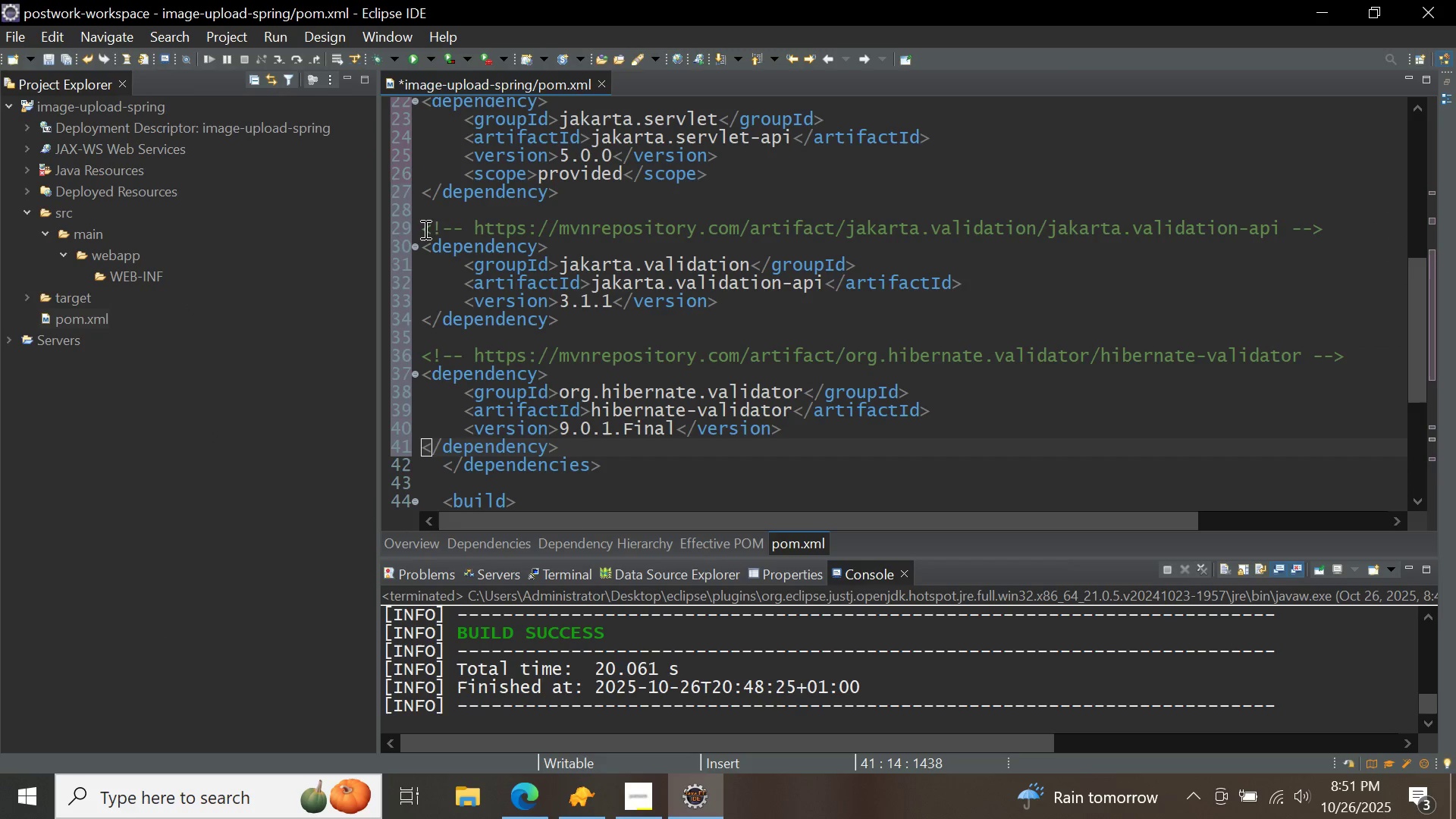 
key(Backspace)
 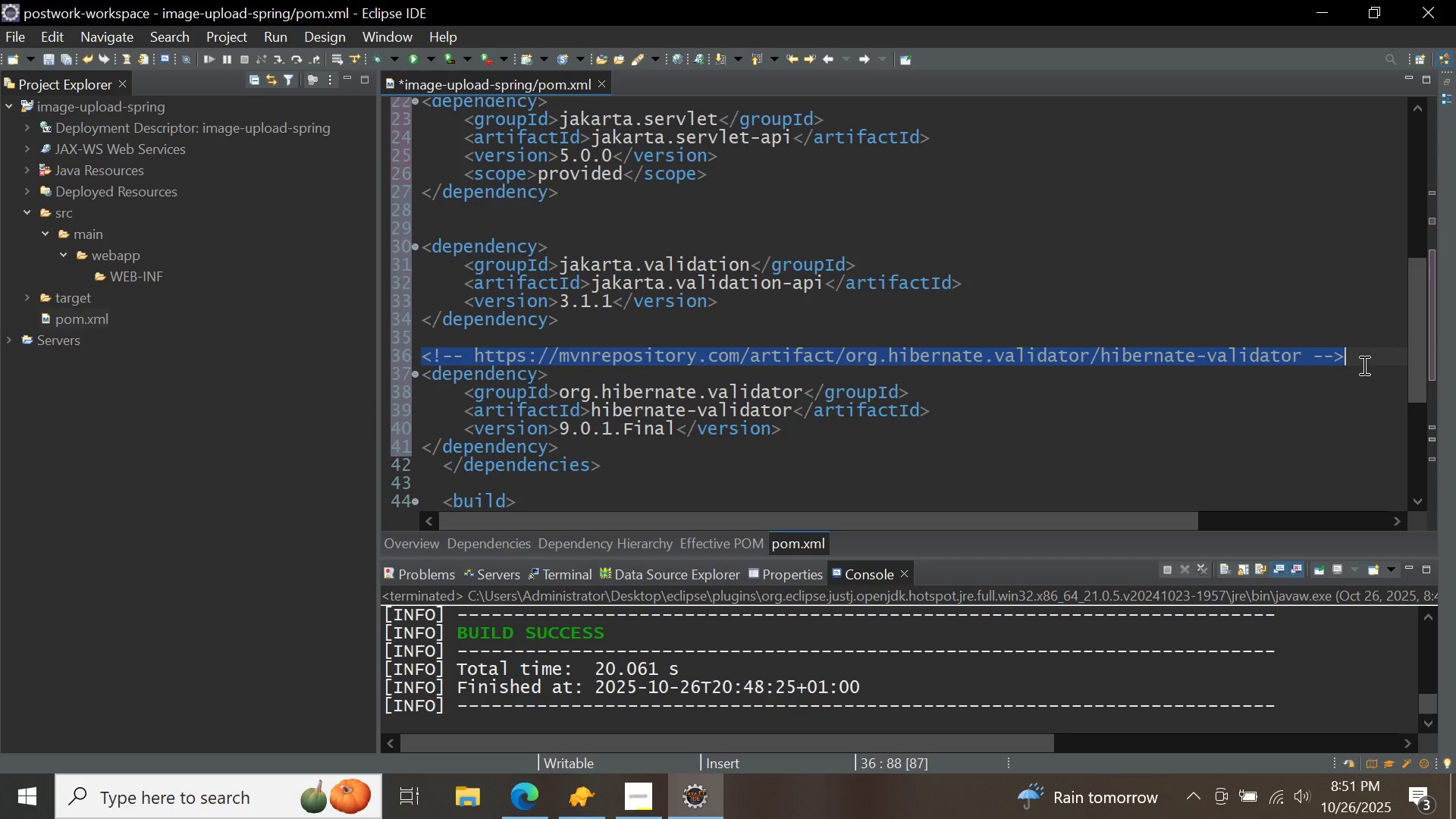 
wait(5.84)
 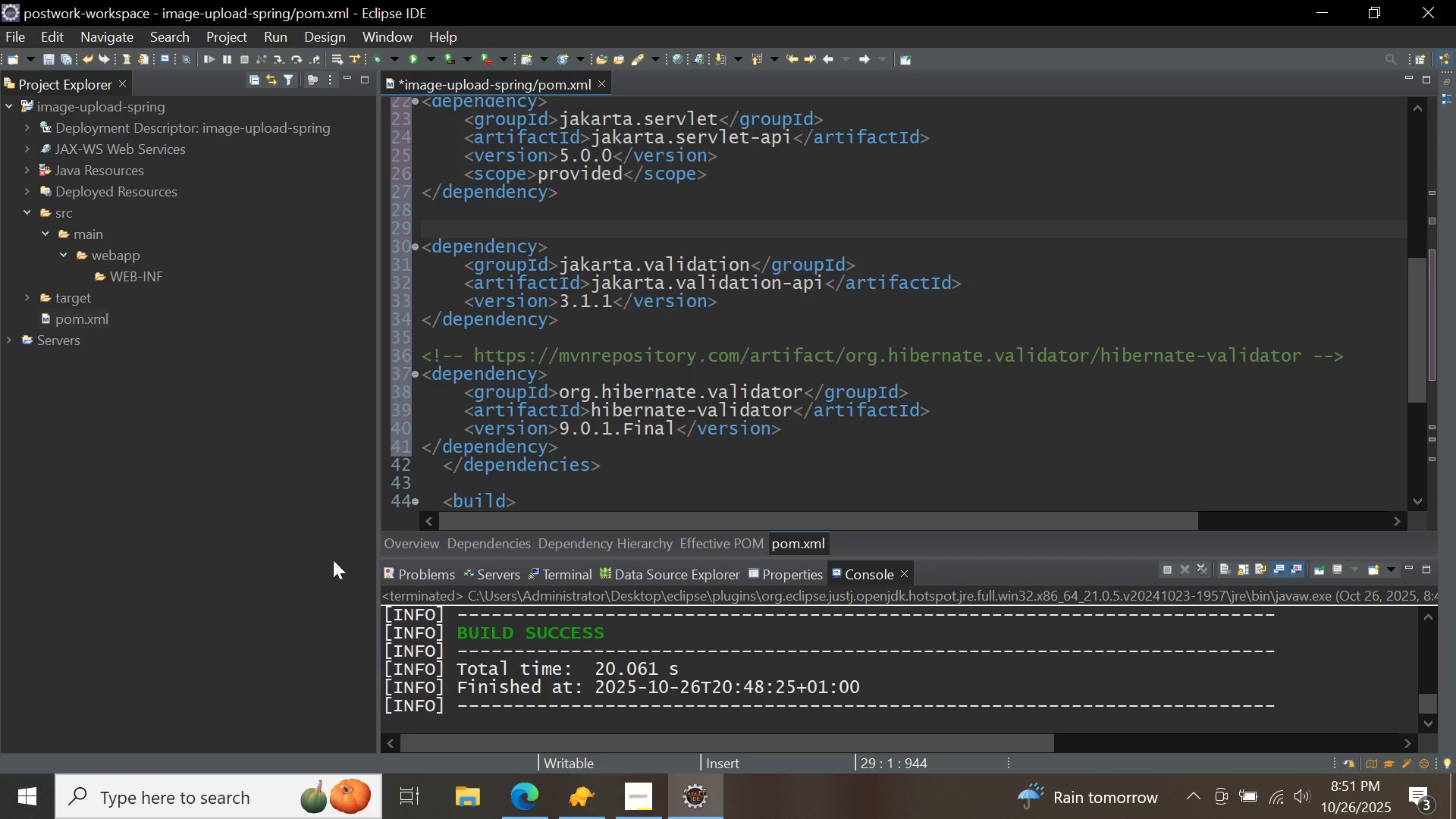 
key(Backspace)
 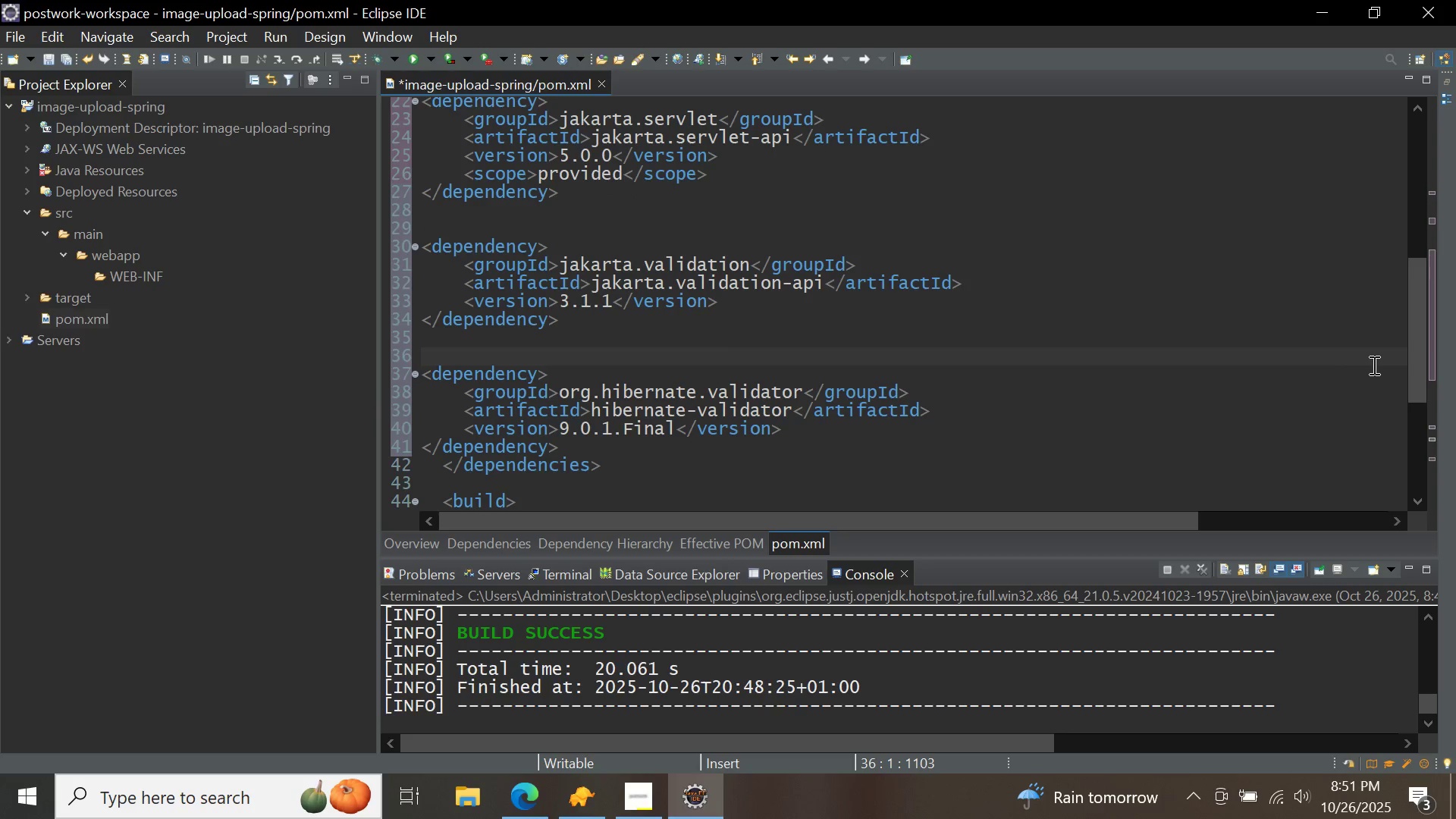 
scroll: coordinate [1375, 413], scroll_direction: up, amount: 3.0
 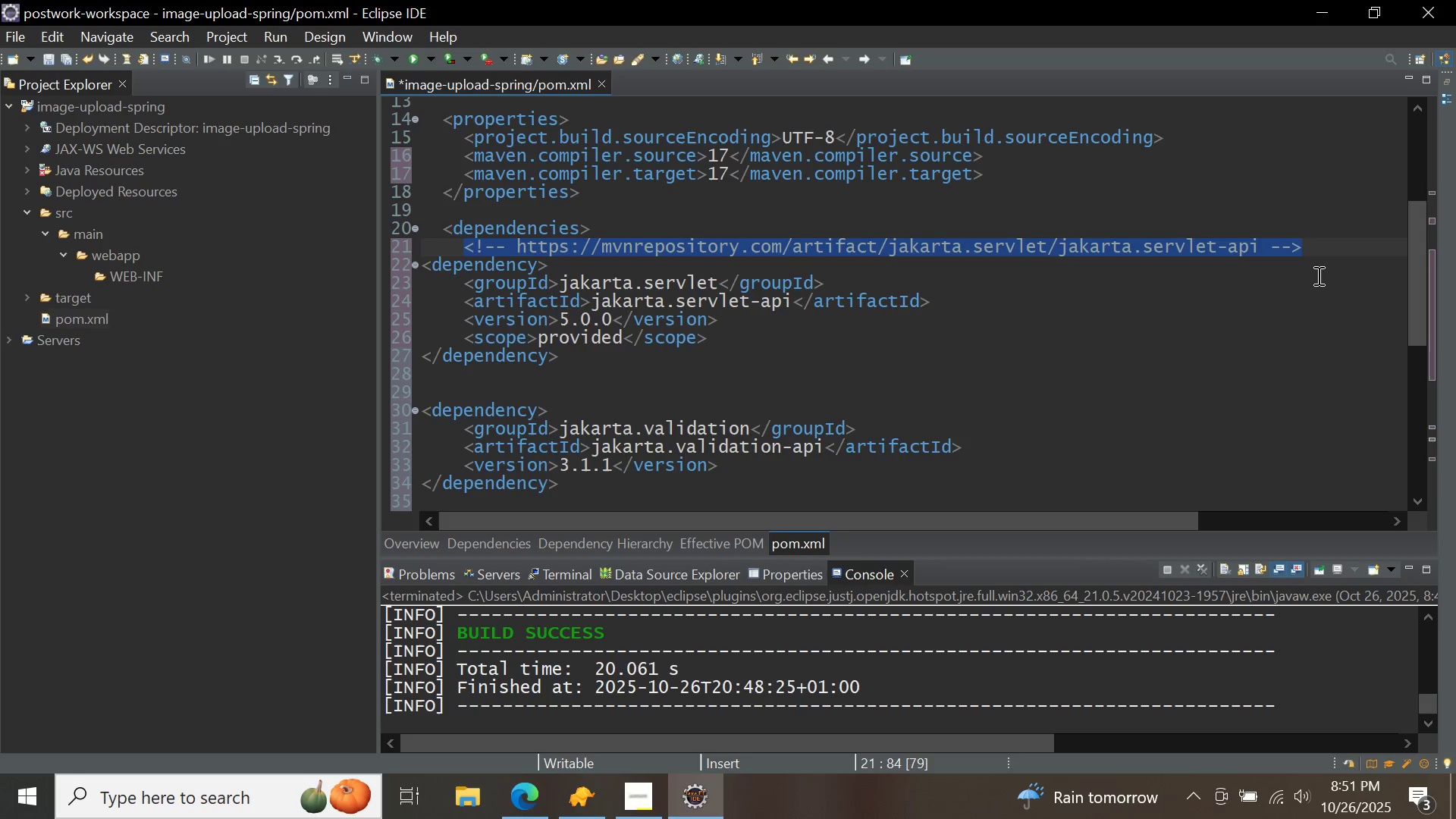 
key(Backspace)
 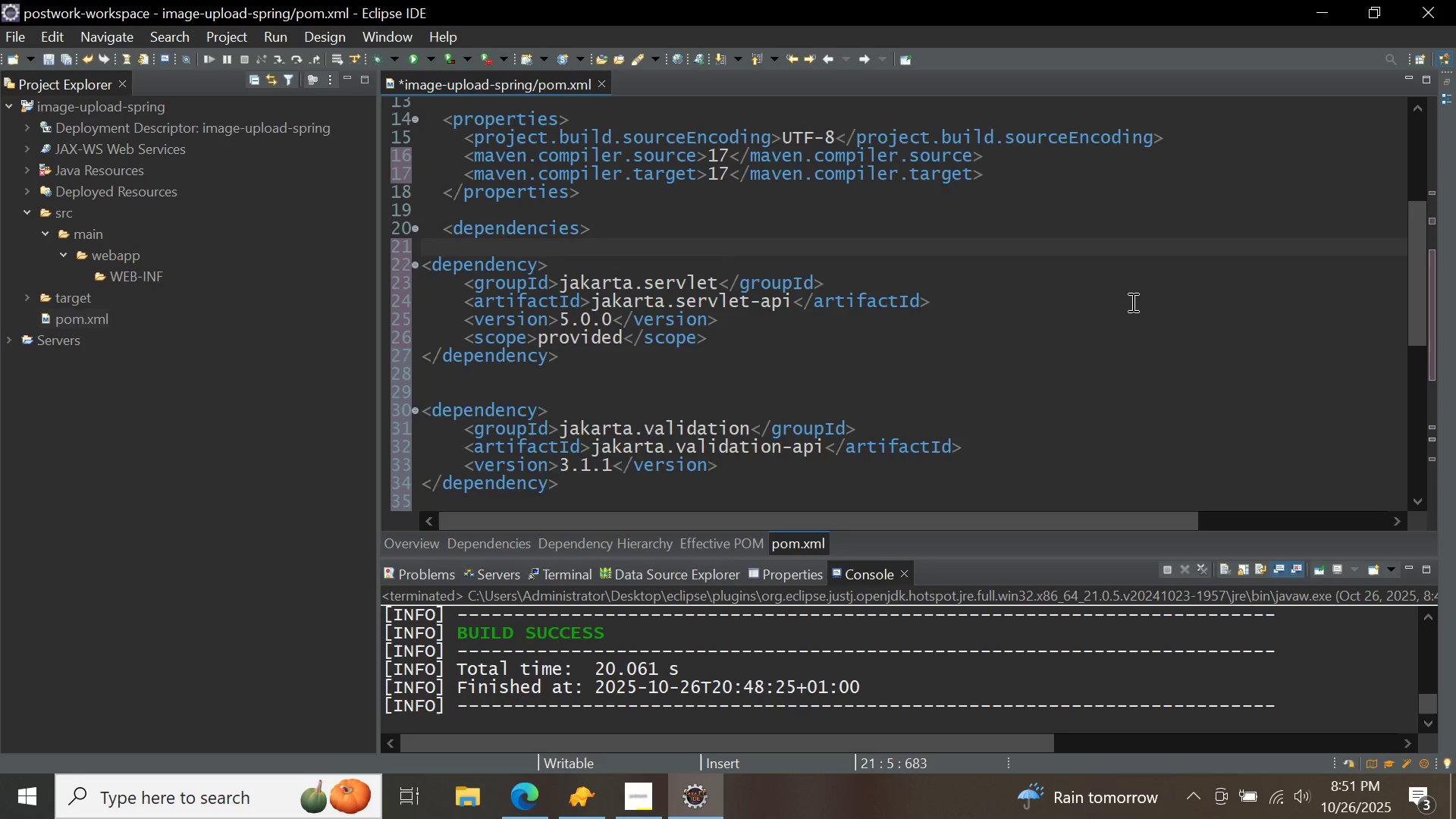 
scroll: coordinate [1112, 303], scroll_direction: down, amount: 8.0
 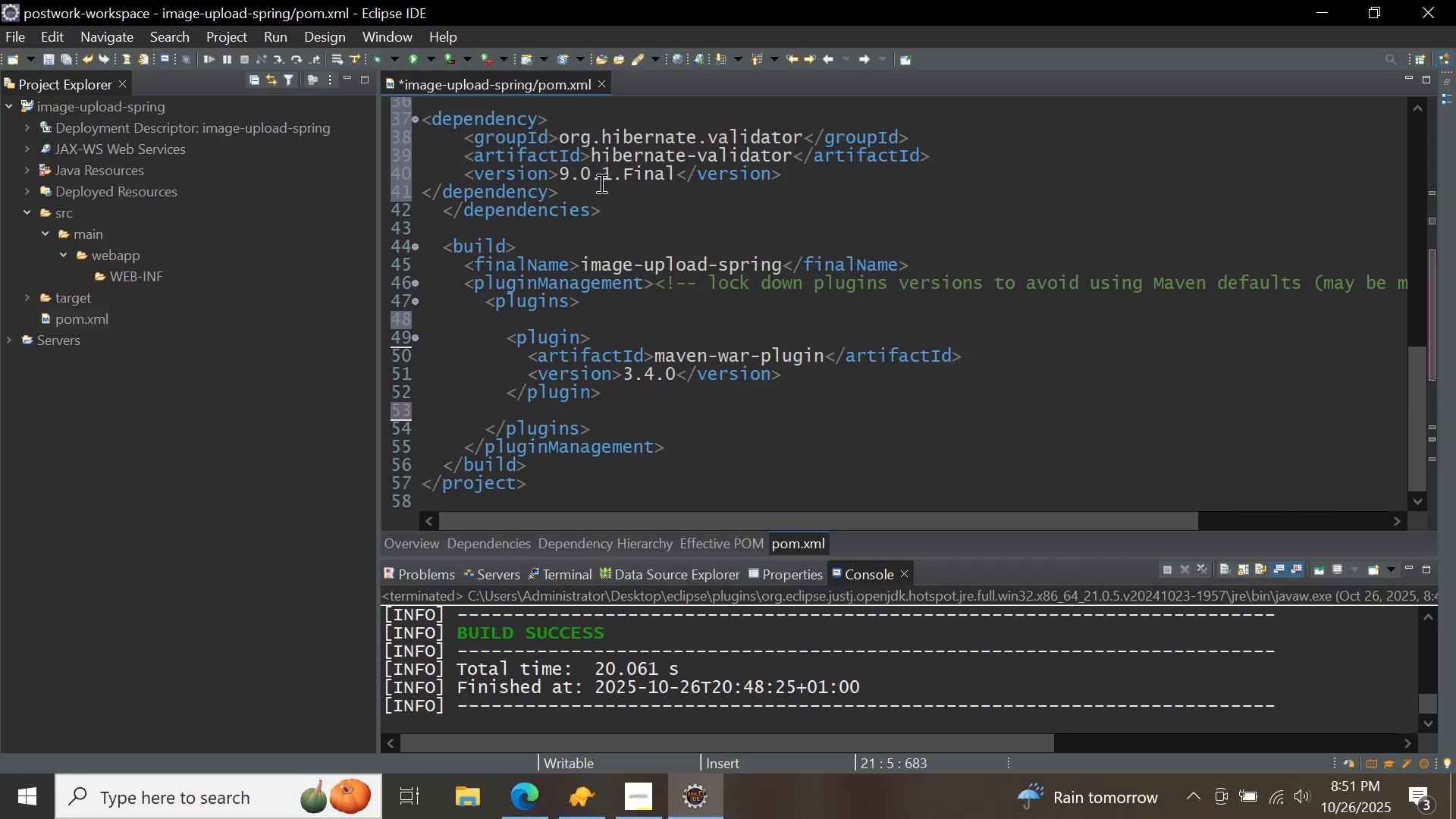 
double_click([599, 192])
 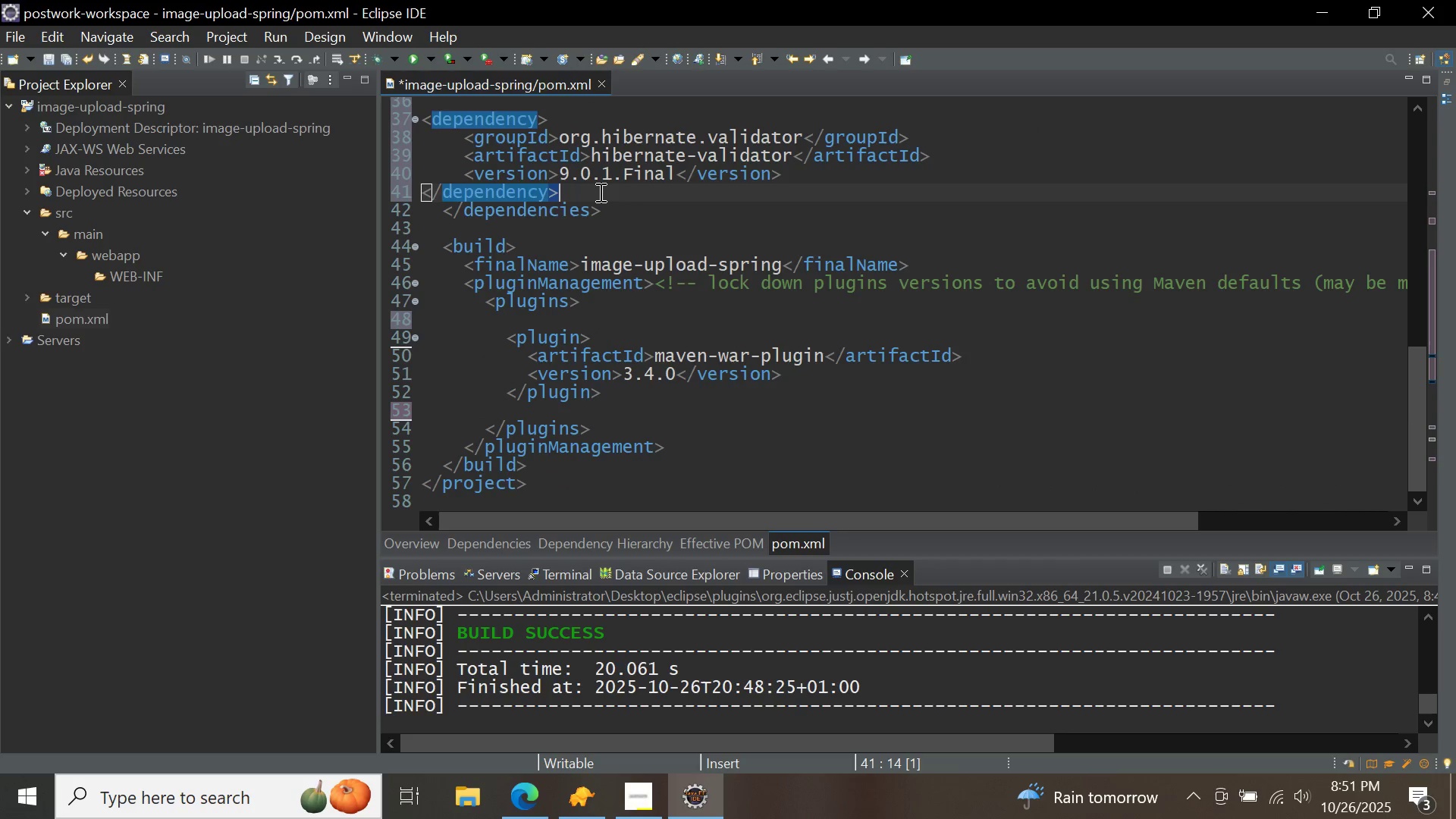 
key(Enter)
 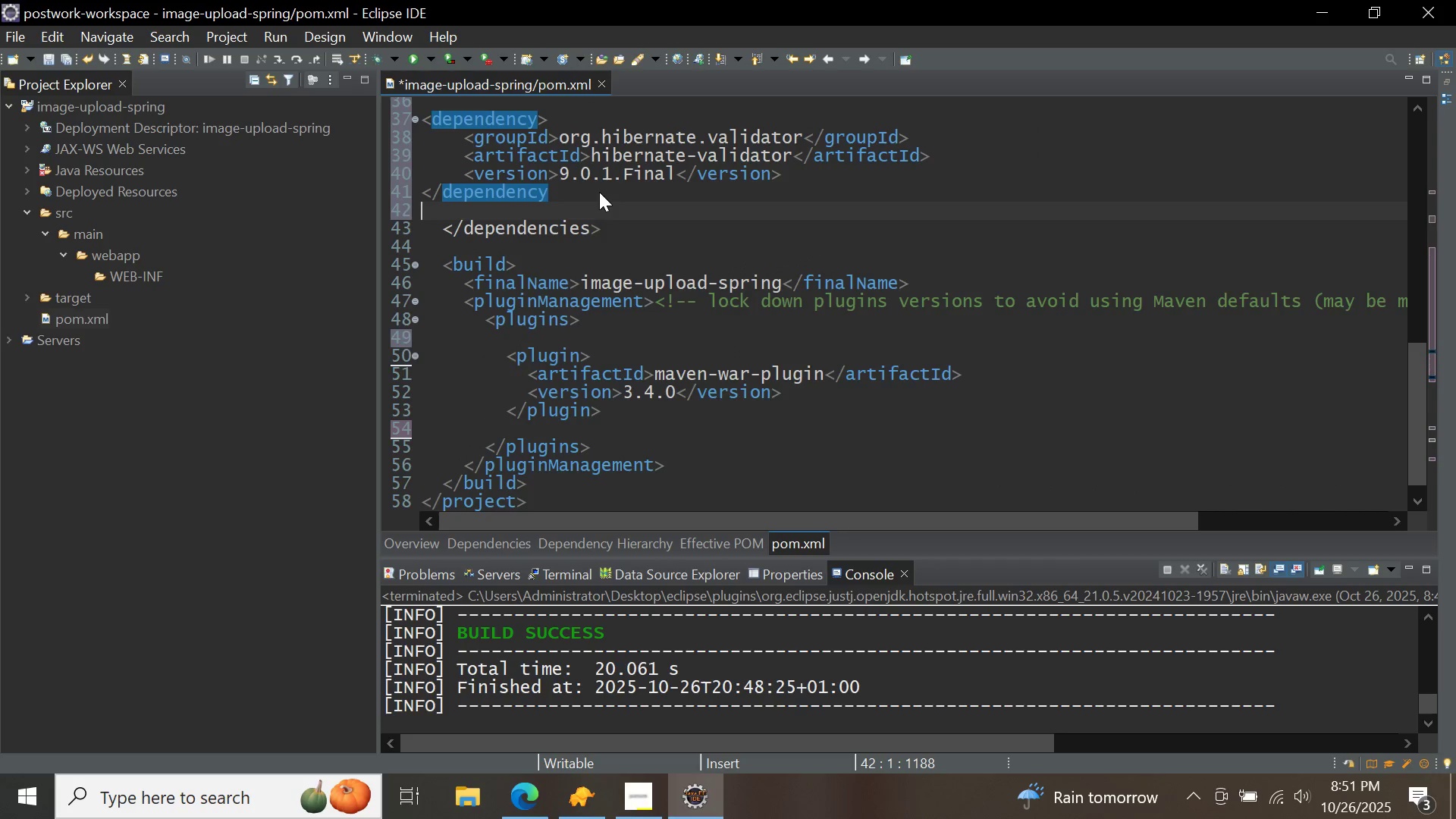 
key(Enter)
 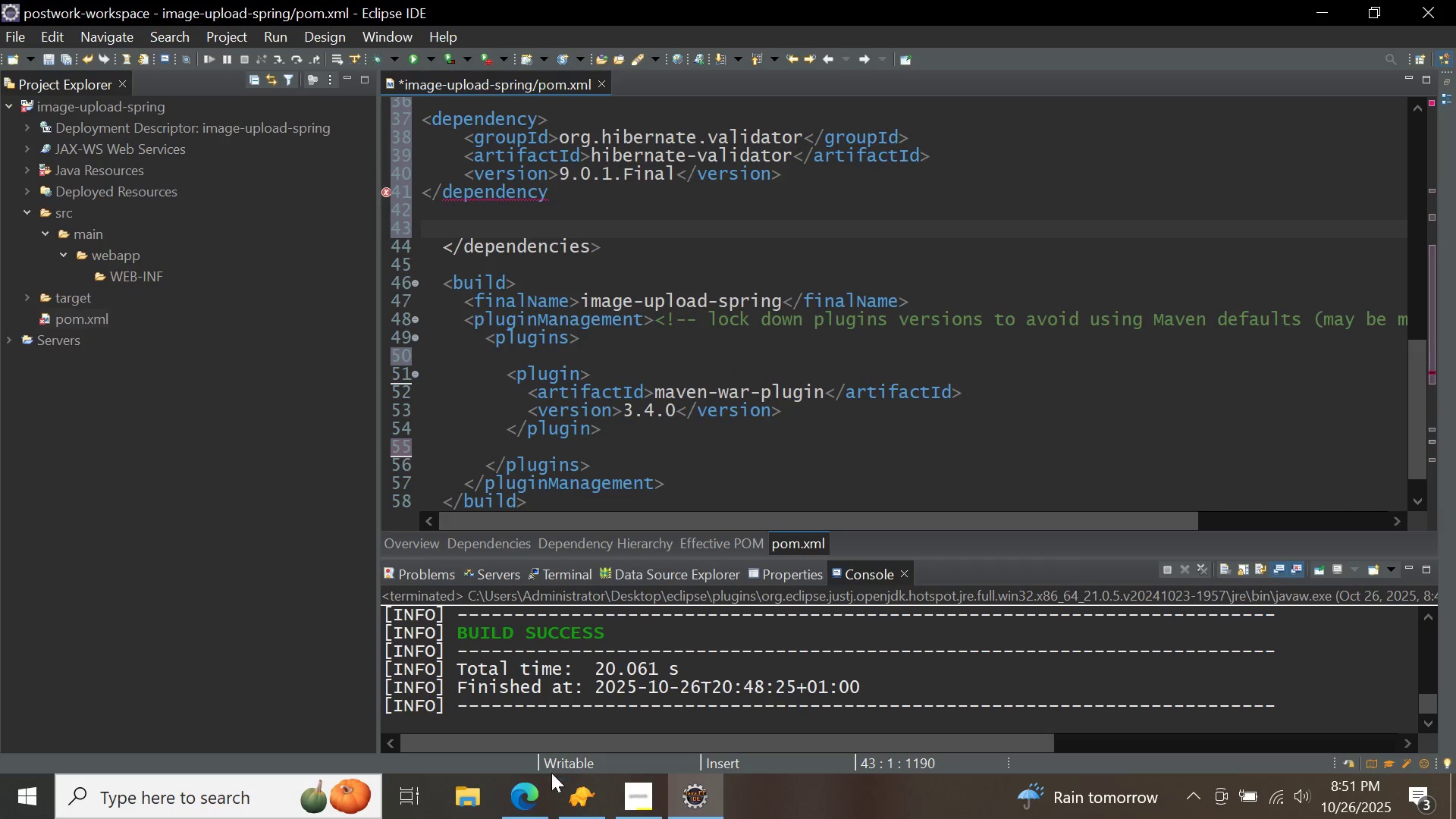 
left_click([535, 798])
 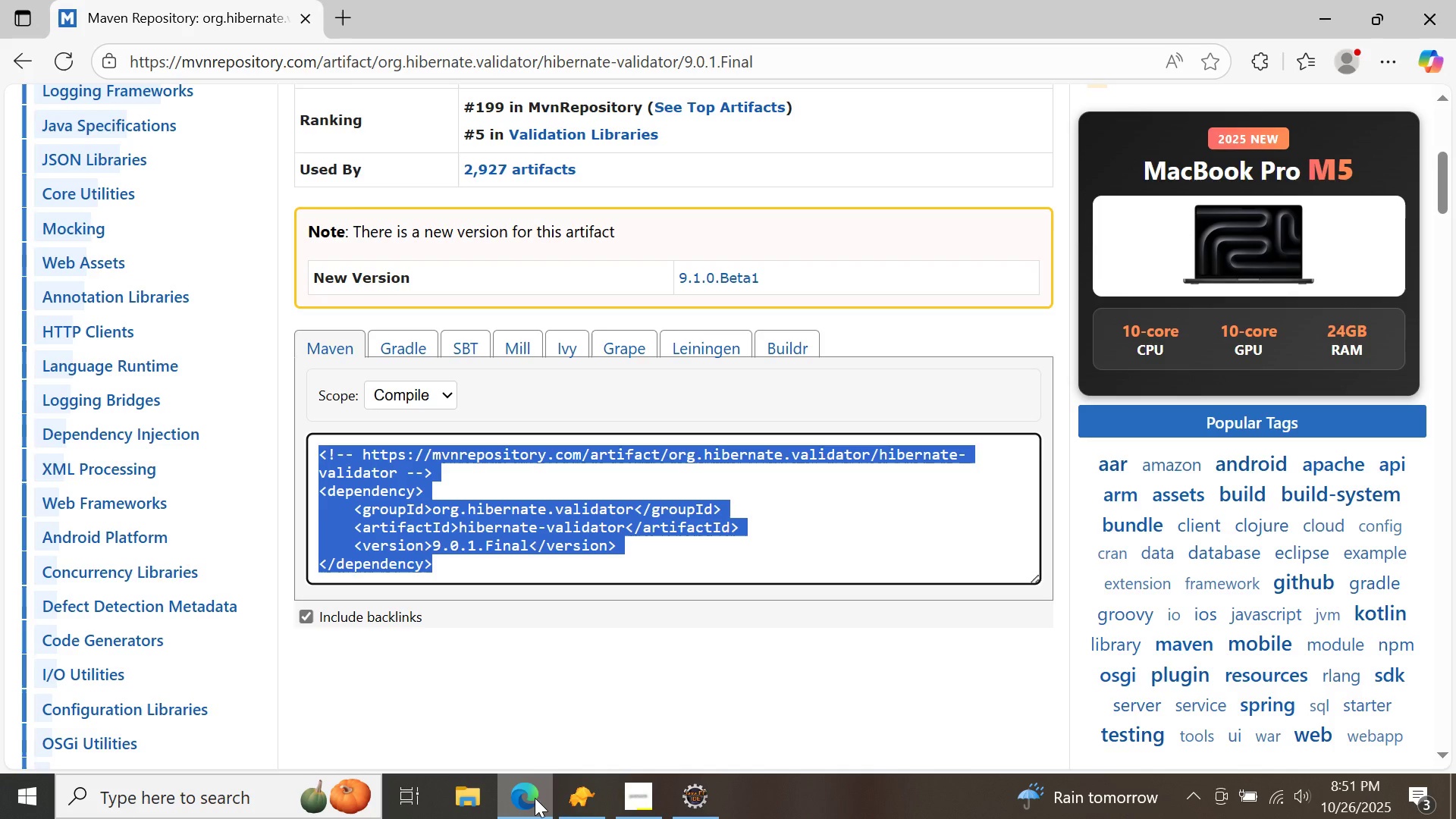 
wait(8.53)
 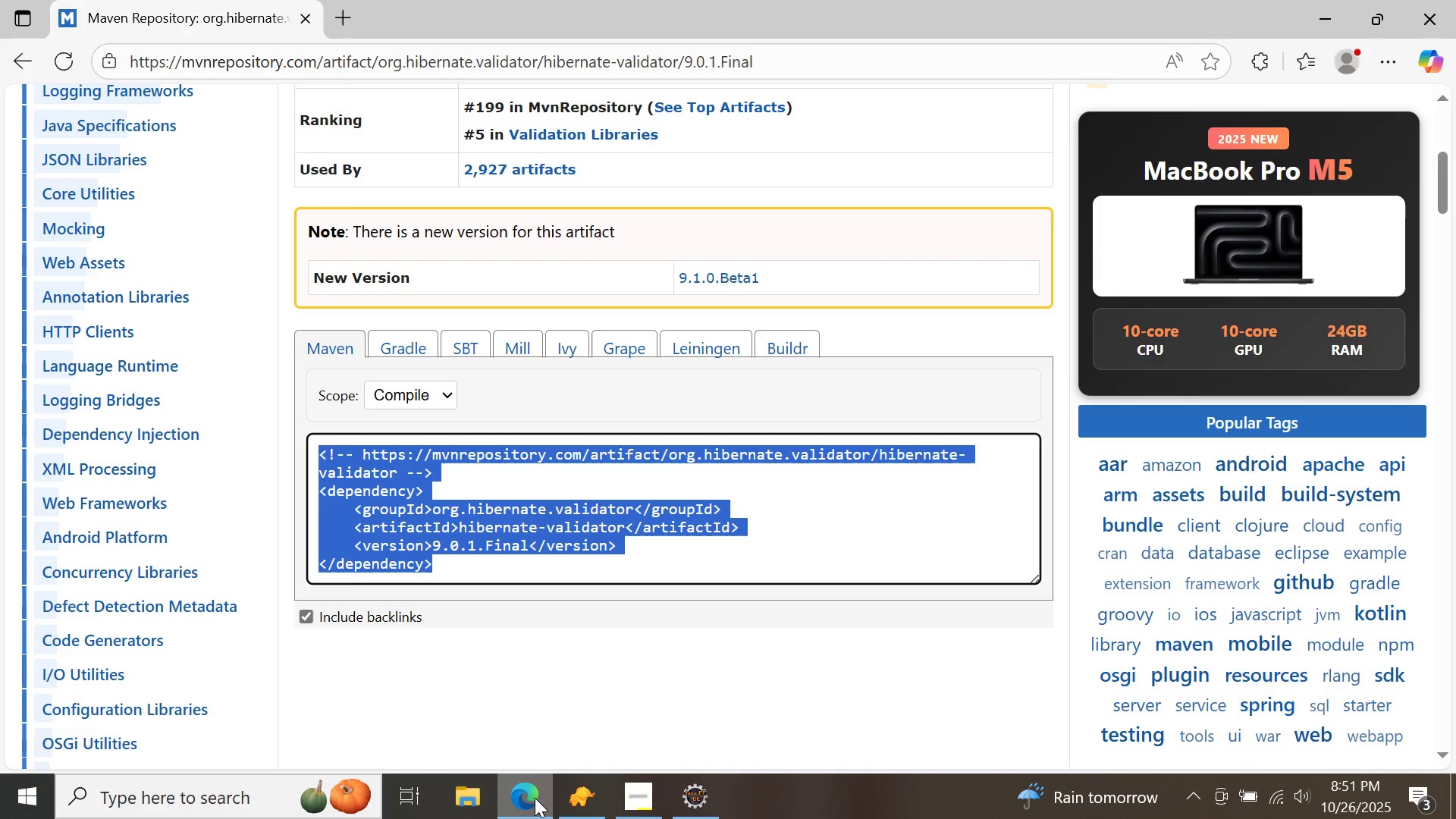 
left_click([1445, 132])
 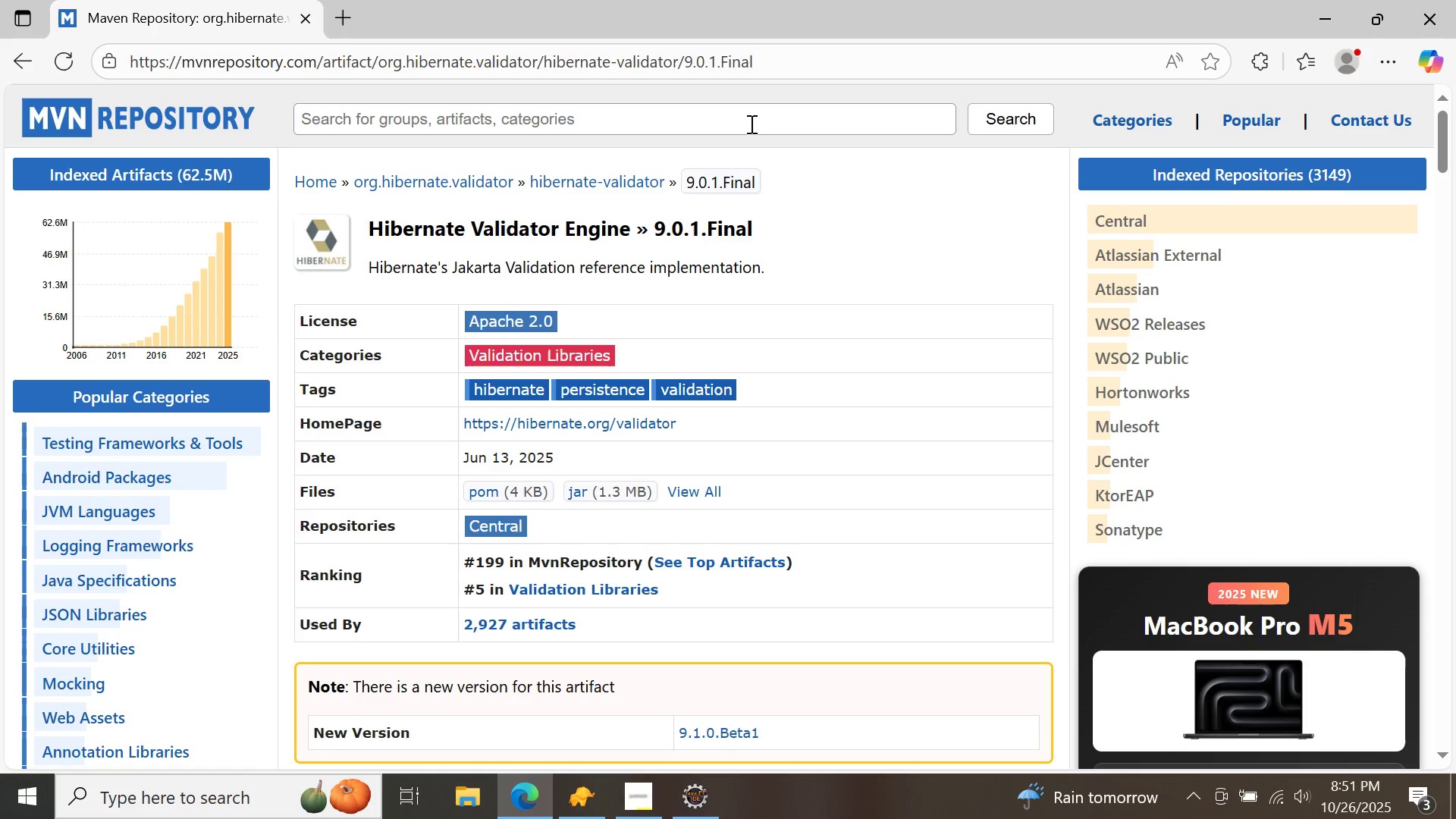 
left_click([750, 124])
 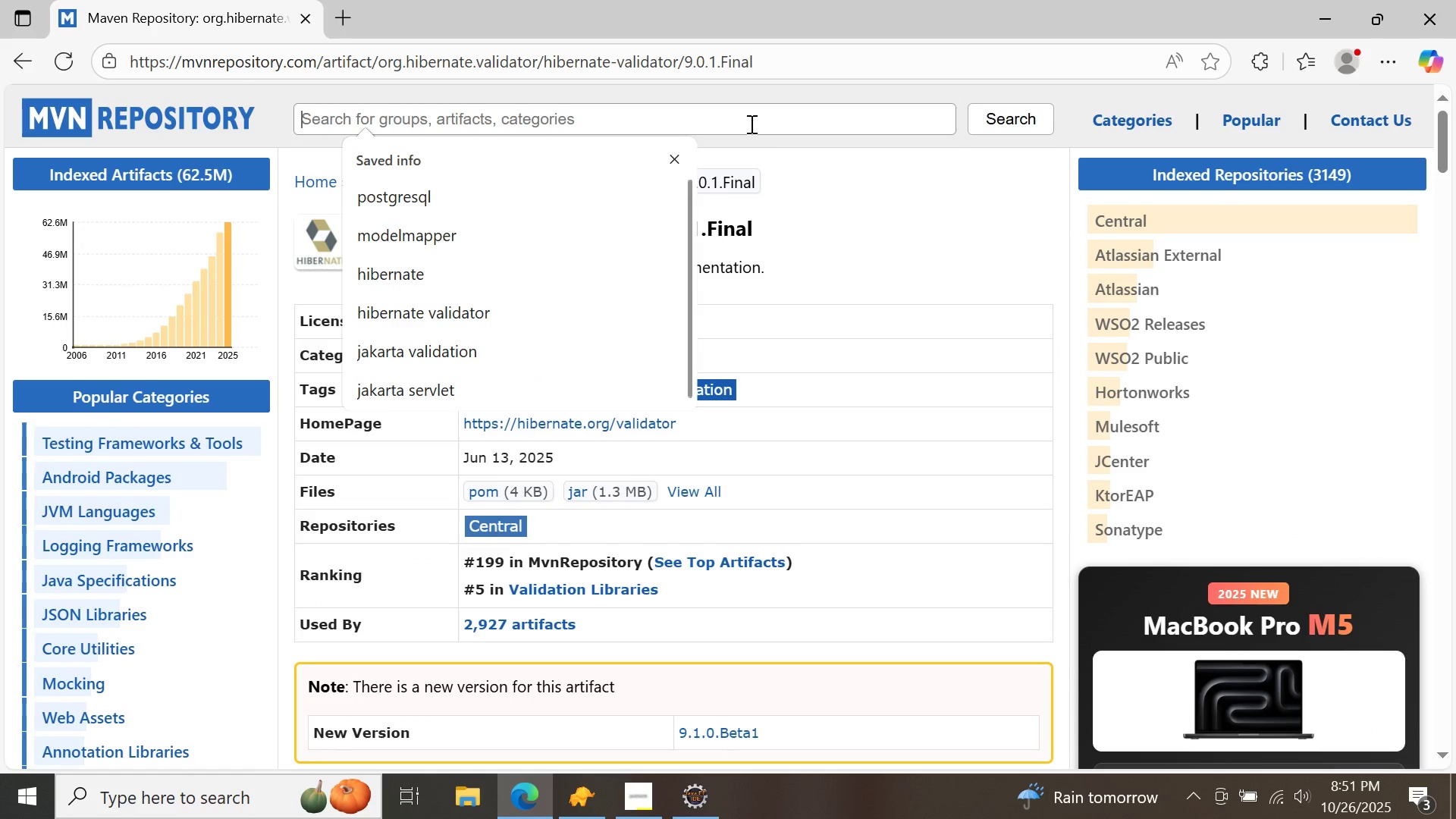 
type(jac)
 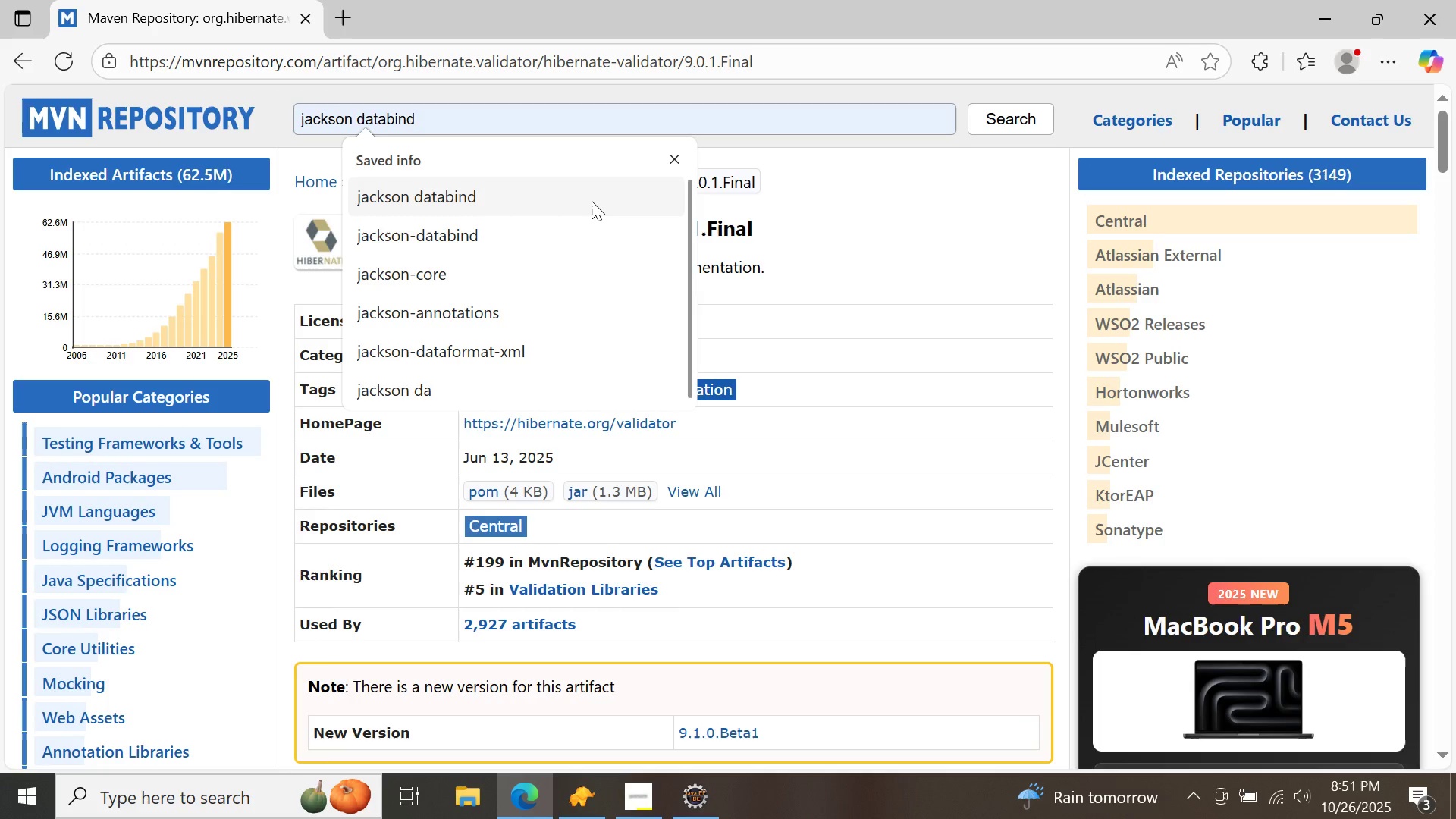 
left_click([592, 203])
 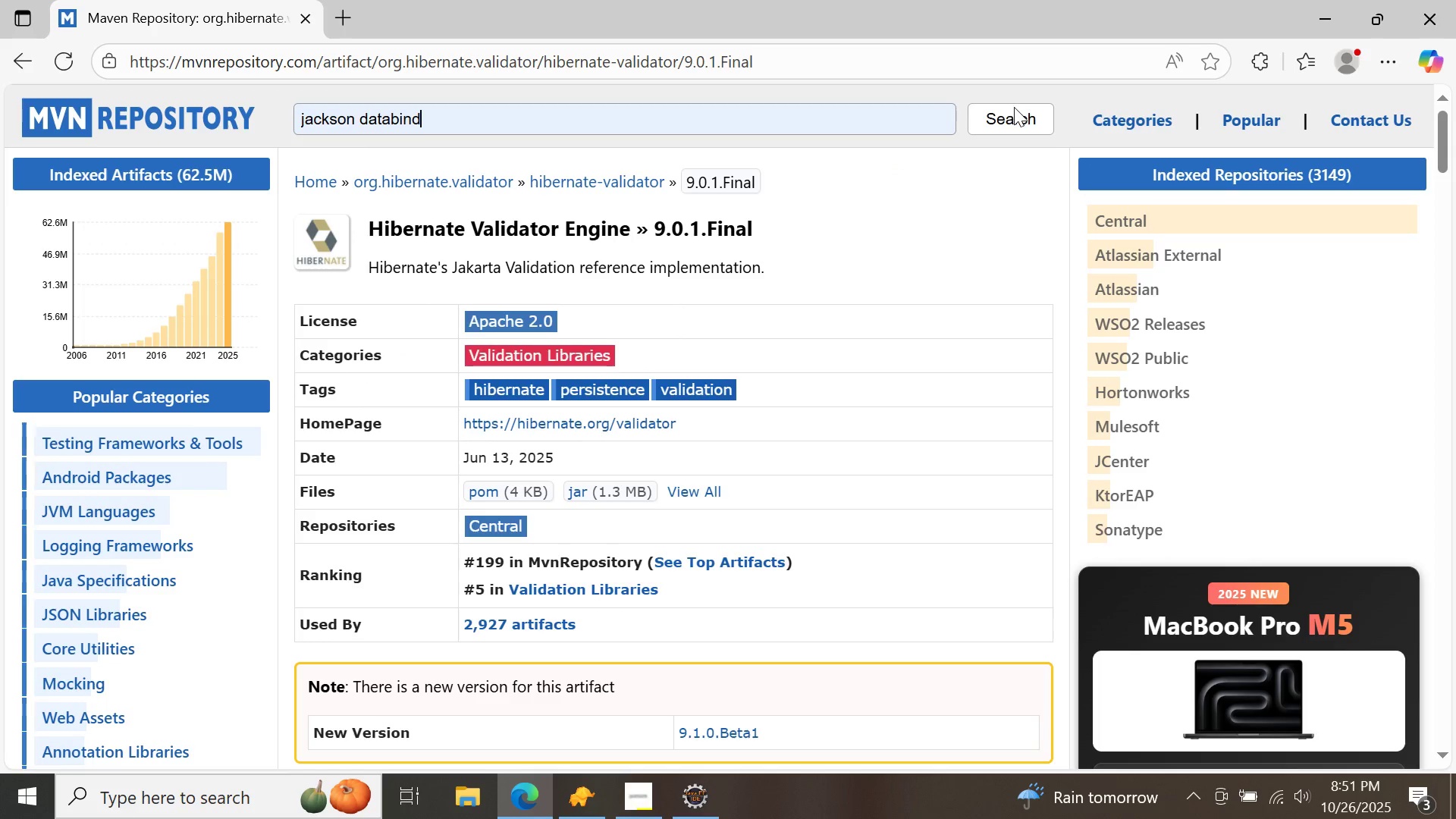 
left_click([1015, 107])
 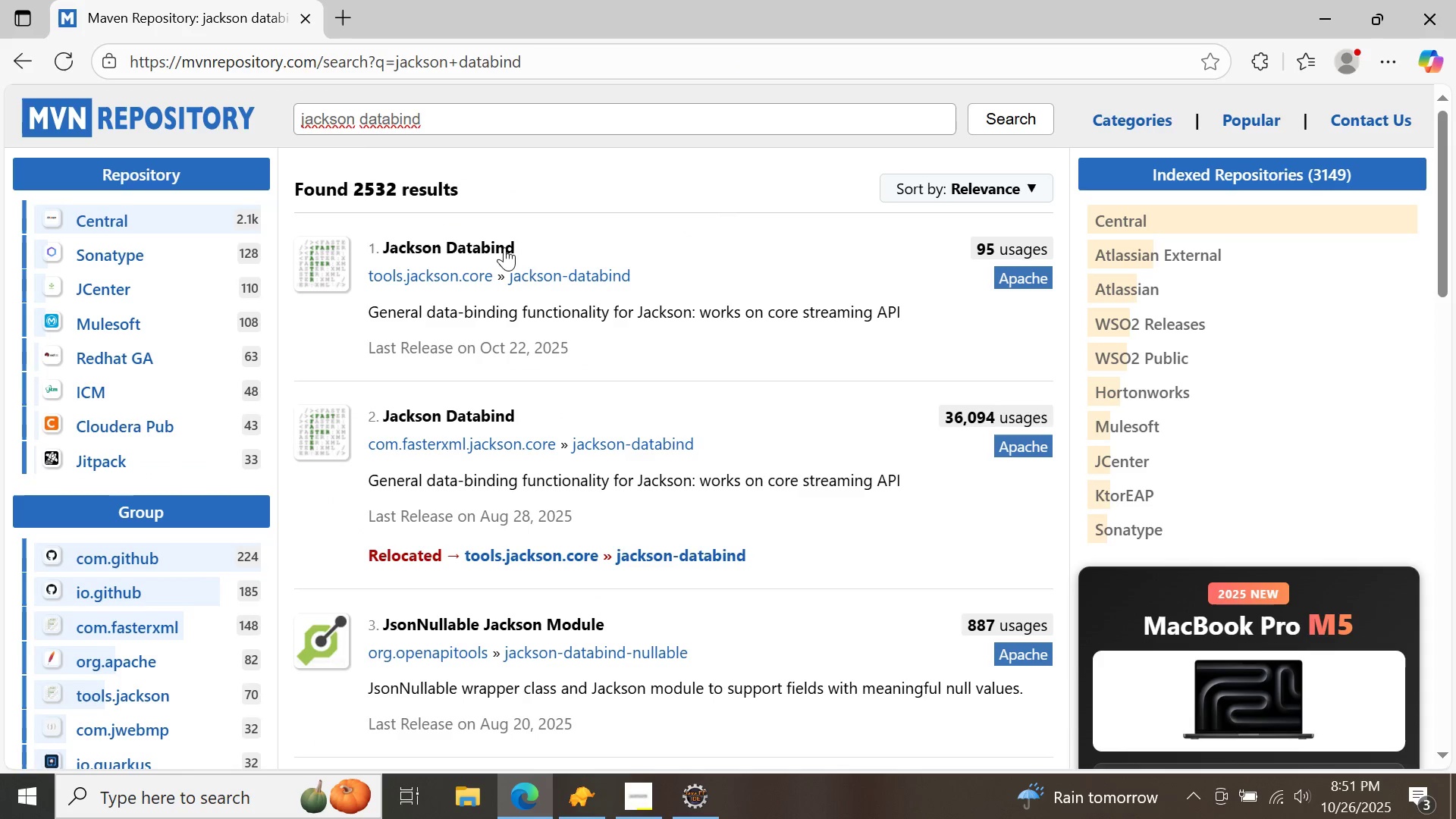 
left_click([481, 246])
 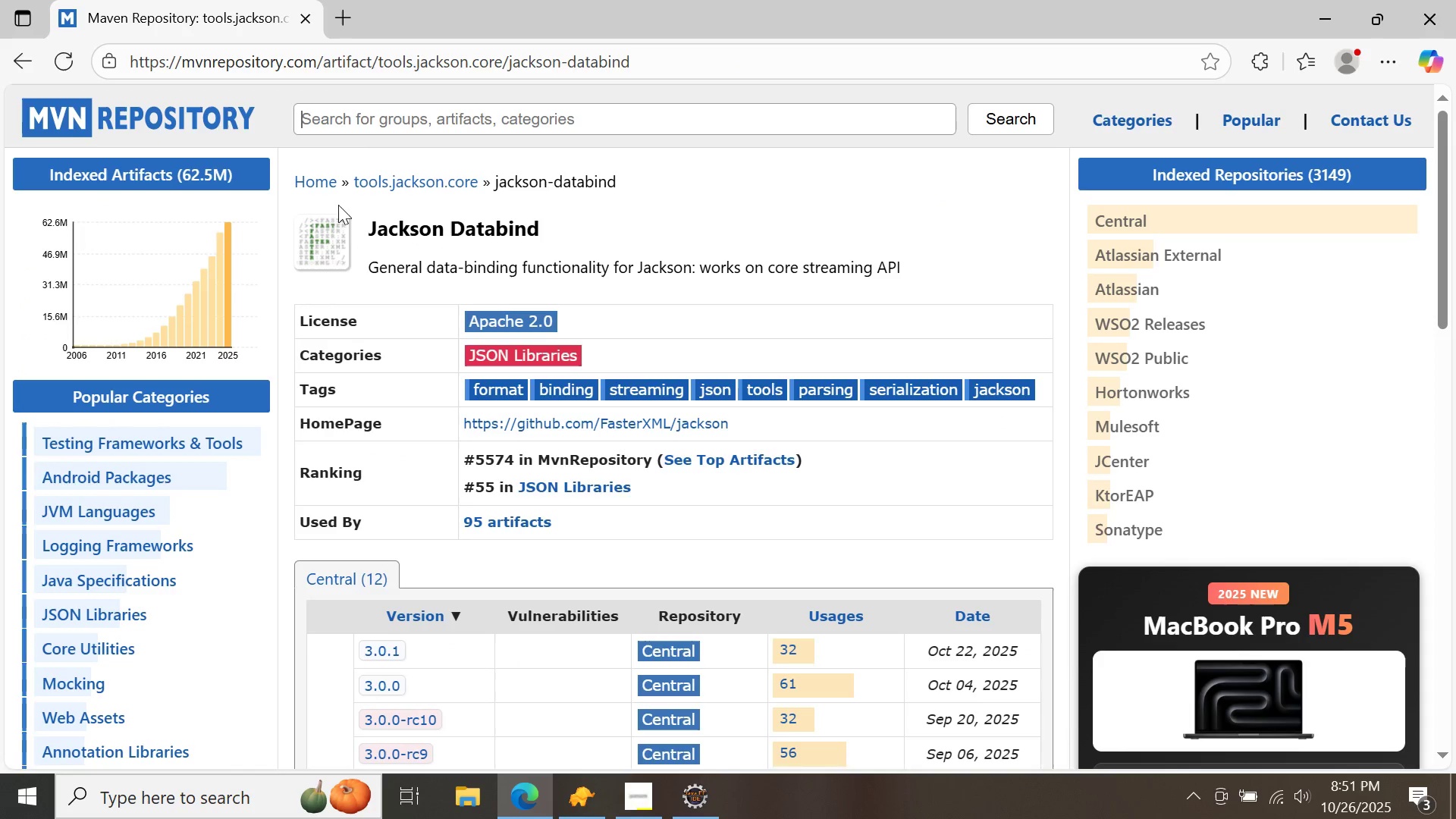 
left_click([29, 63])
 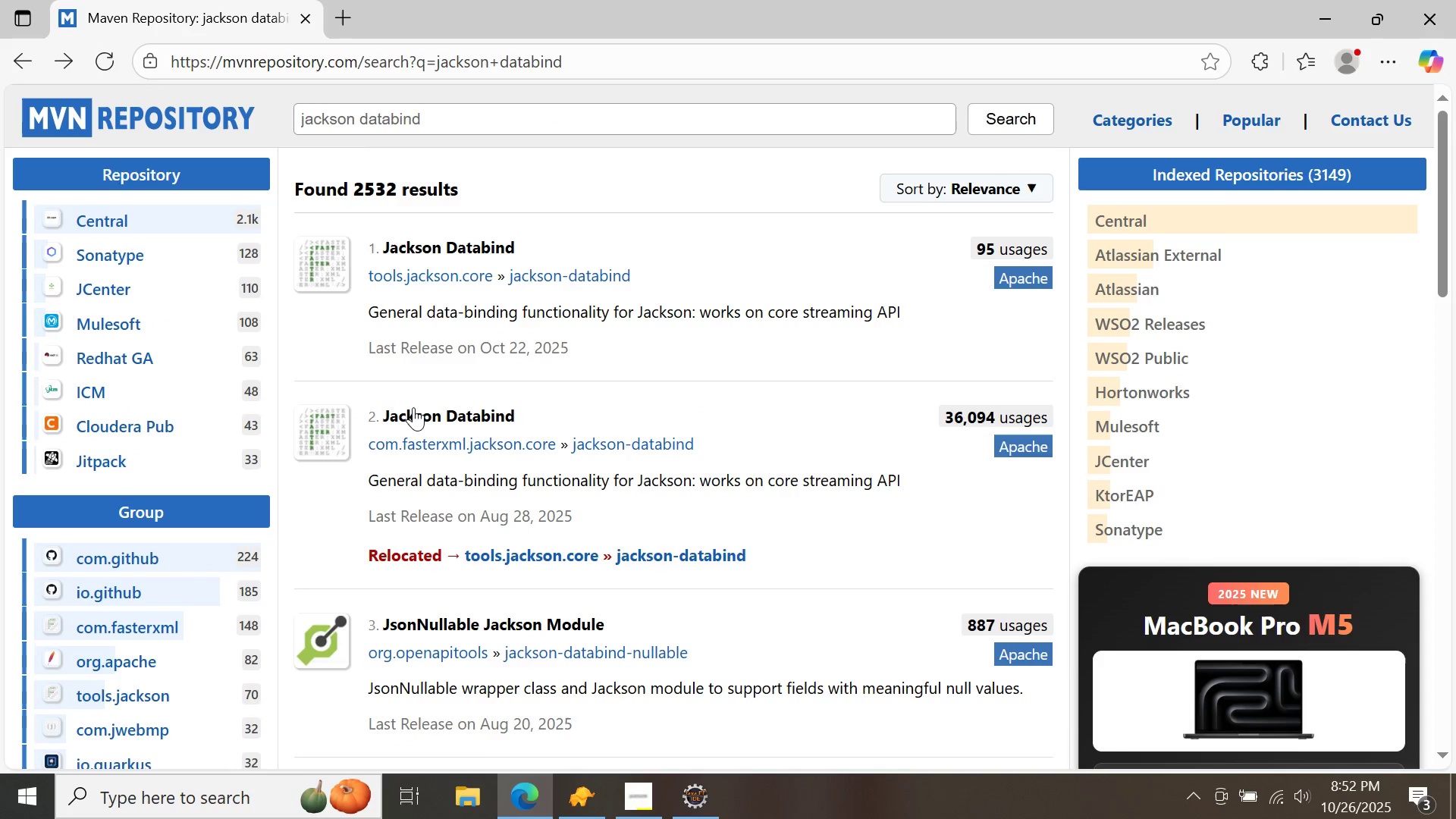 
left_click([415, 412])
 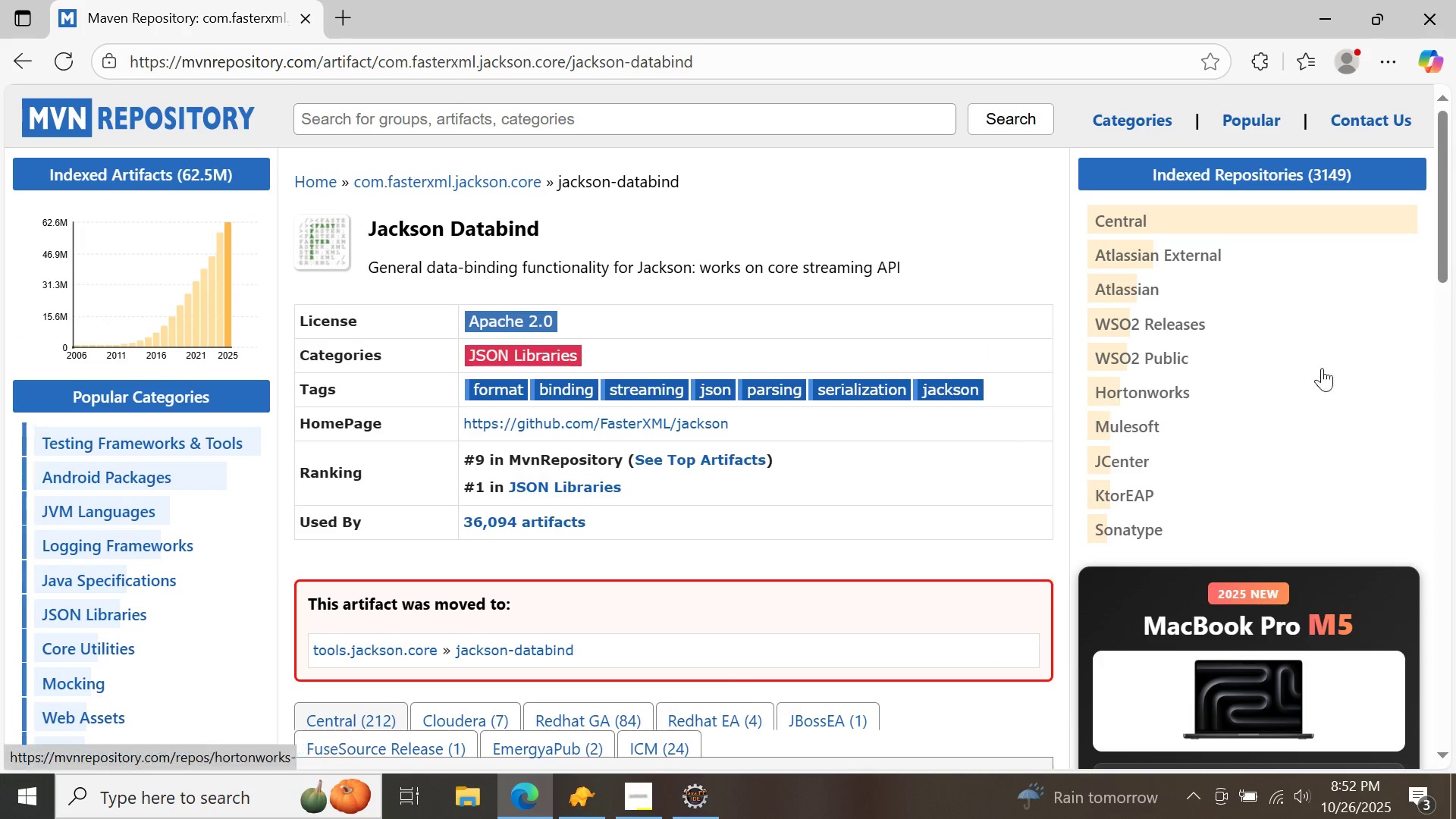 
left_click([1450, 404])
 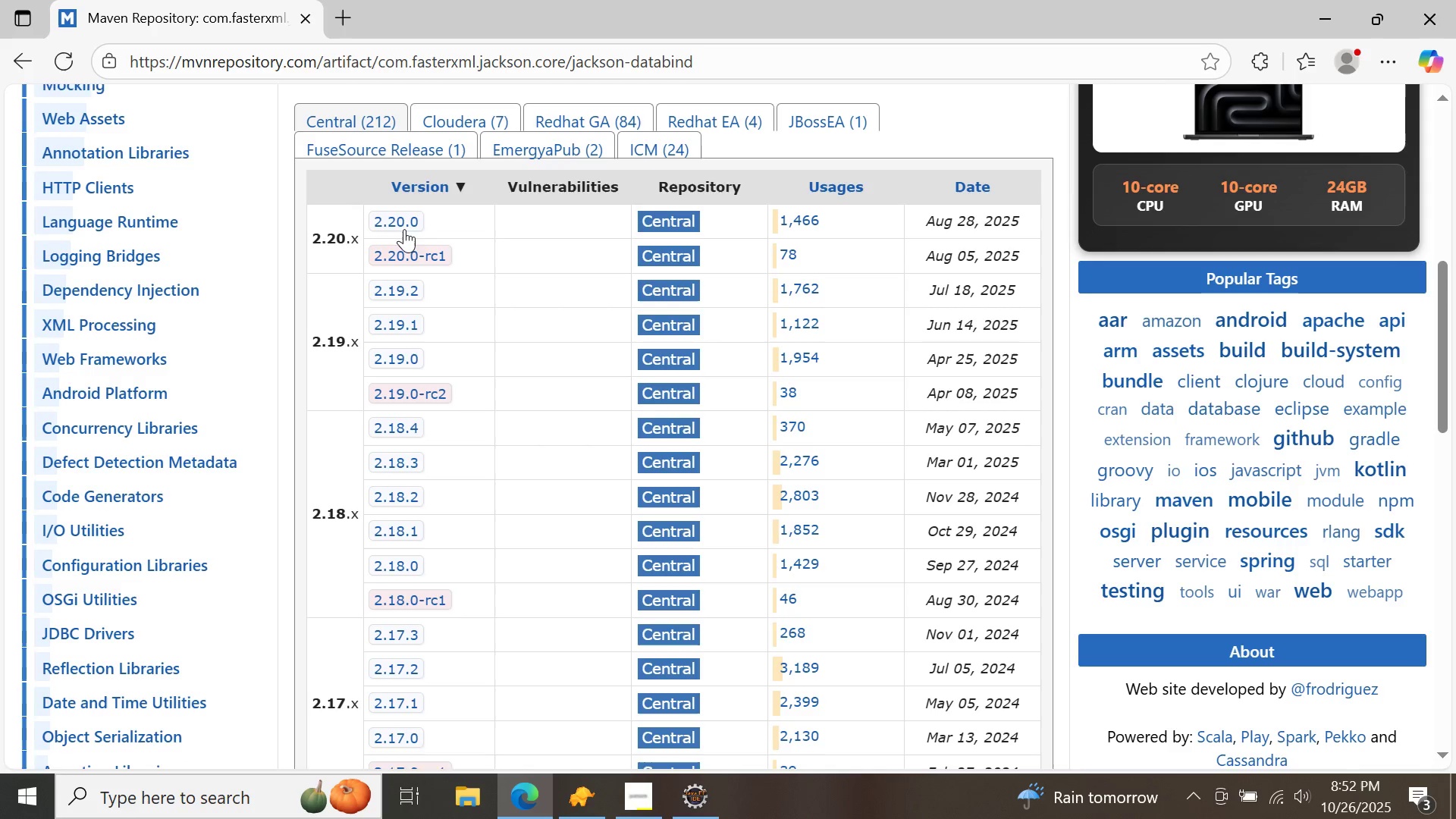 
left_click([404, 228])
 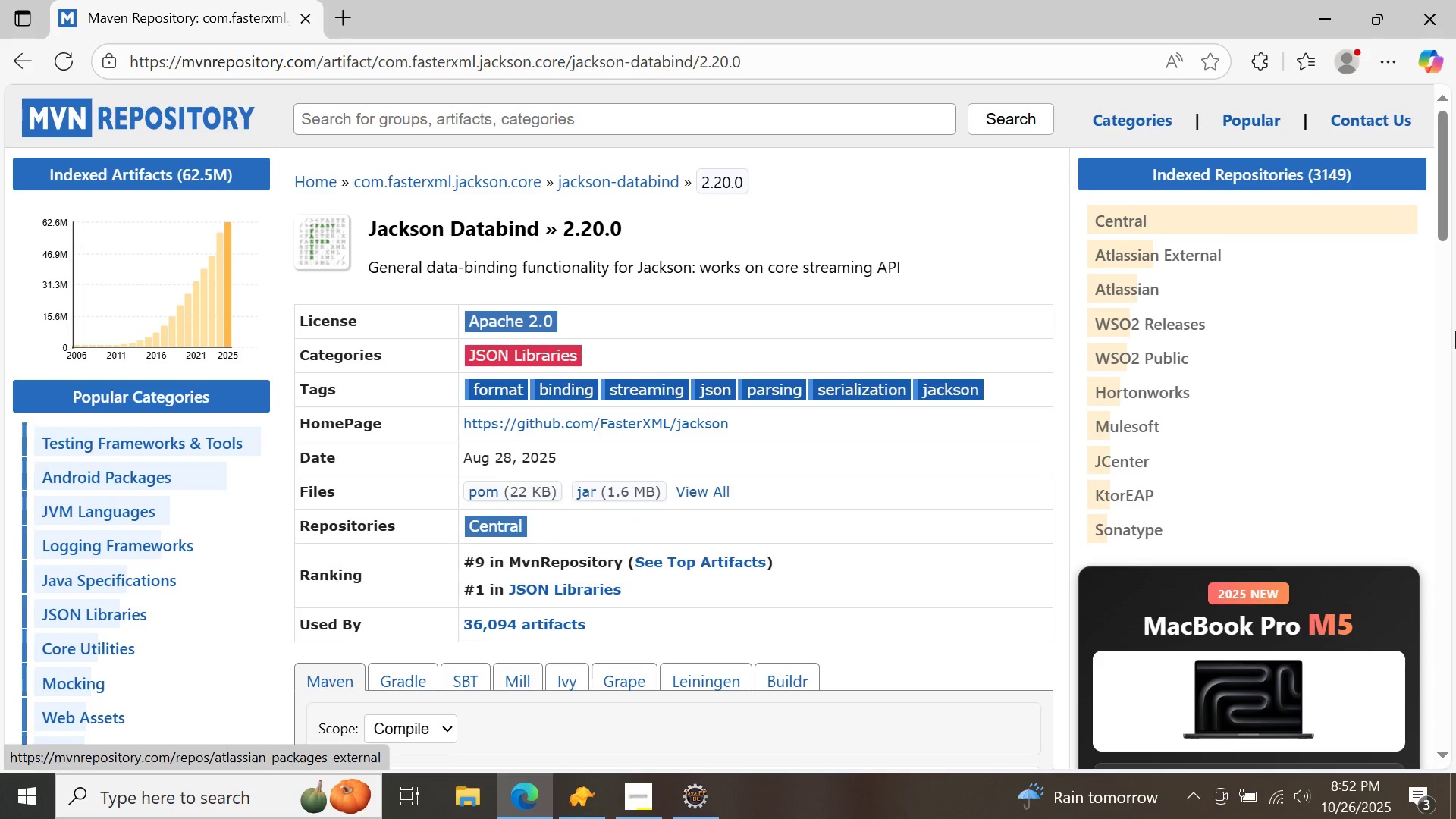 
left_click([1455, 331])
 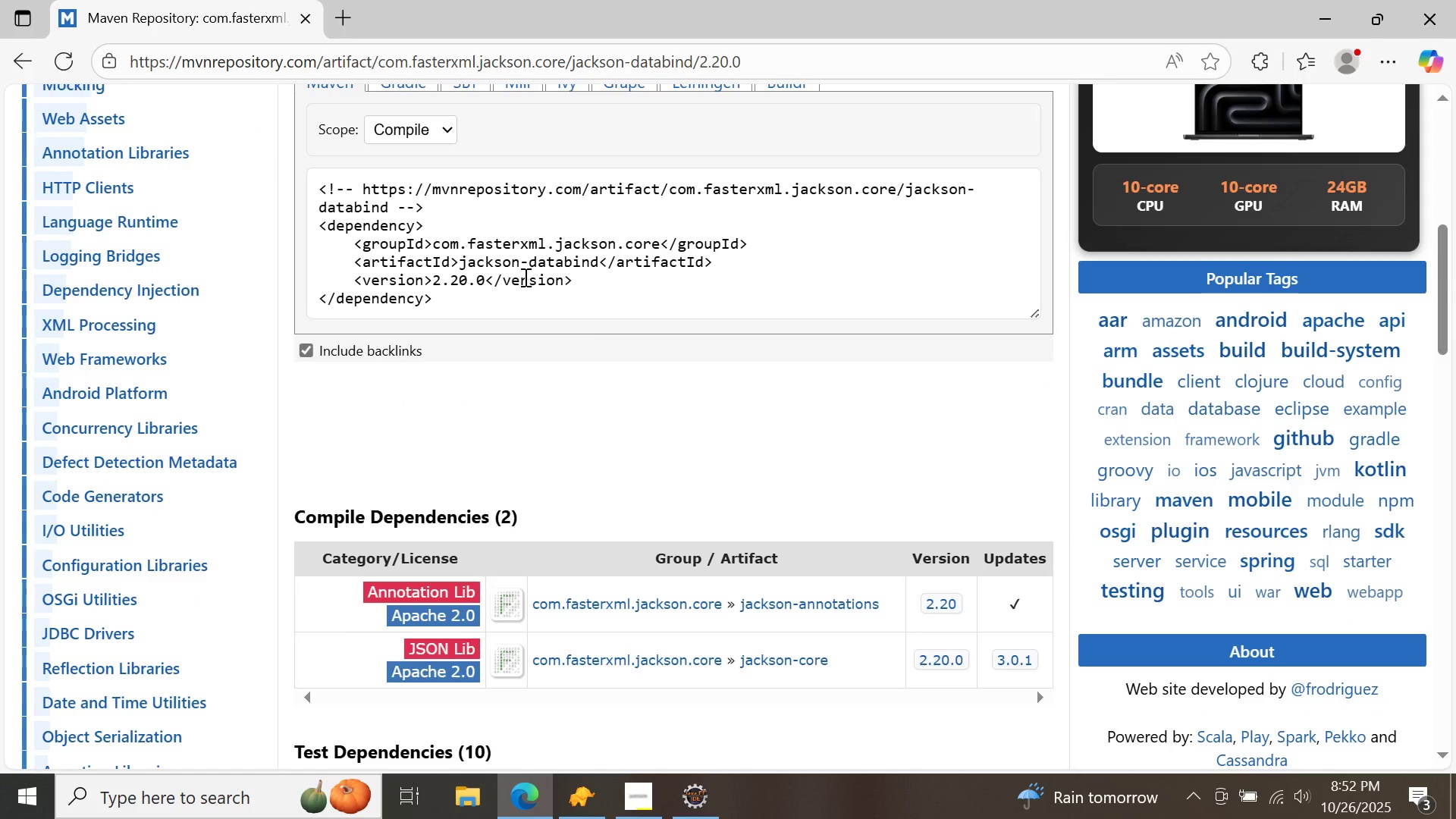 
left_click([465, 219])
 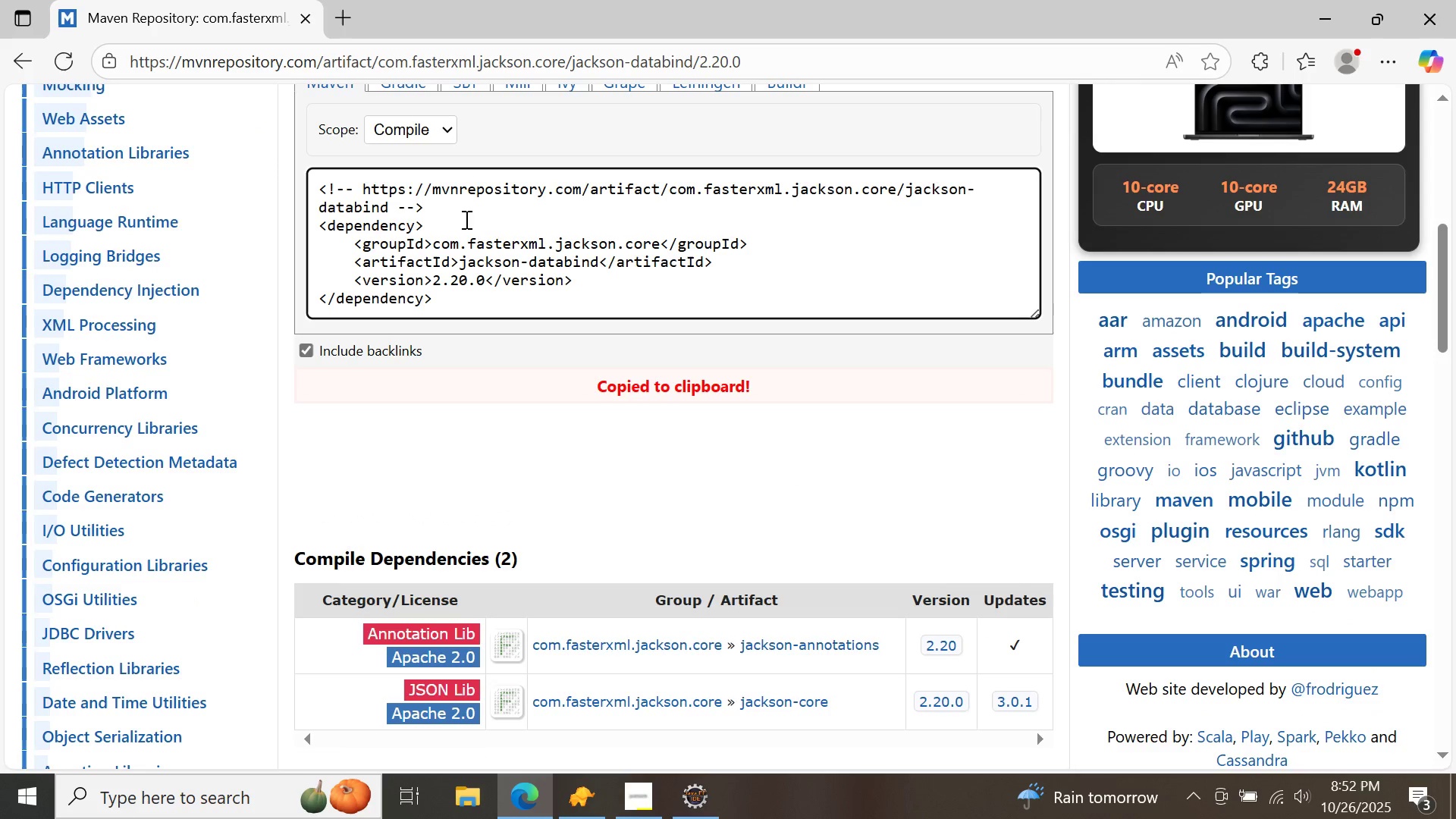 
double_click([465, 219])
 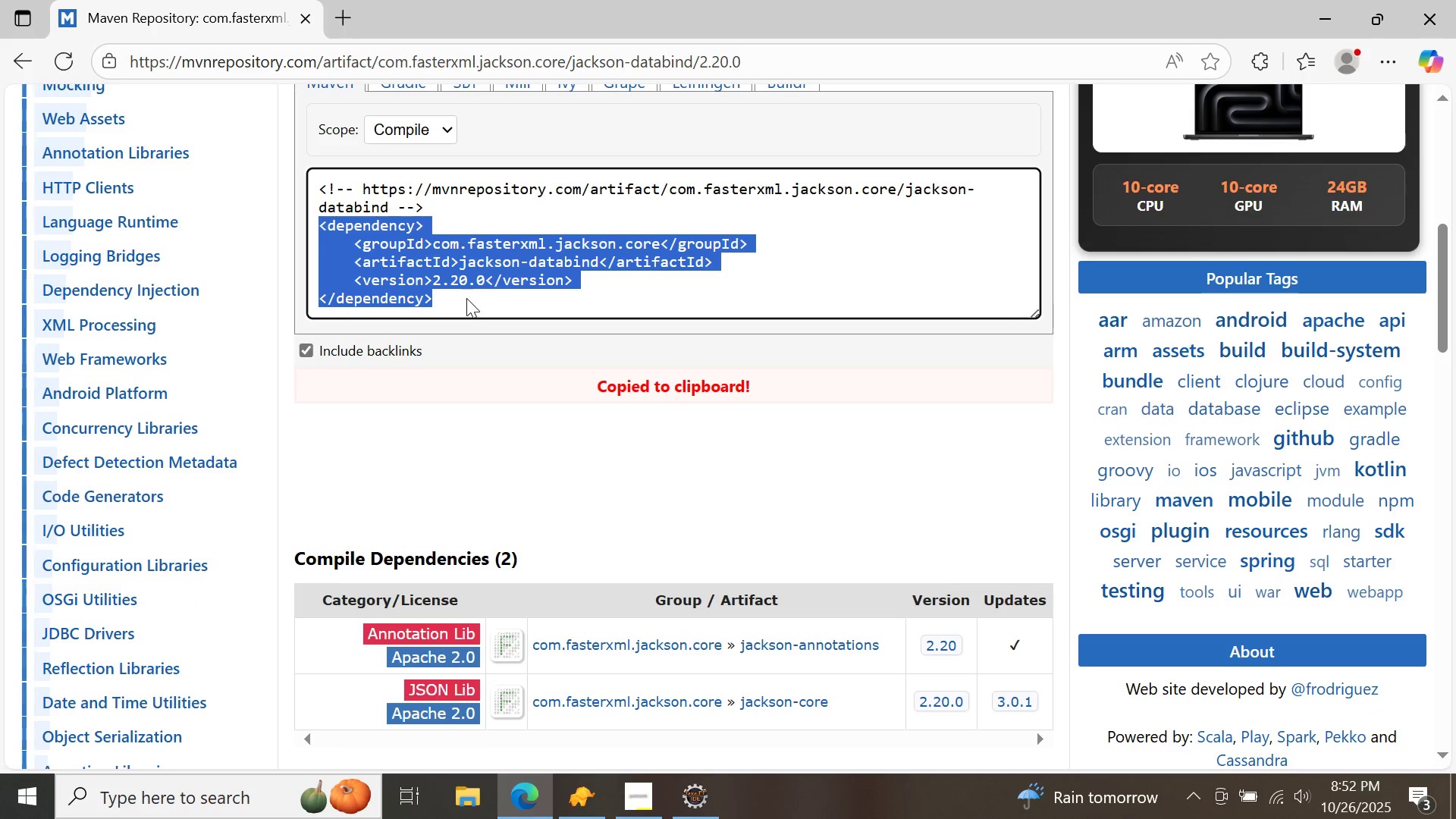 
right_click([420, 268])
 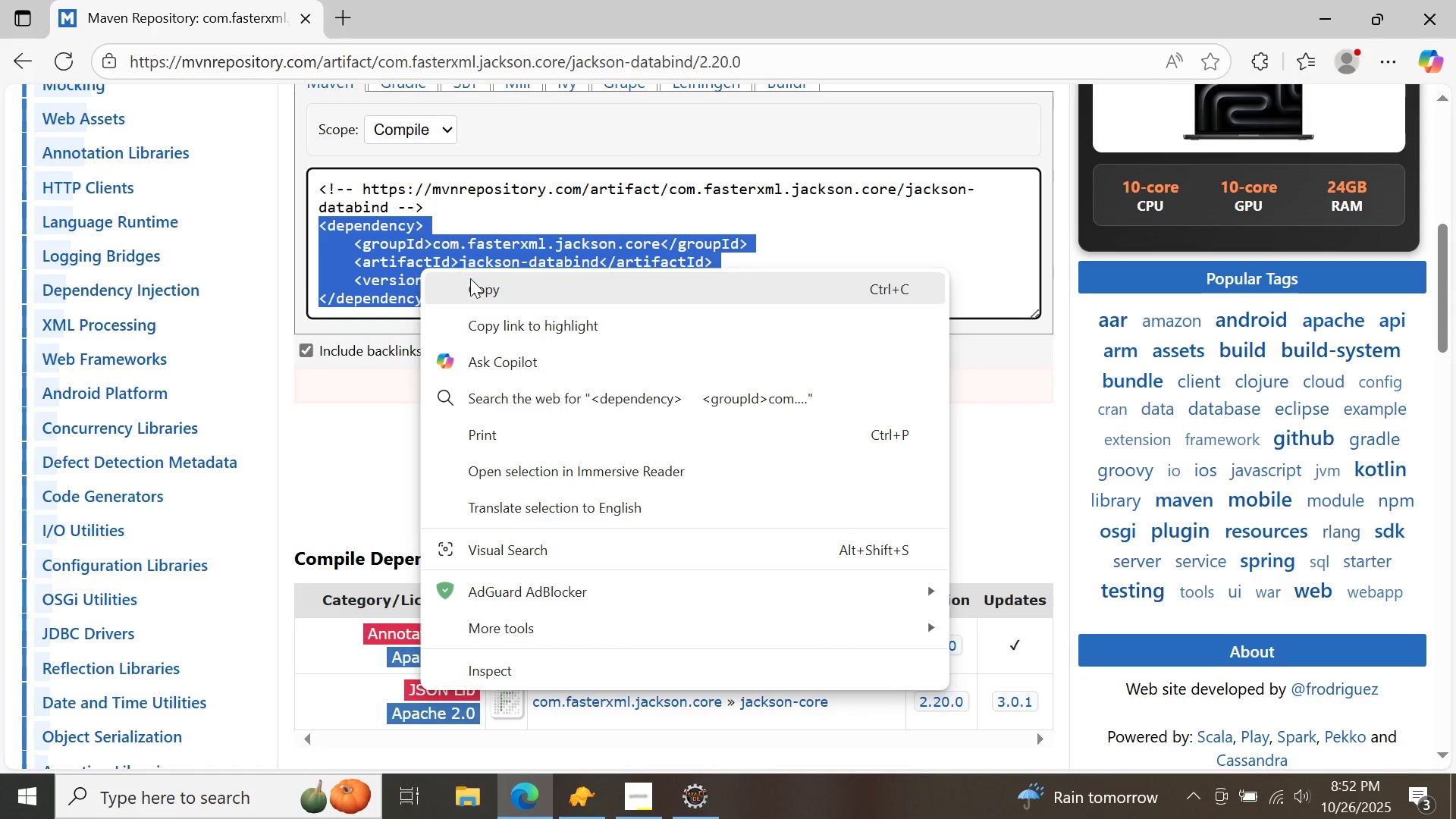 
left_click([474, 281])
 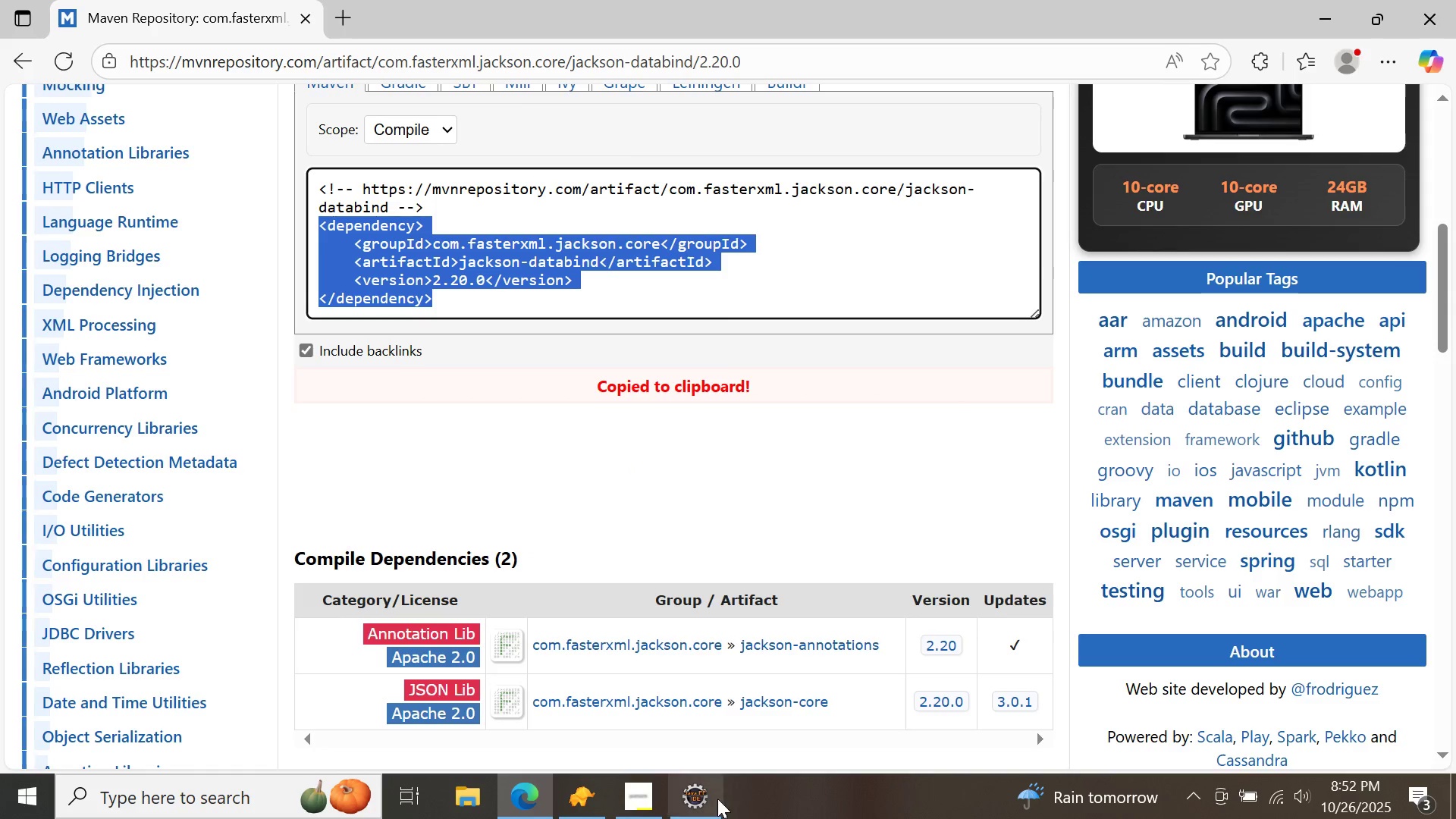 
double_click([704, 799])
 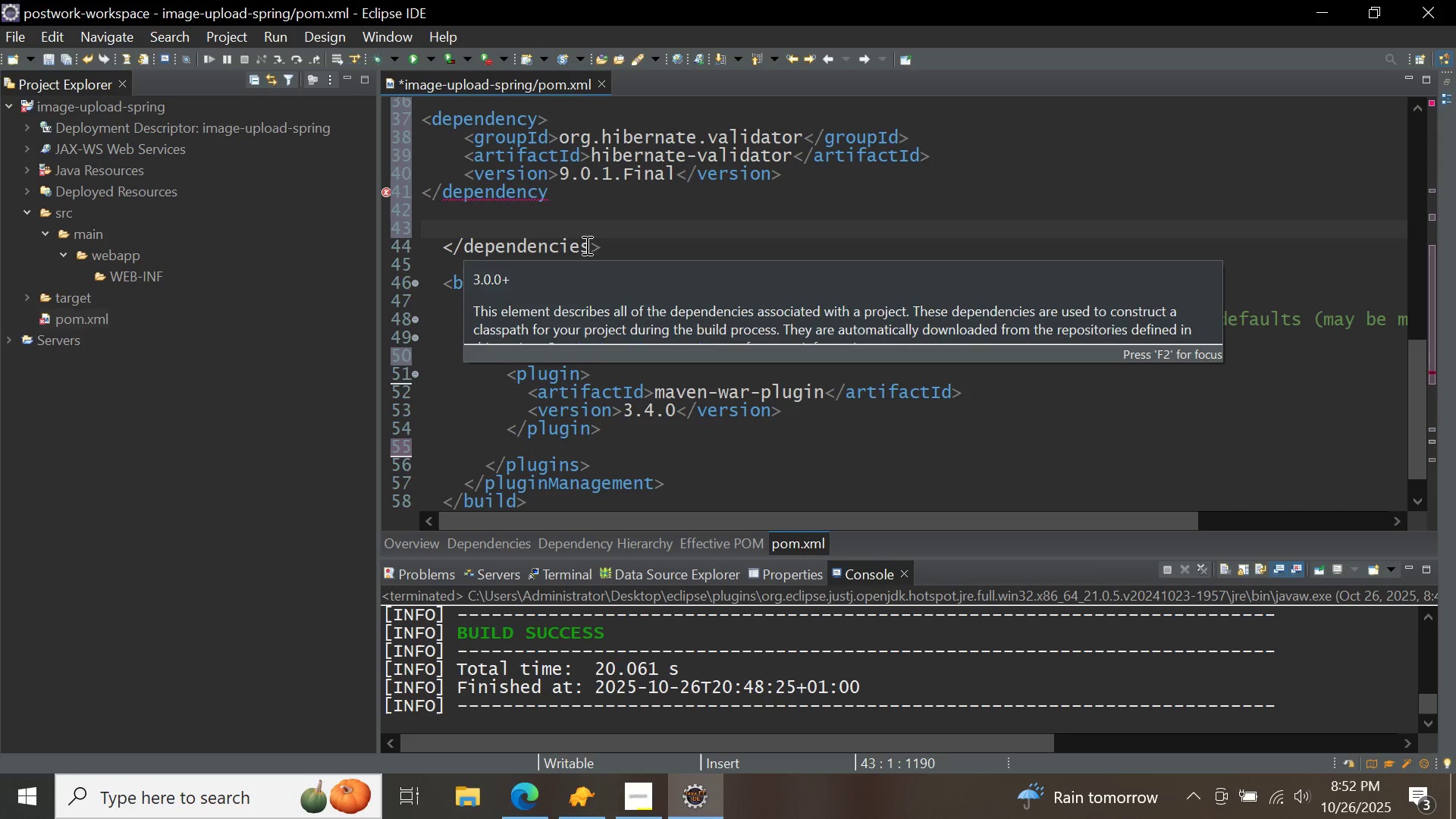 
left_click([598, 196])
 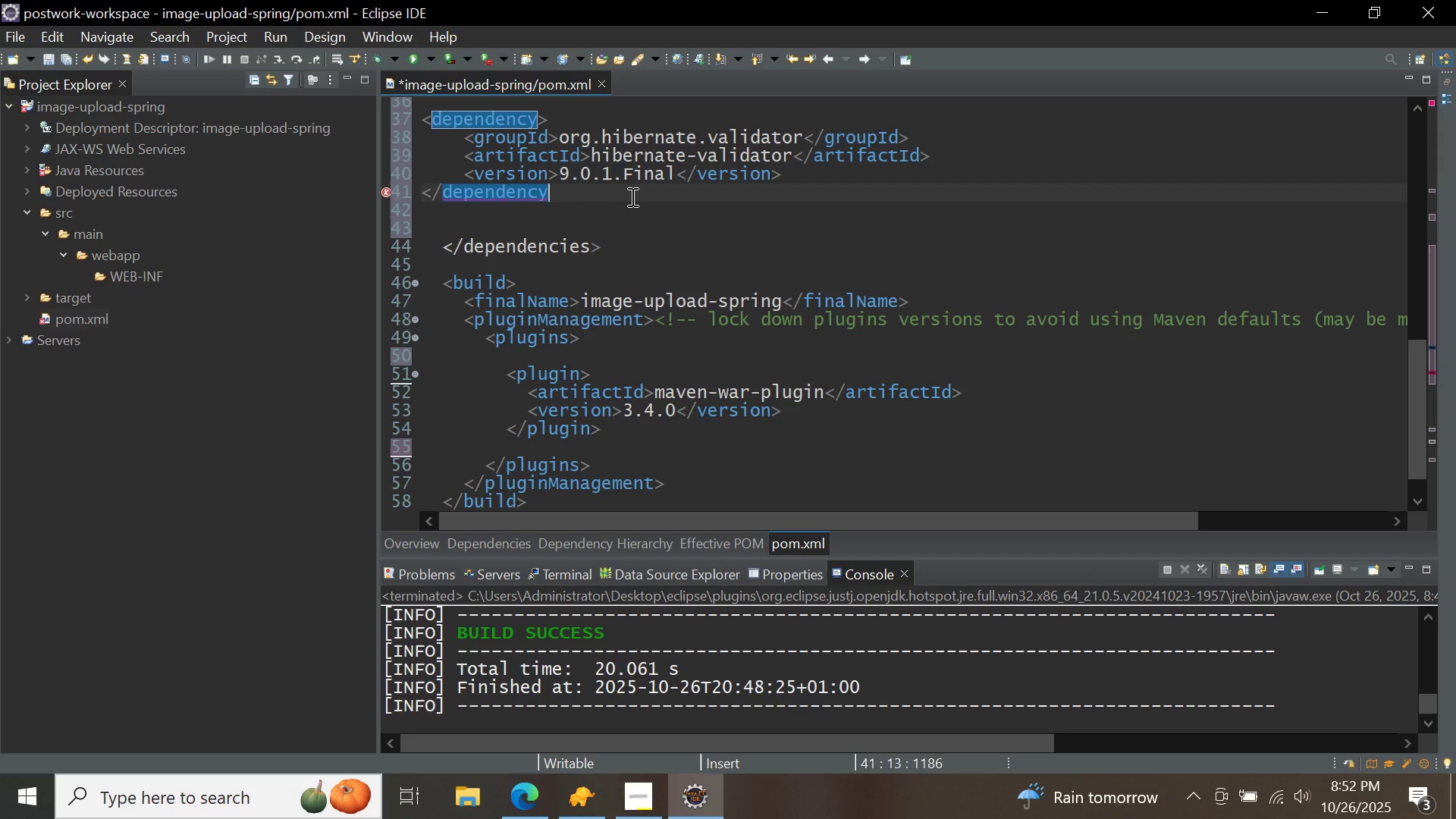 
key(Shift+Period)
 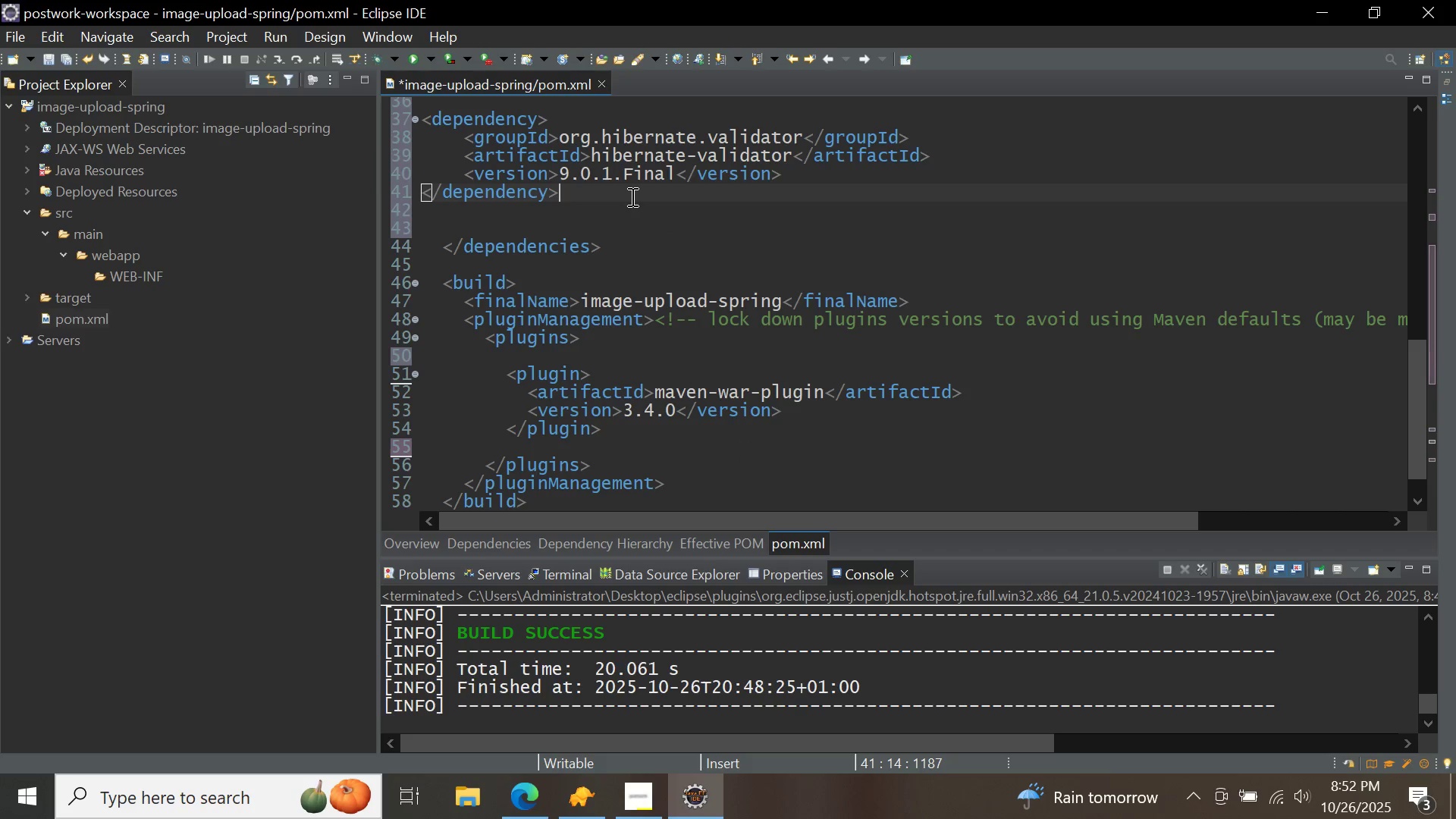 
key(Enter)
 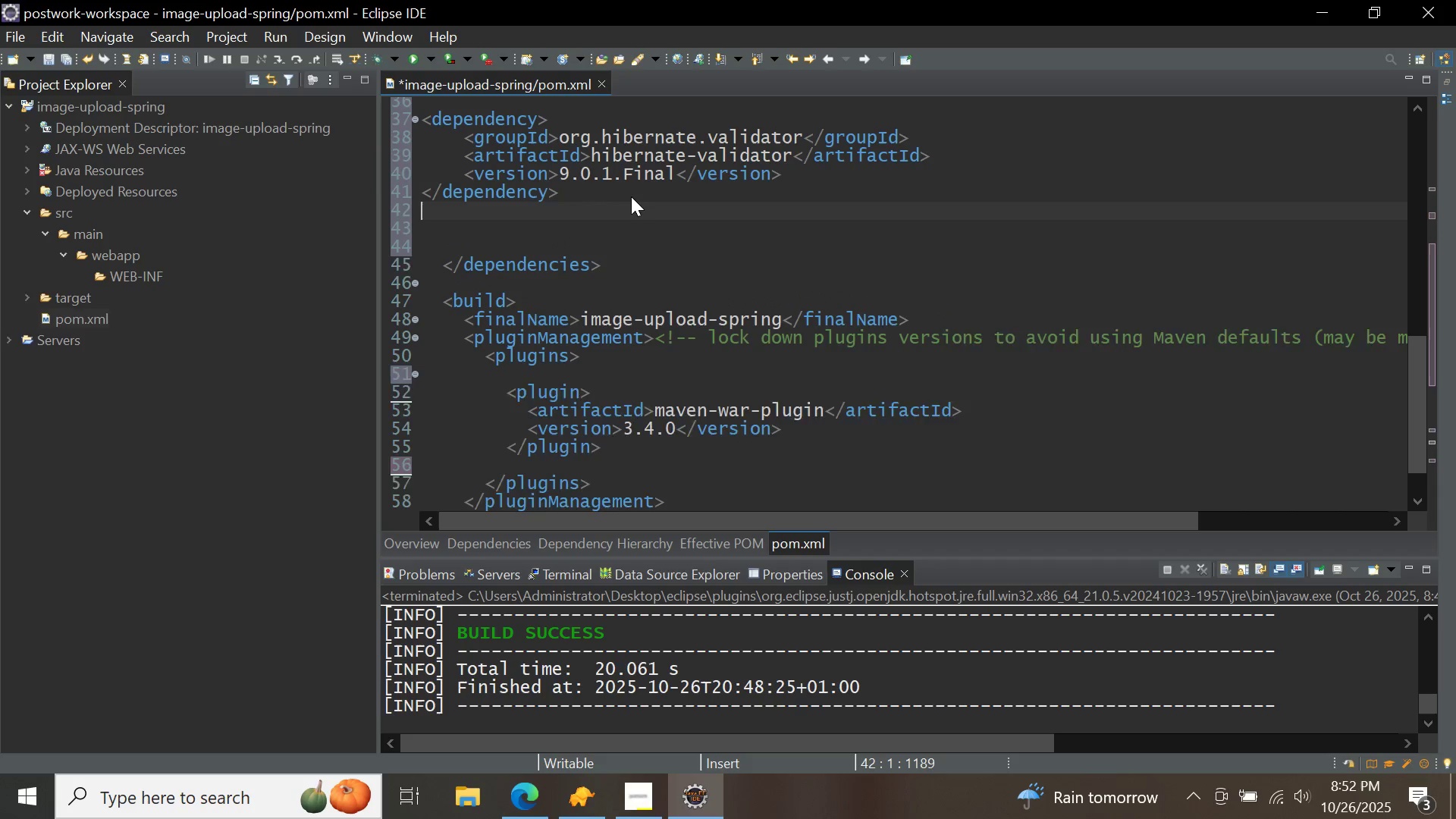 
key(Enter)
 